 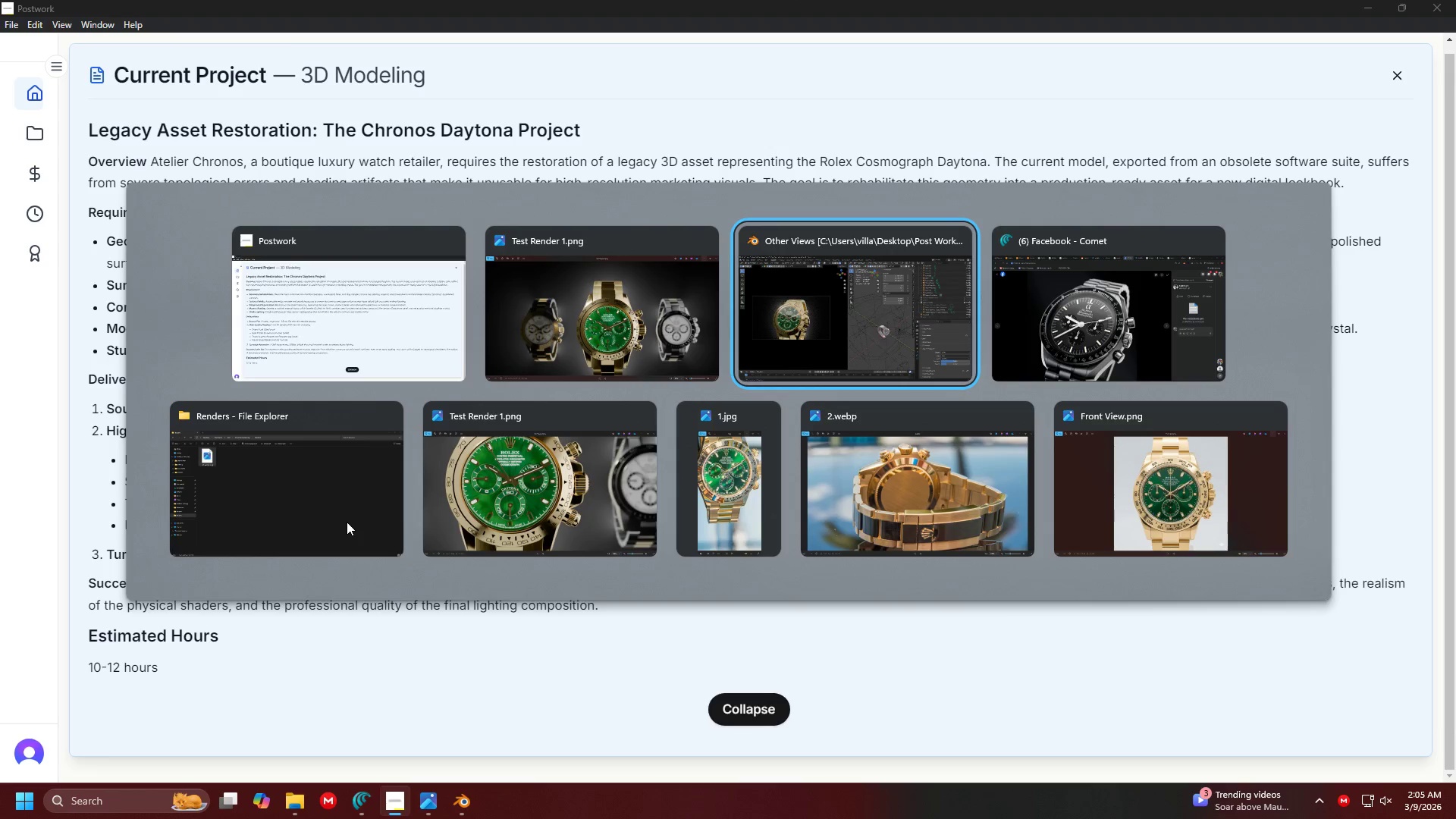 
scroll: coordinate [464, 384], scroll_direction: up, amount: 5.0
 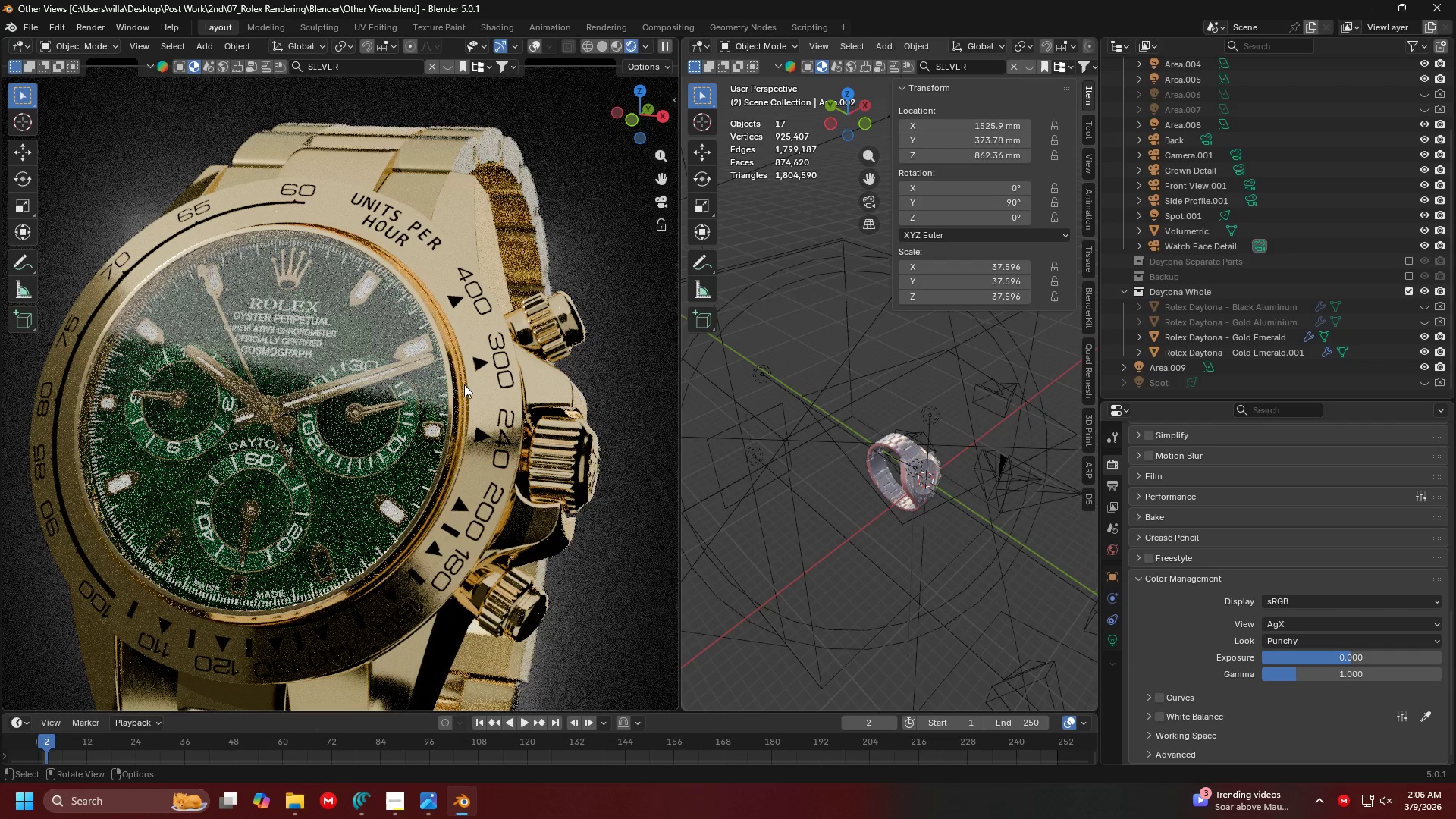 
scroll: coordinate [436, 411], scroll_direction: down, amount: 3.0
 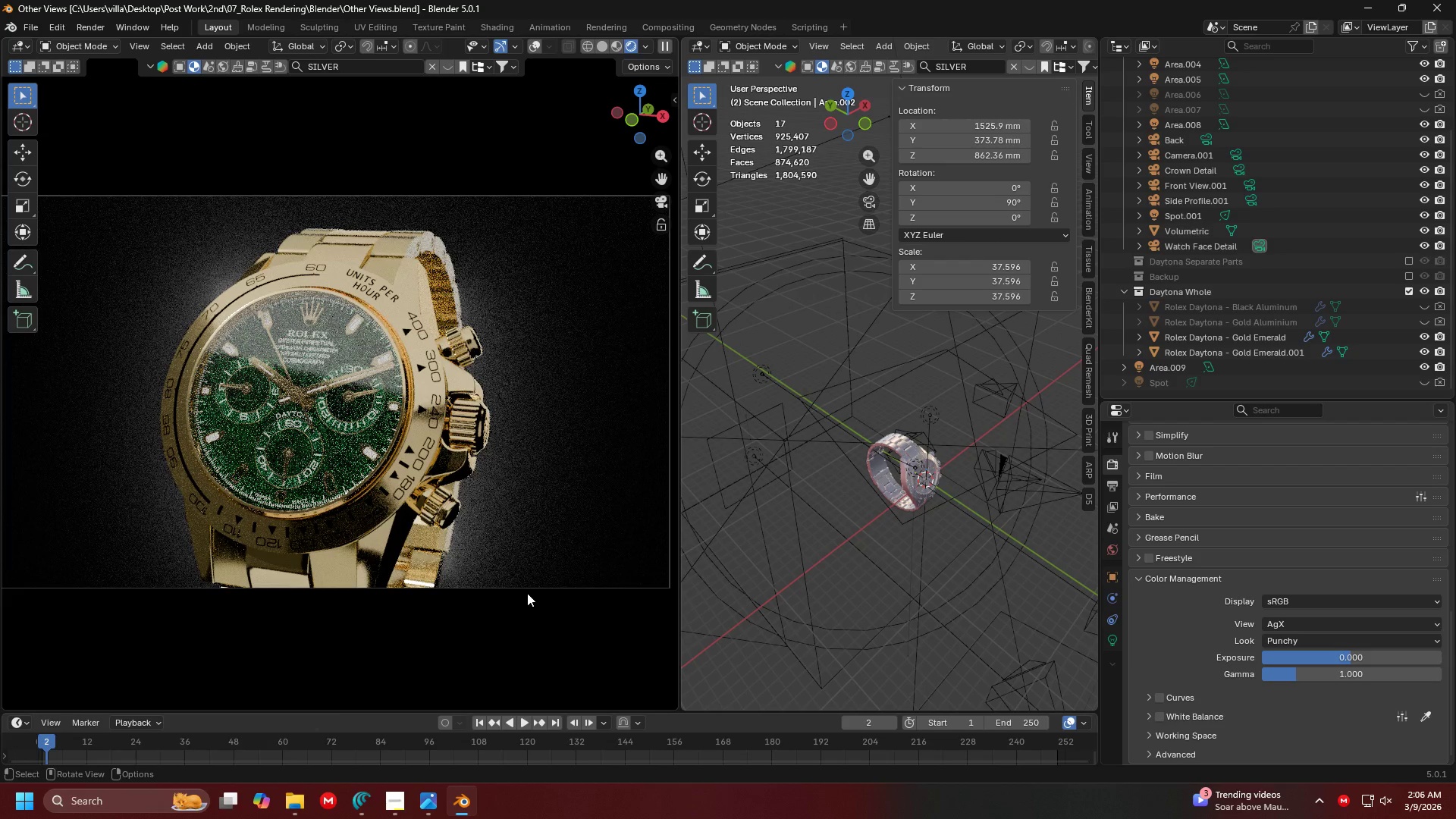 
double_click([531, 589])
 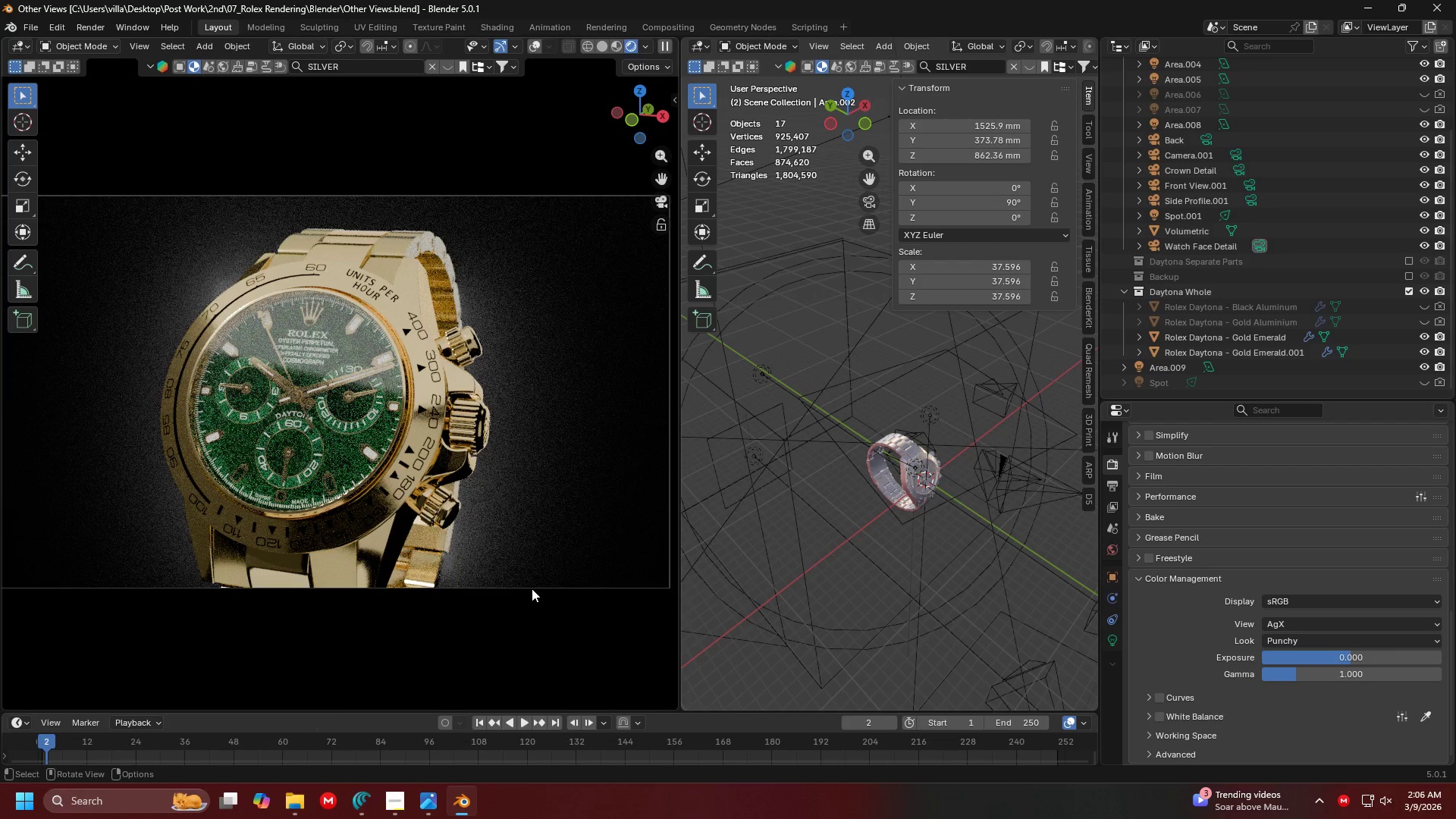 
left_click([535, 586])
 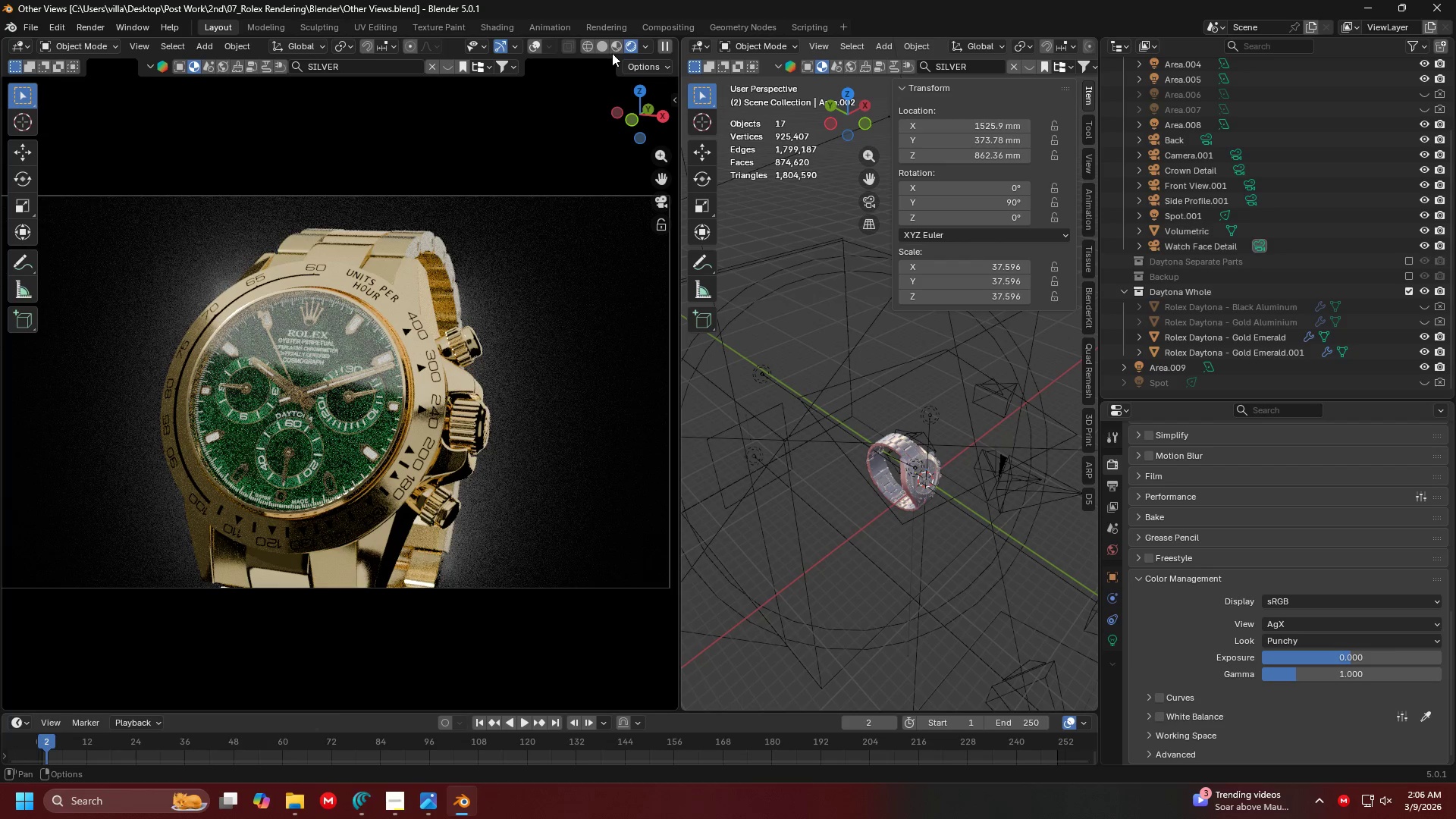 
left_click([599, 49])
 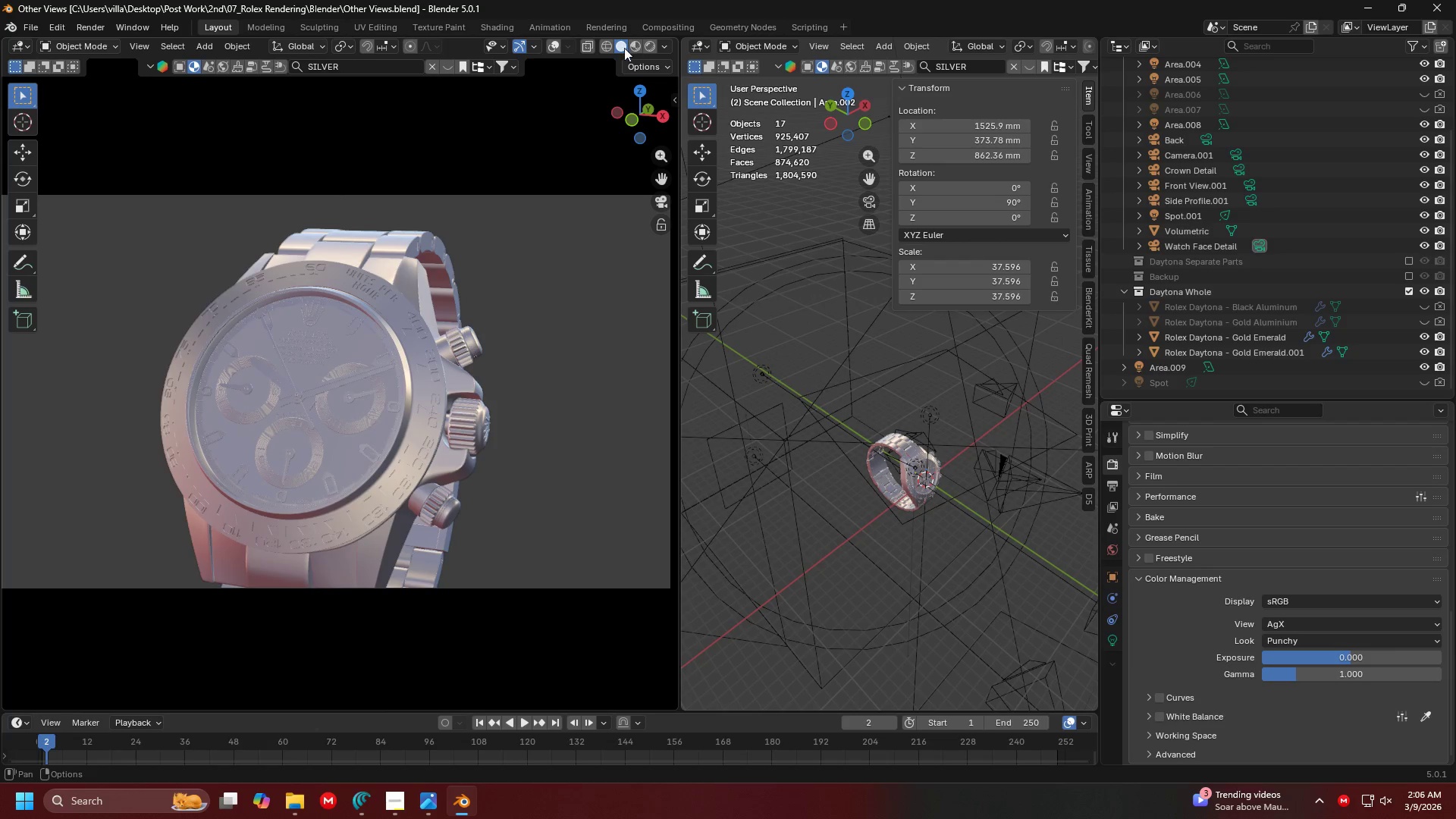 
left_click([651, 48])
 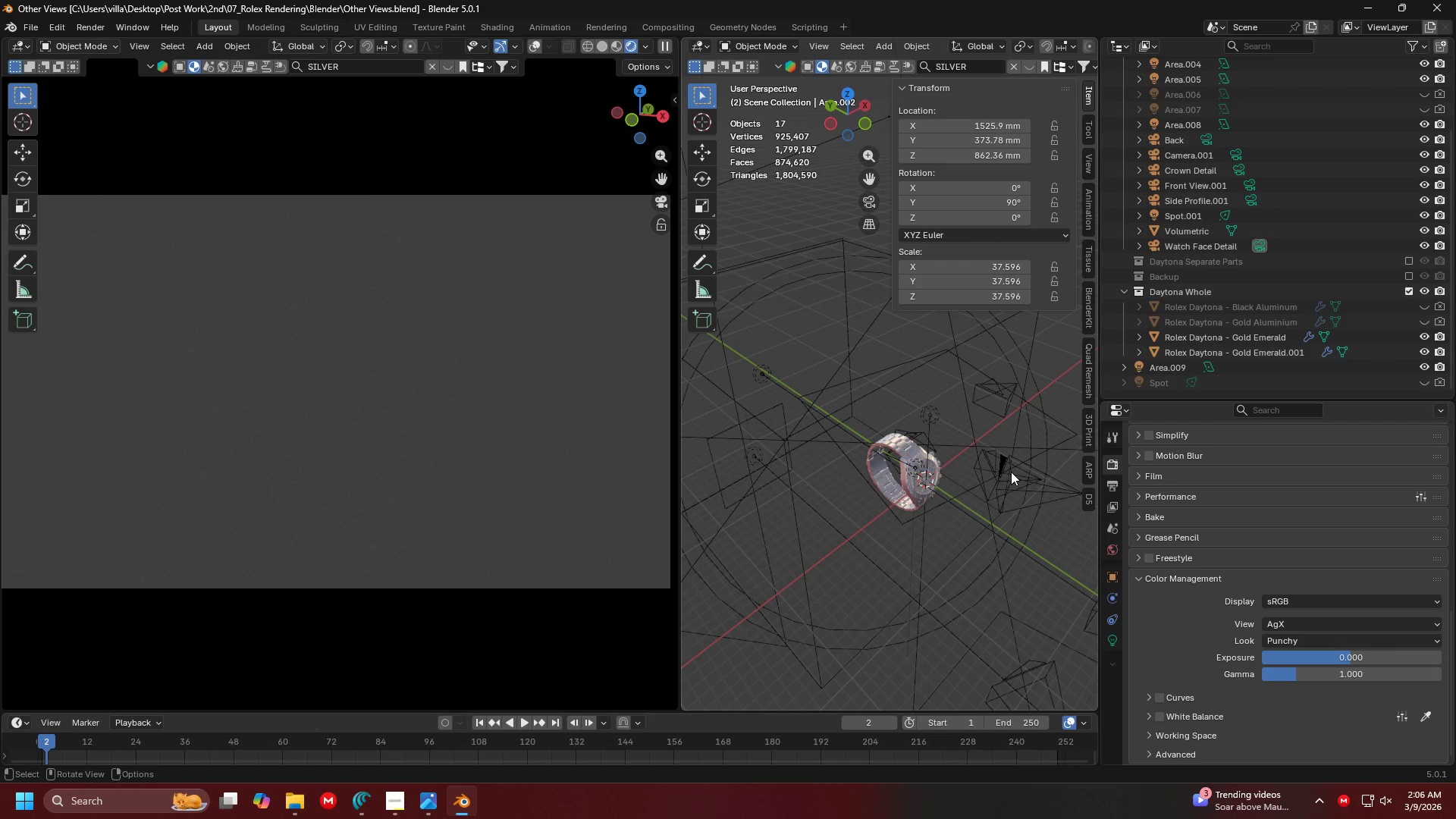 
left_click([1018, 460])
 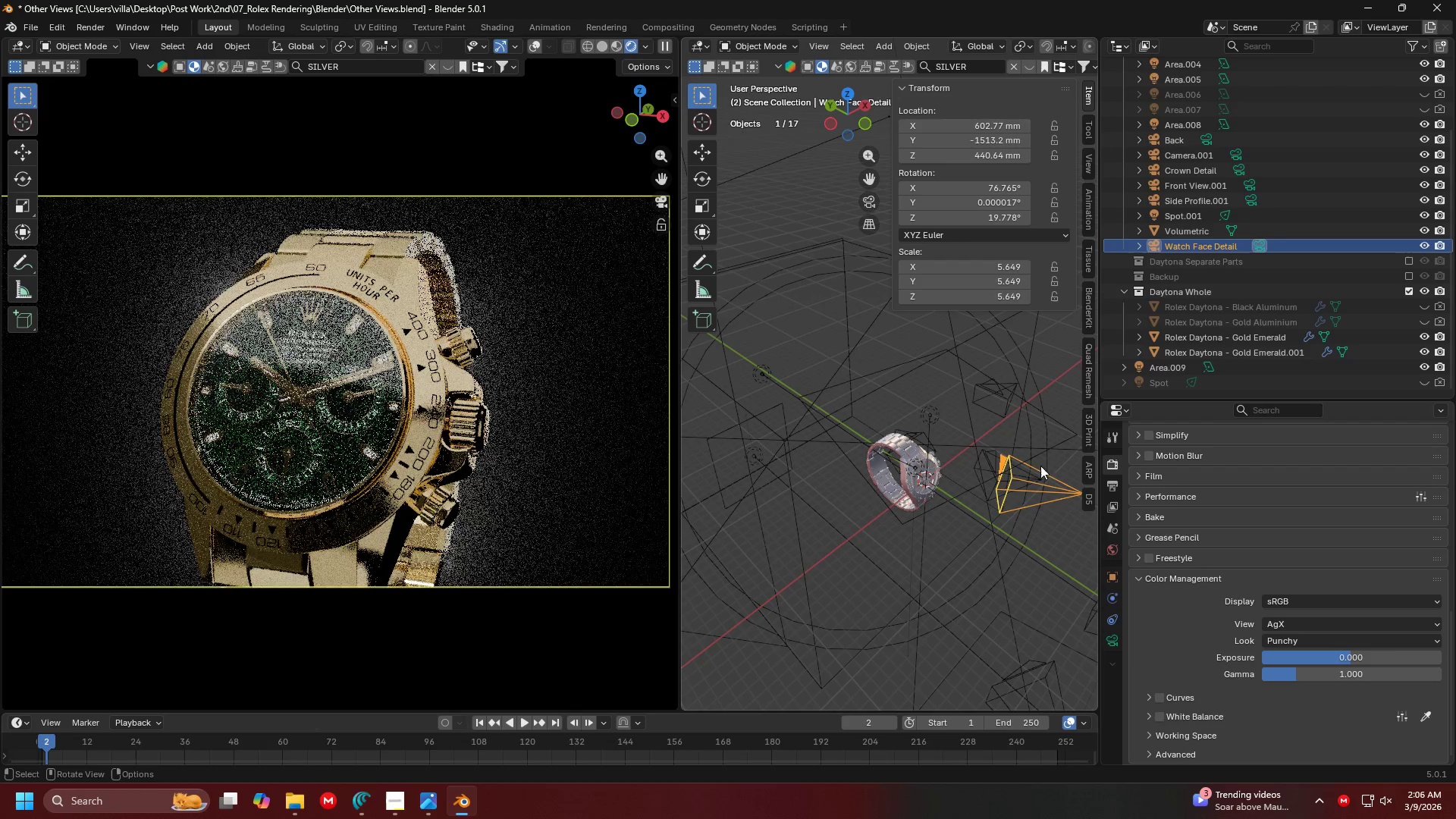 
double_click([1040, 469])
 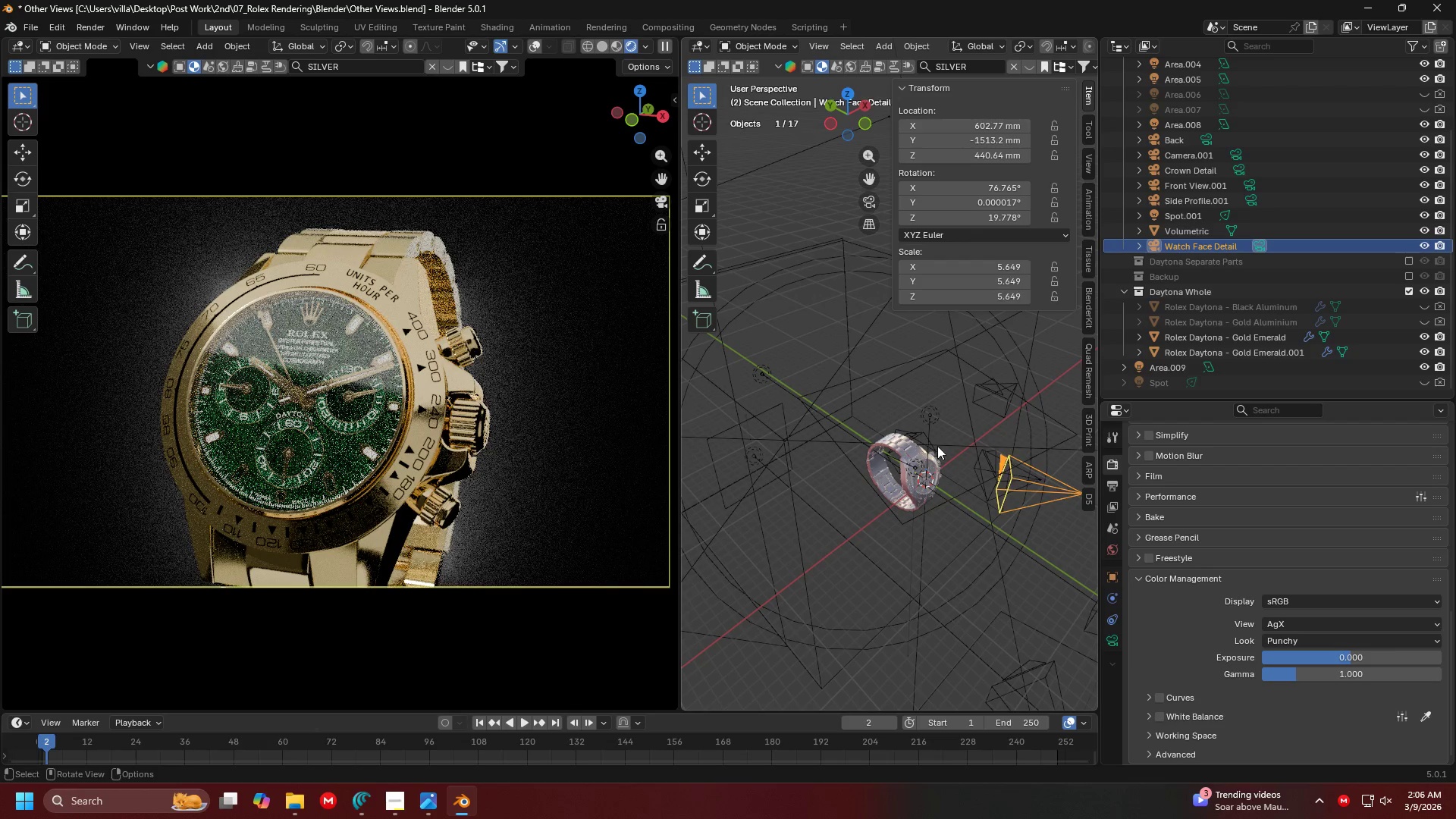 
key(Shift+D)
 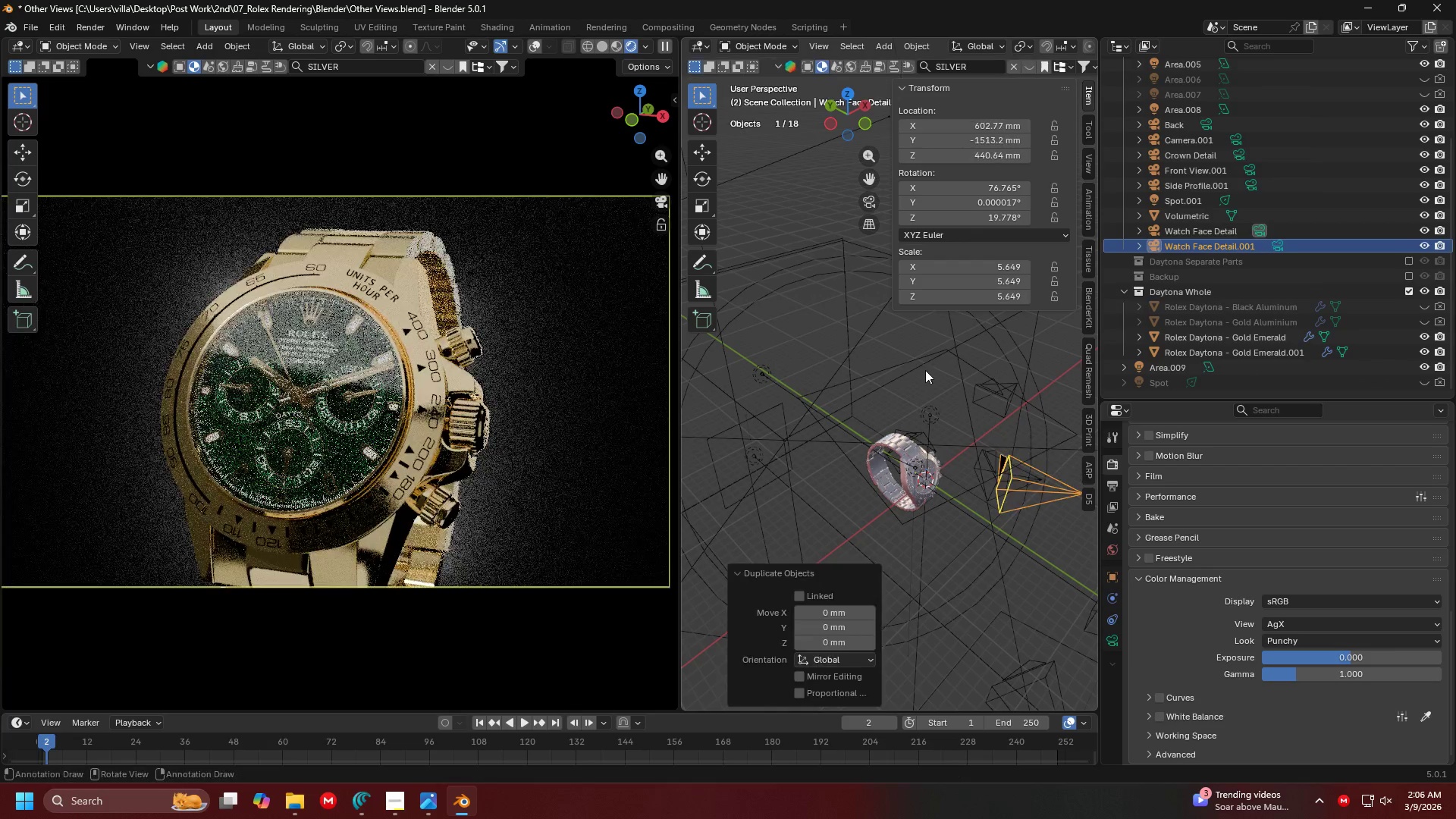 
double_click([925, 370])
 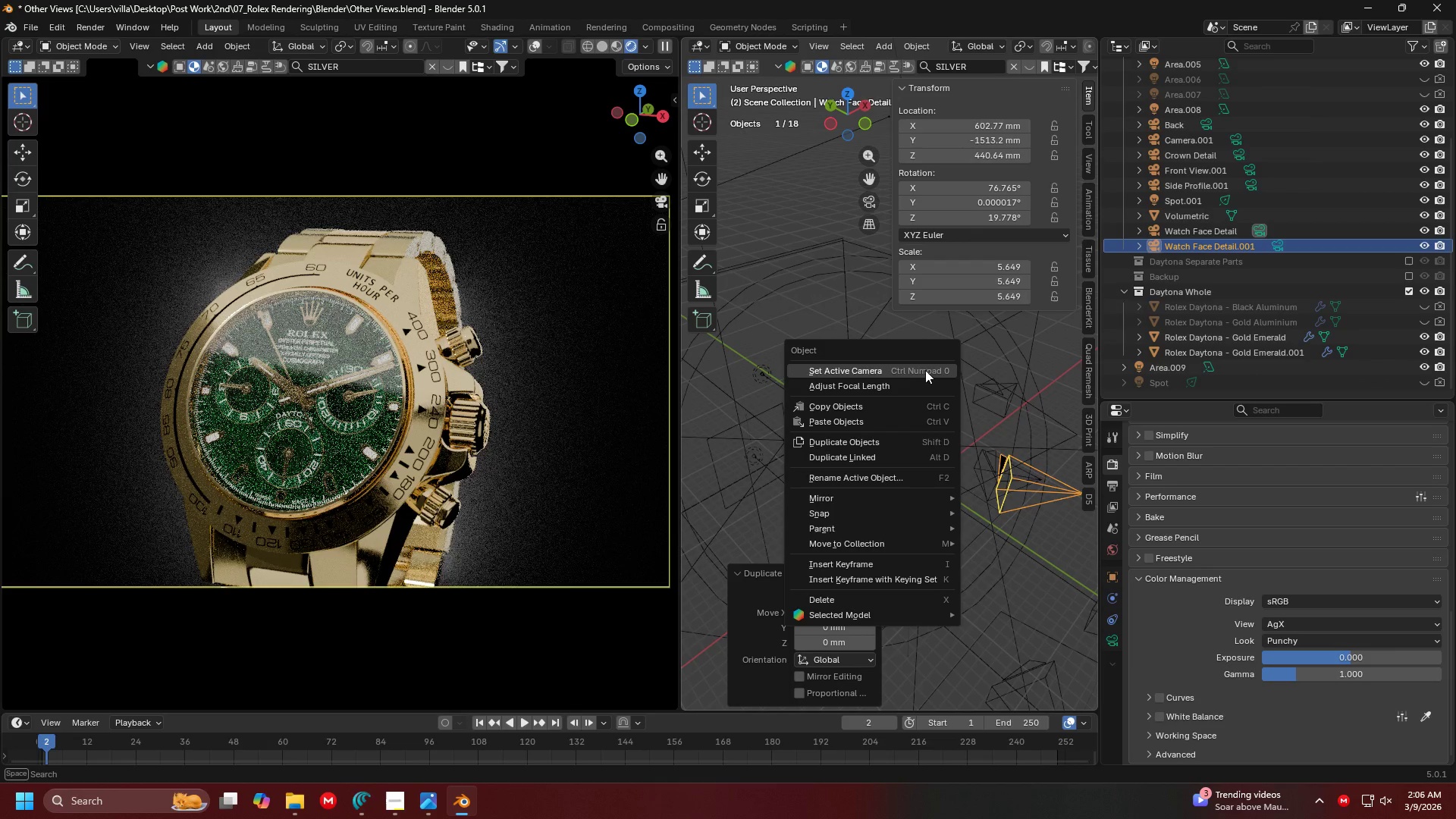 
left_click([925, 370])
 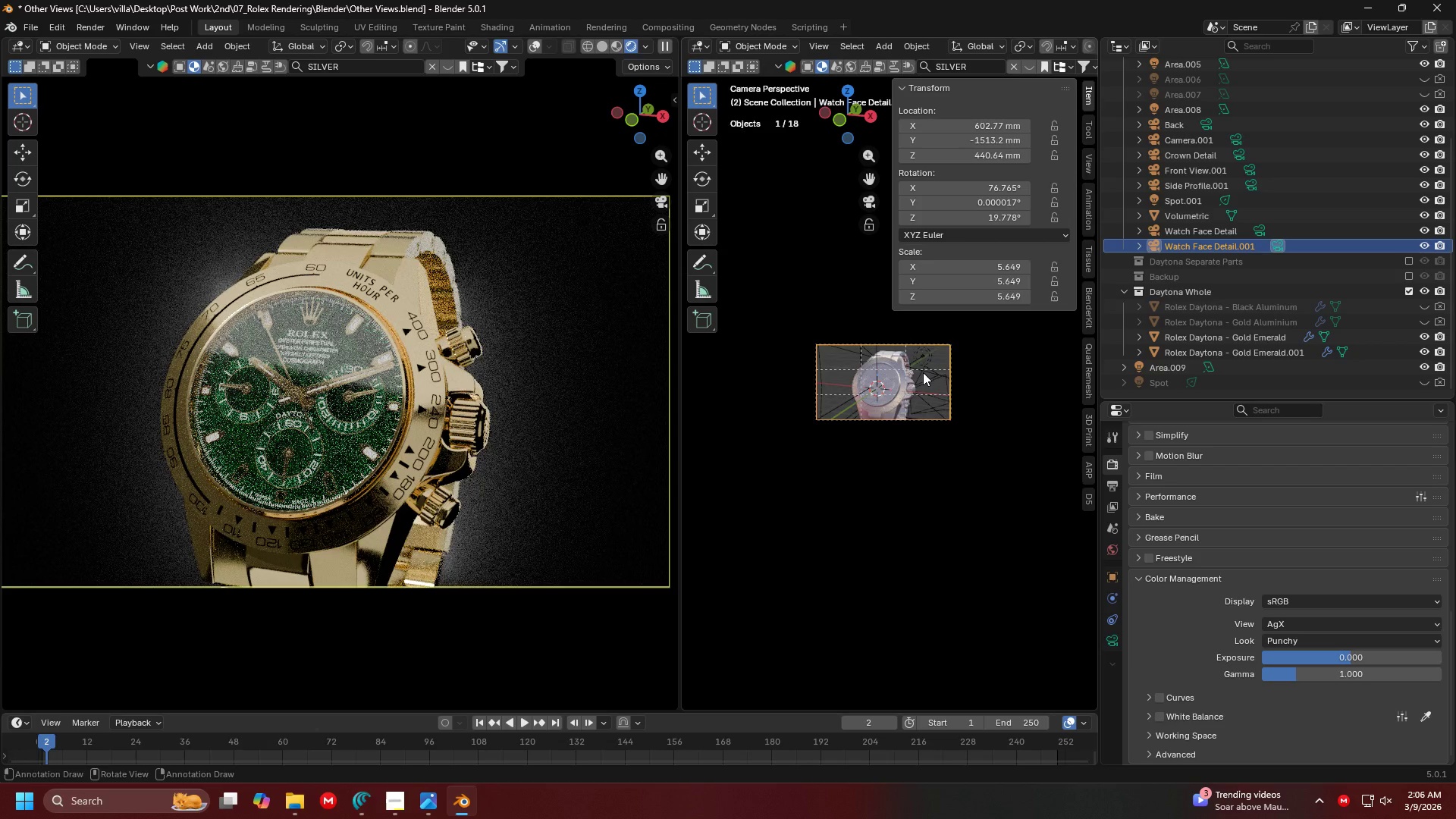 
scroll: coordinate [959, 433], scroll_direction: up, amount: 4.0
 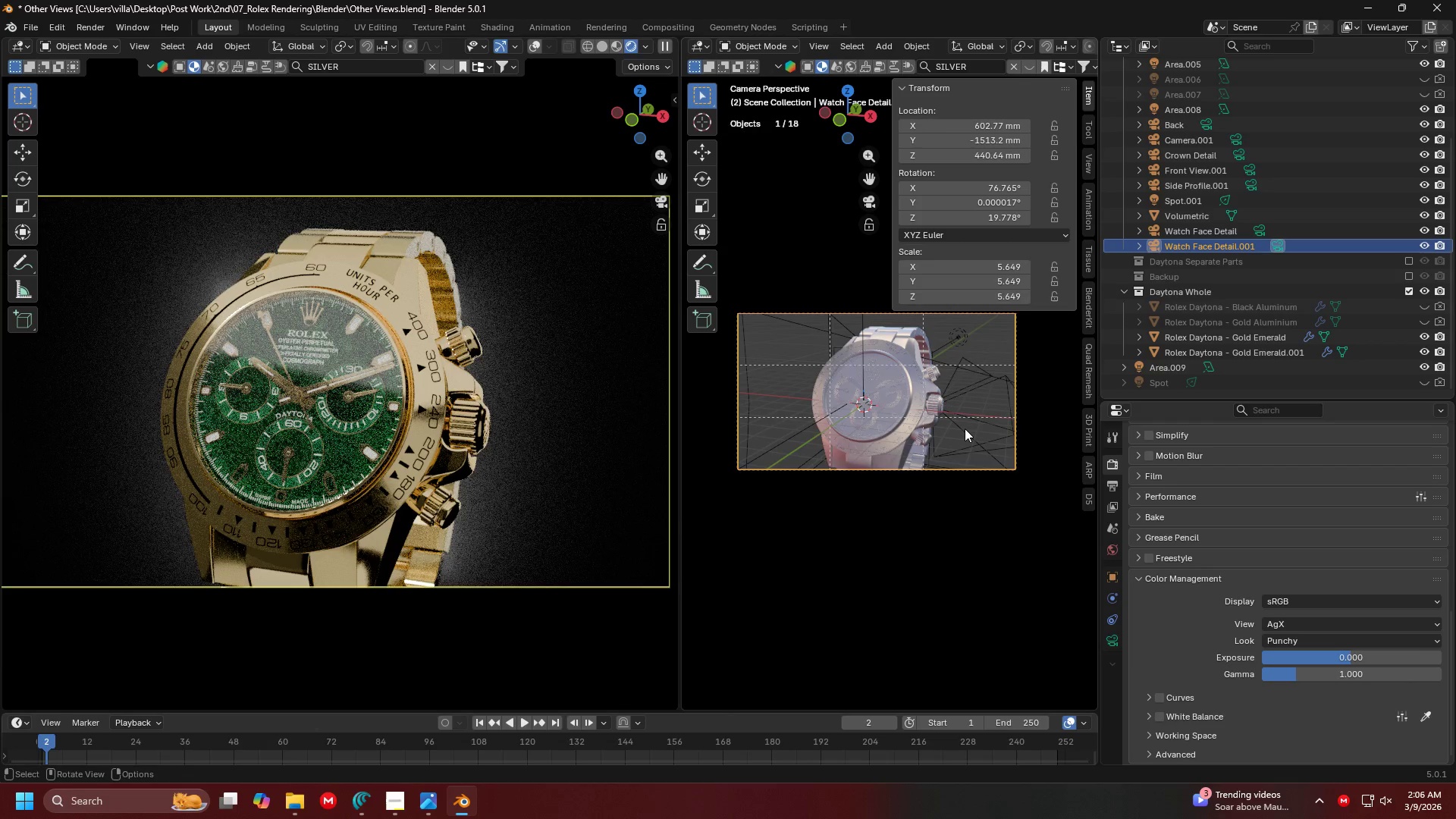 
type(nn)
 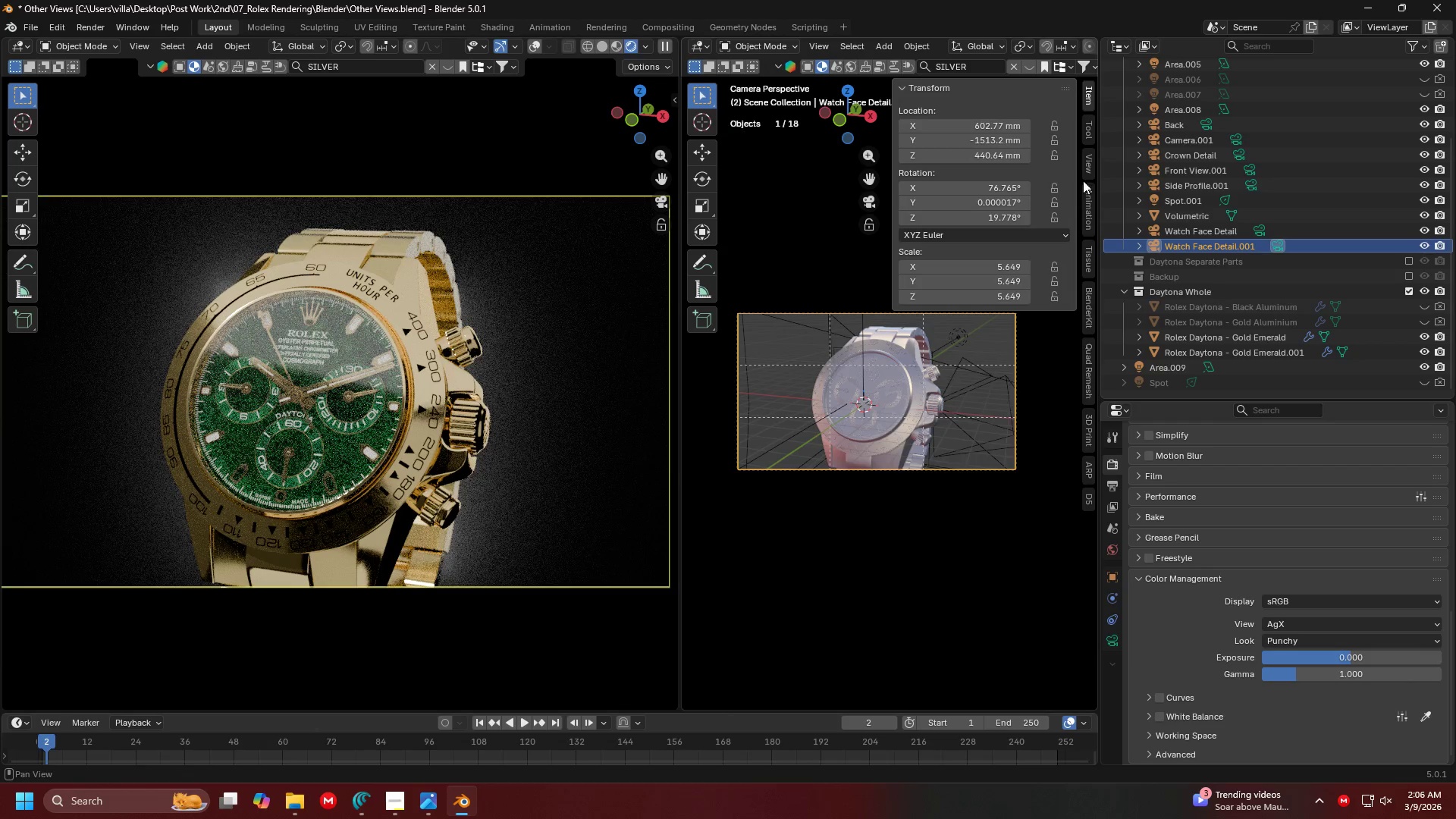 
left_click([1089, 168])
 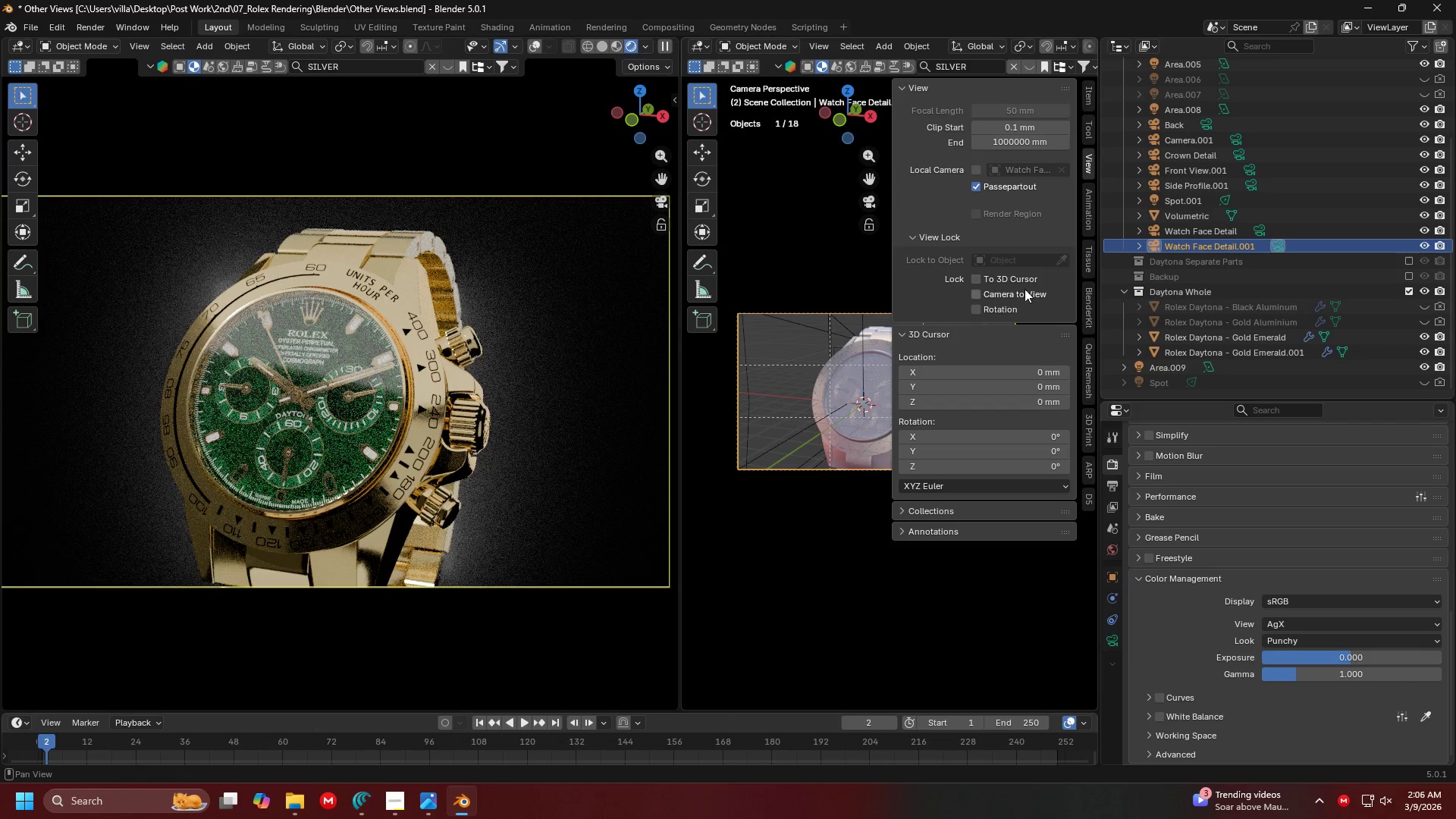 
left_click([1018, 297])
 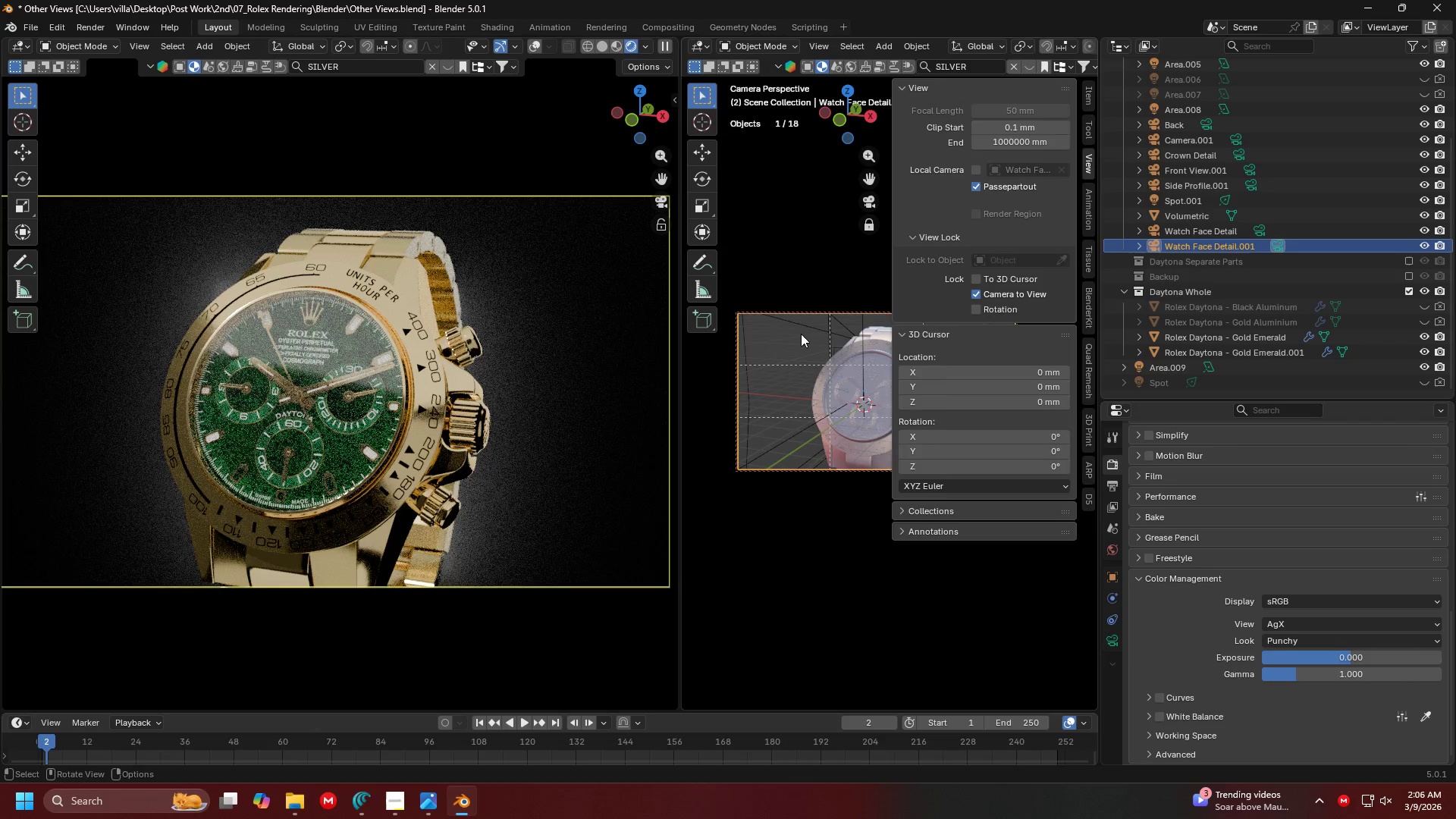 
key(N)
 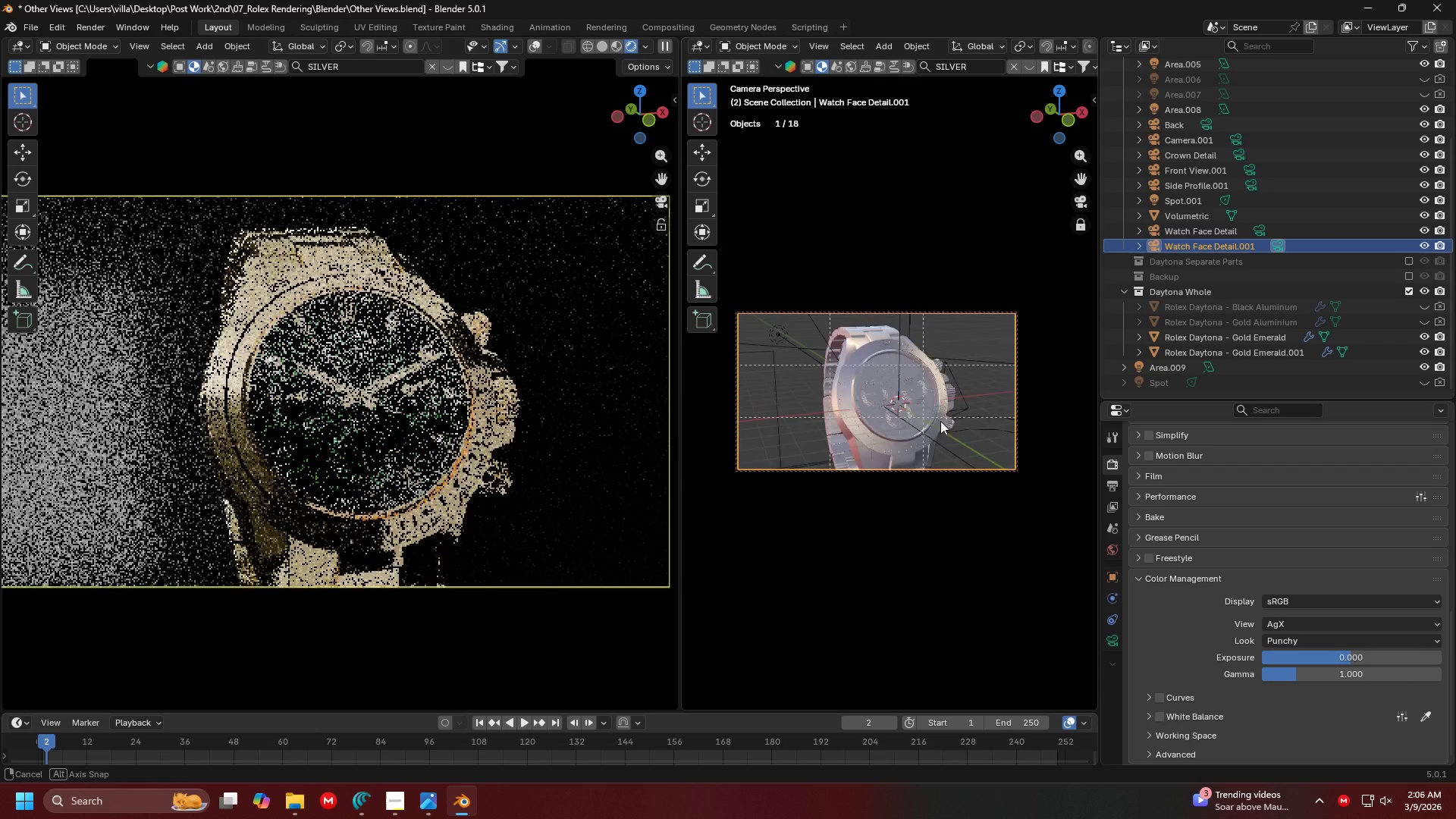 
scroll: coordinate [971, 421], scroll_direction: up, amount: 2.0
 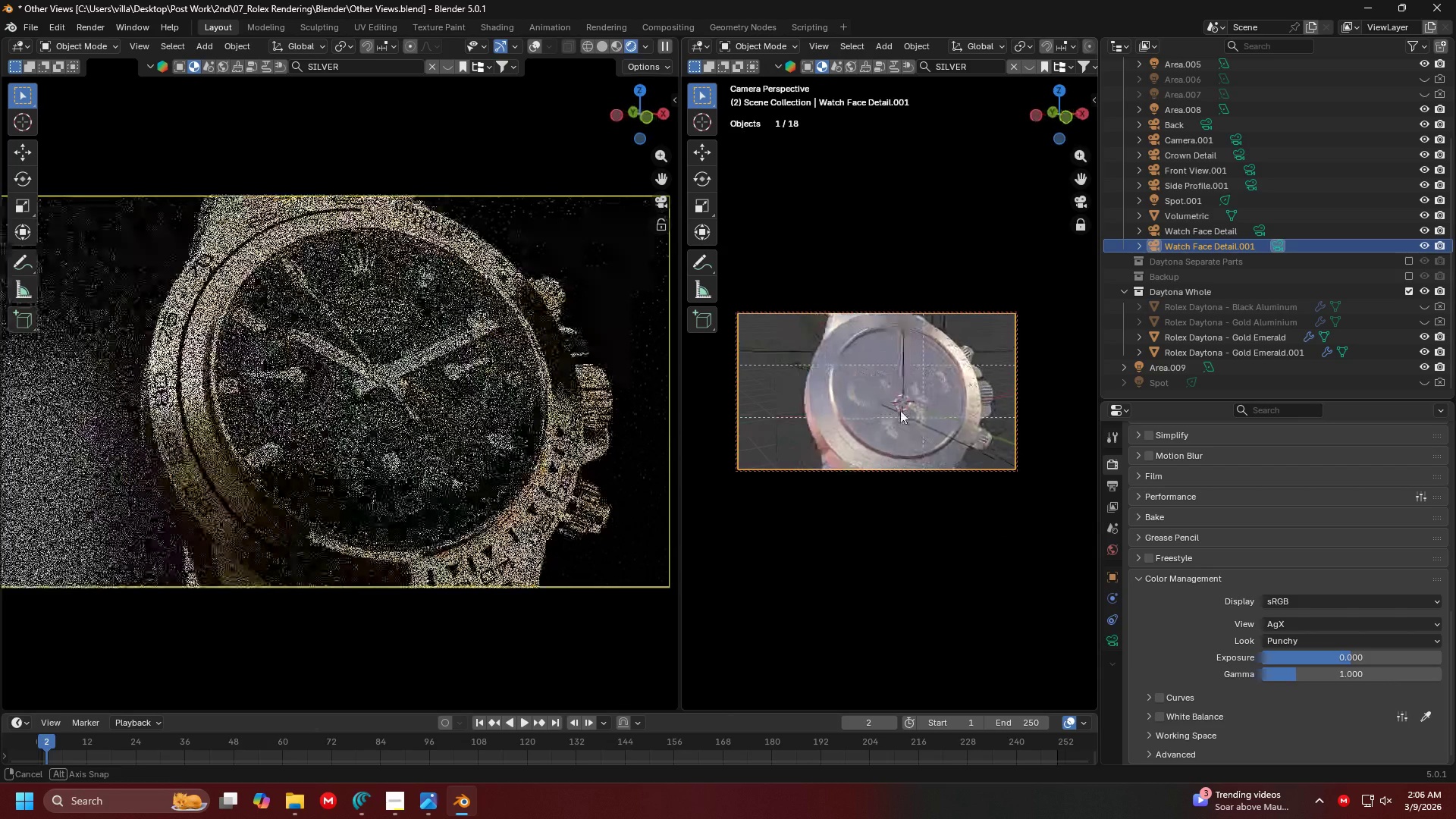 
hold_key(key=ShiftLeft, duration=0.61)
 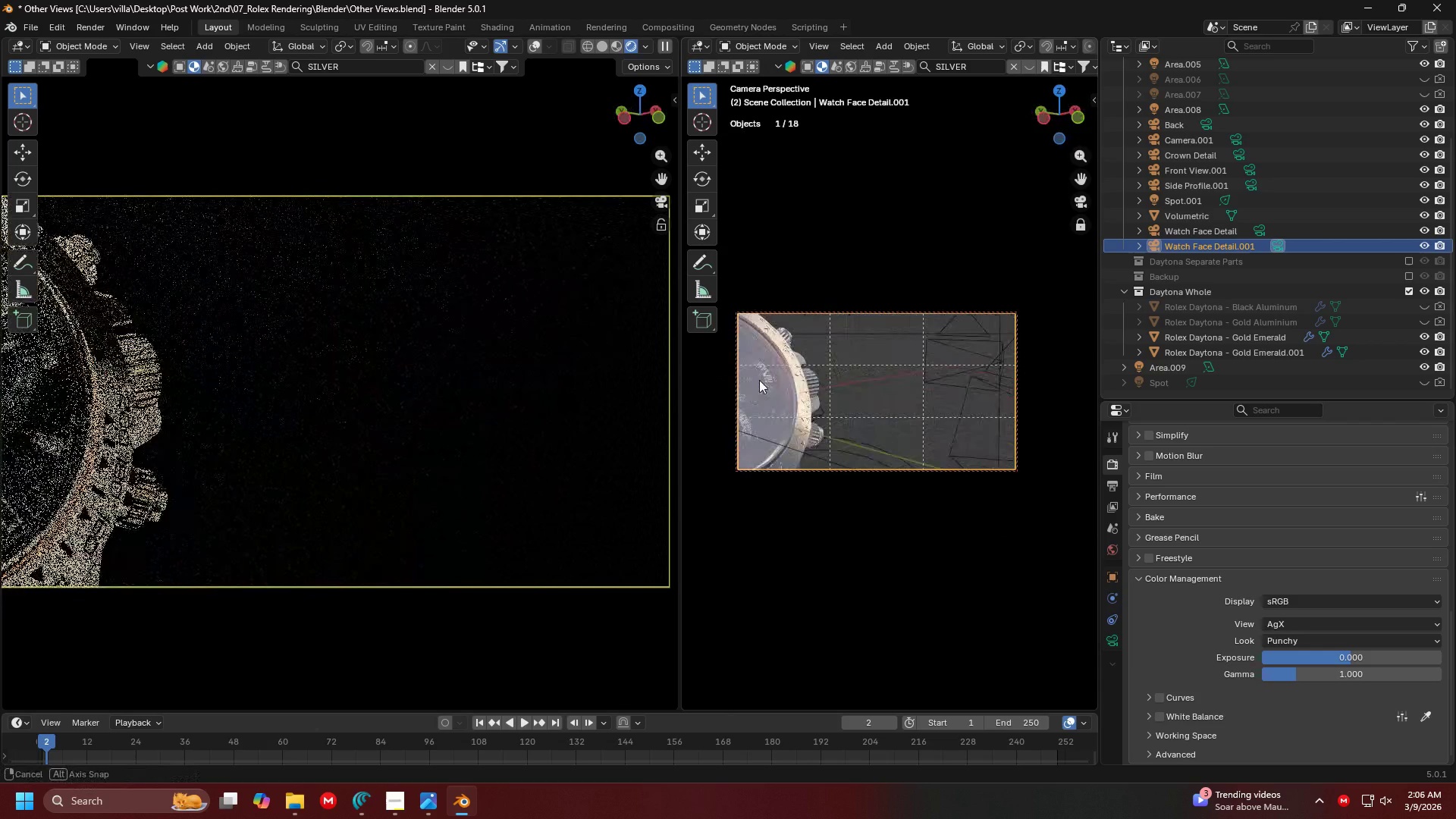 
hold_key(key=ShiftLeft, duration=0.47)
 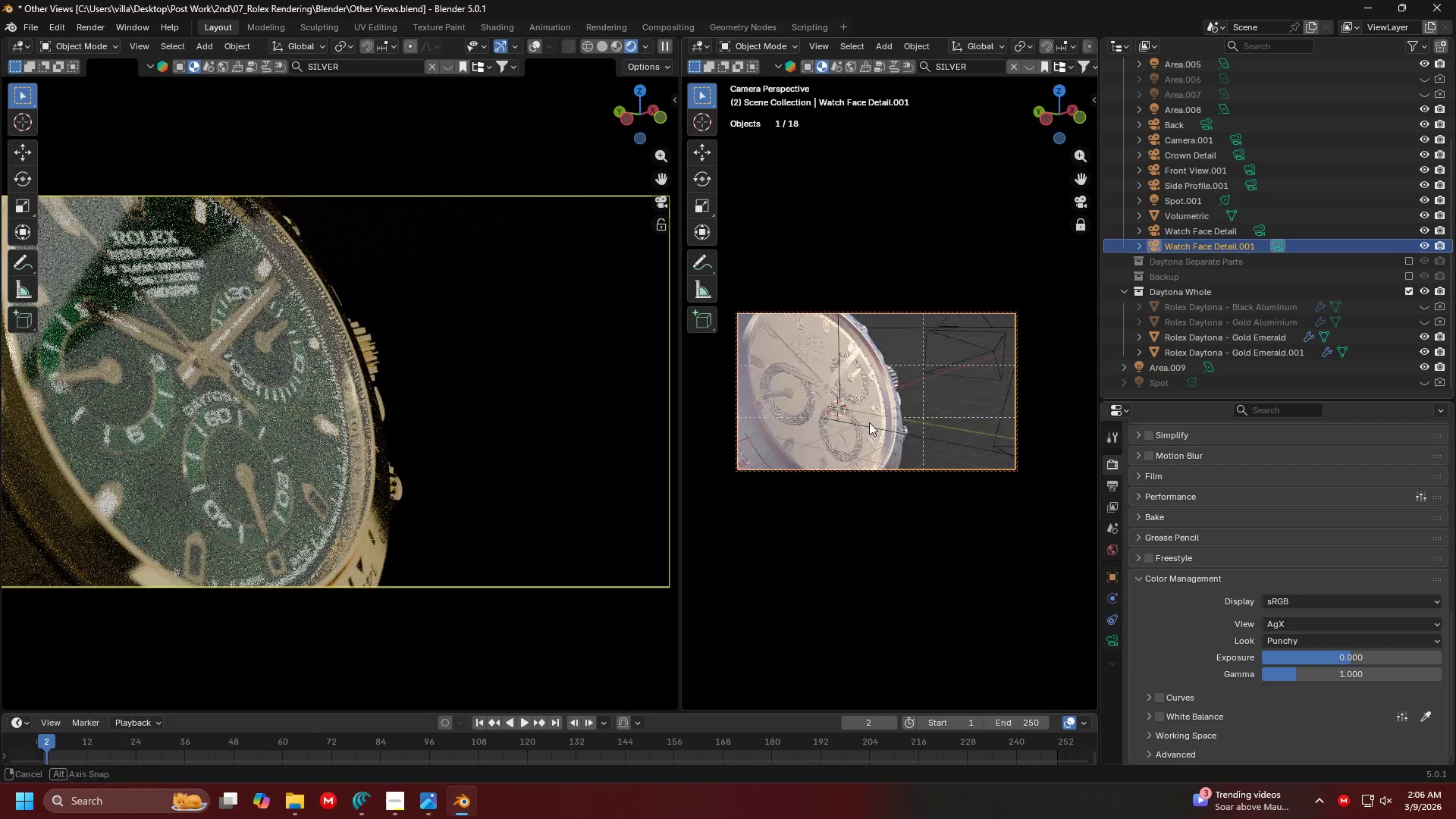 
scroll: coordinate [865, 430], scroll_direction: up, amount: 1.0
 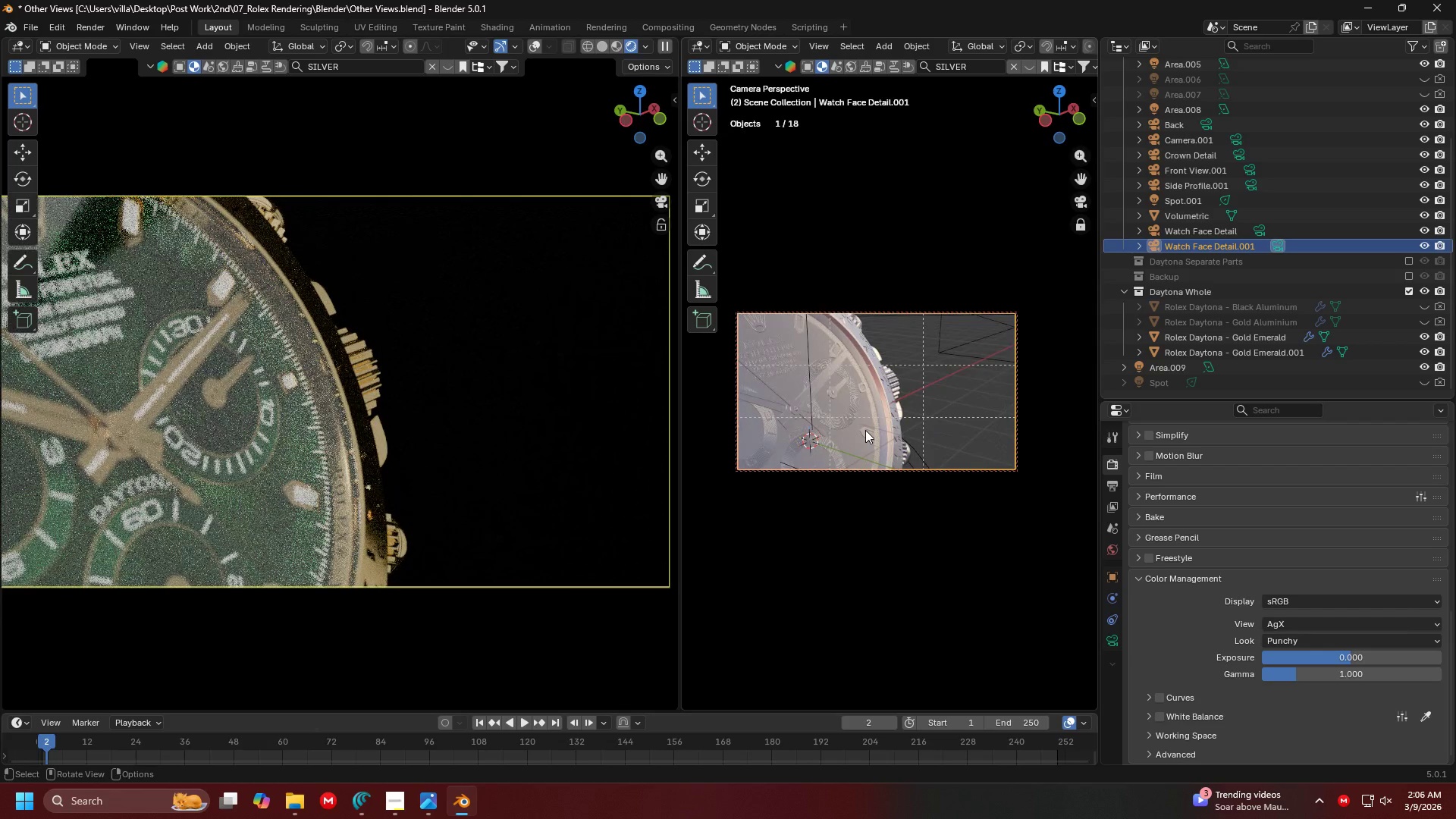 
hold_key(key=ShiftLeft, duration=0.67)
 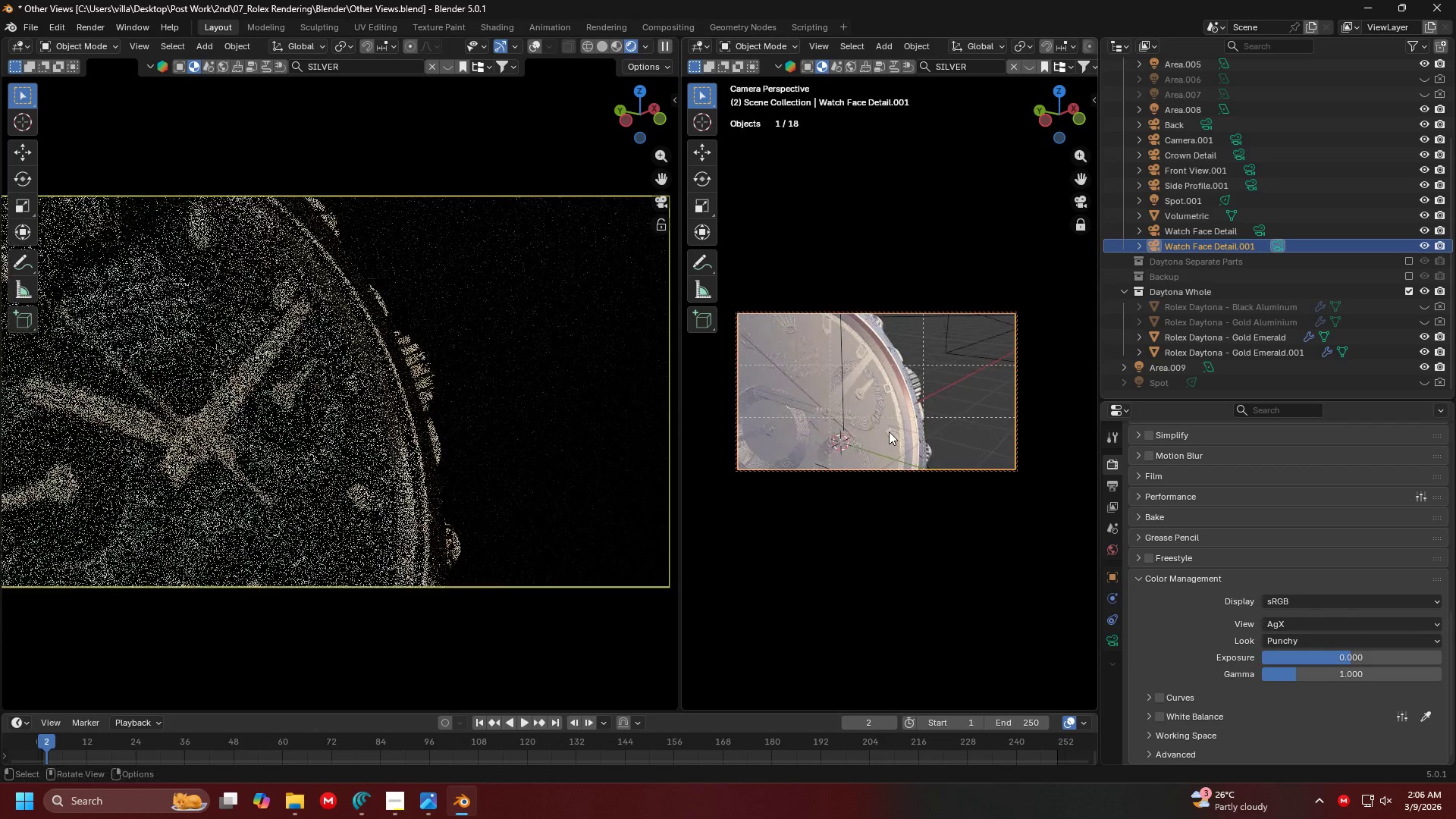 
hold_key(key=ShiftLeft, duration=0.67)
 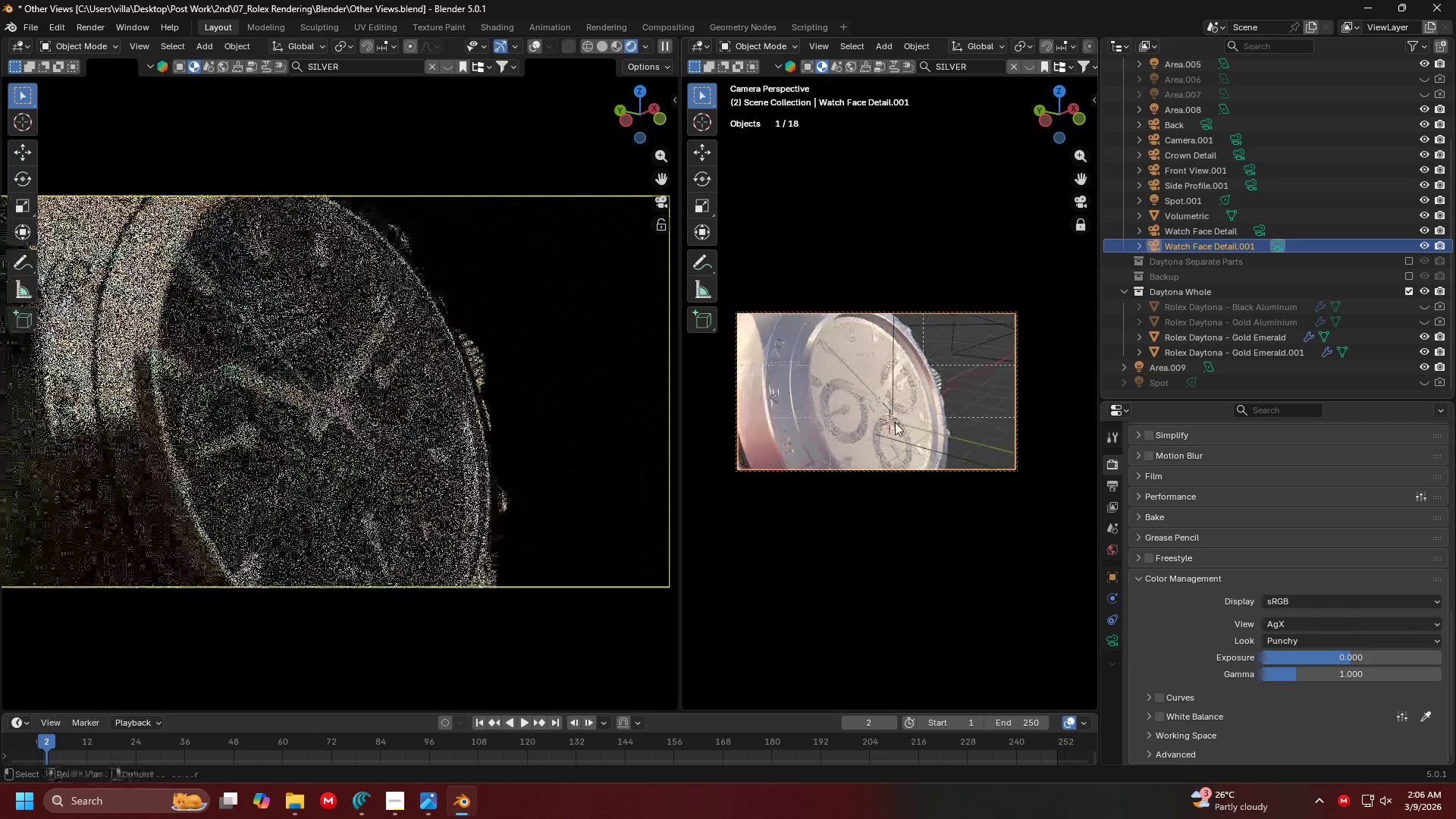 
scroll: coordinate [887, 420], scroll_direction: down, amount: 3.0
 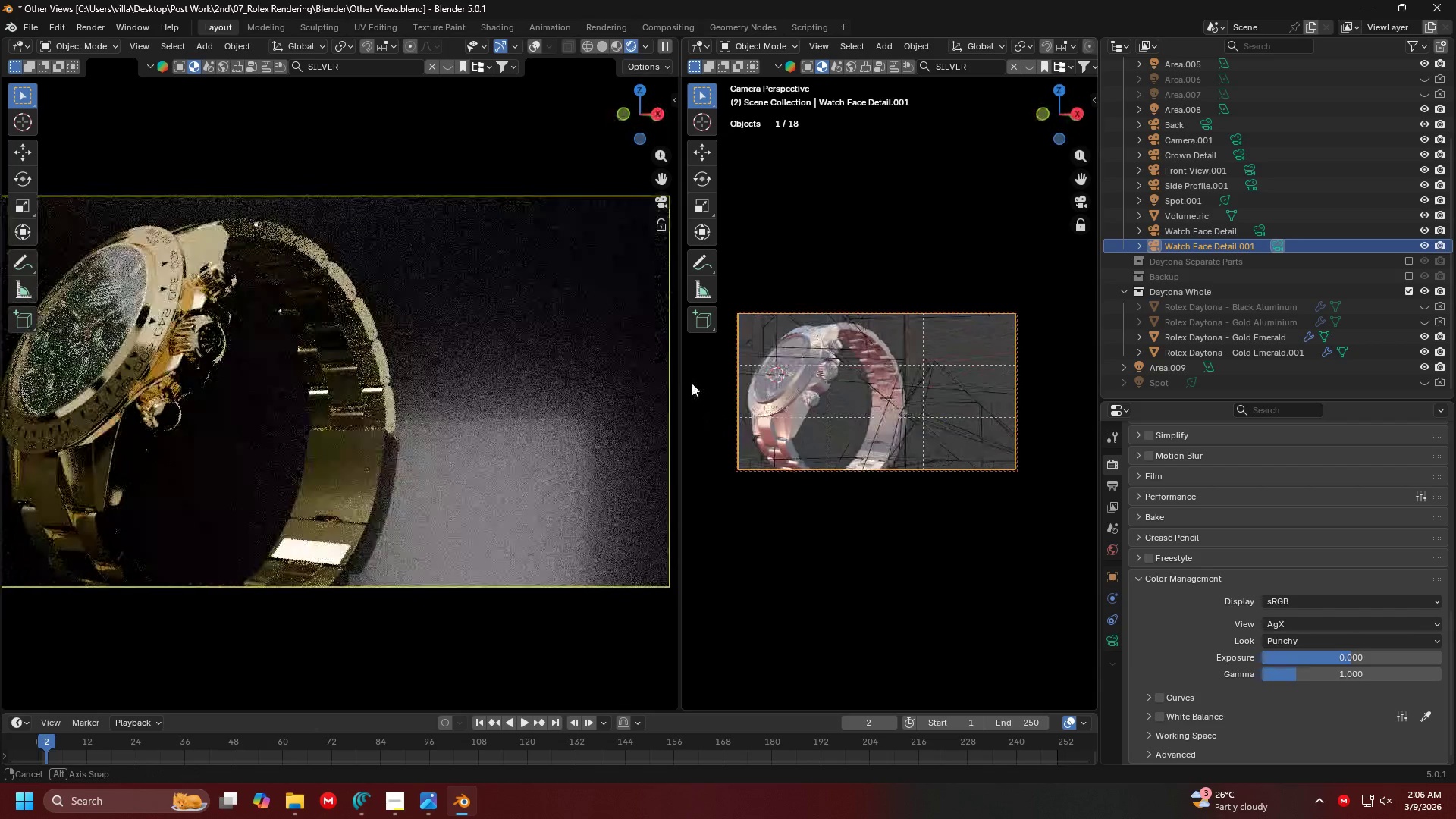 
hold_key(key=ShiftLeft, duration=0.42)
 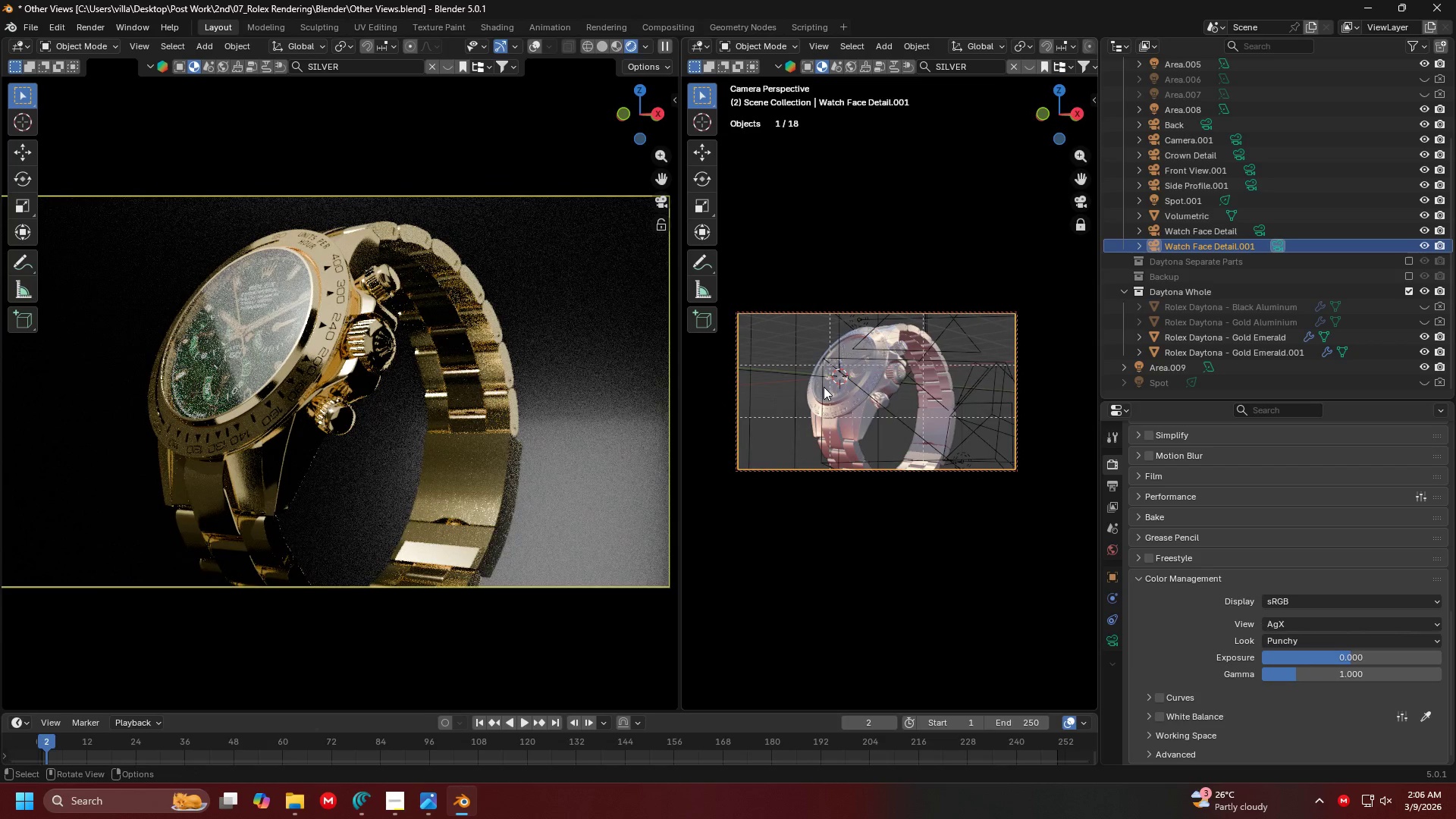 
hold_key(key=ShiftLeft, duration=0.34)
 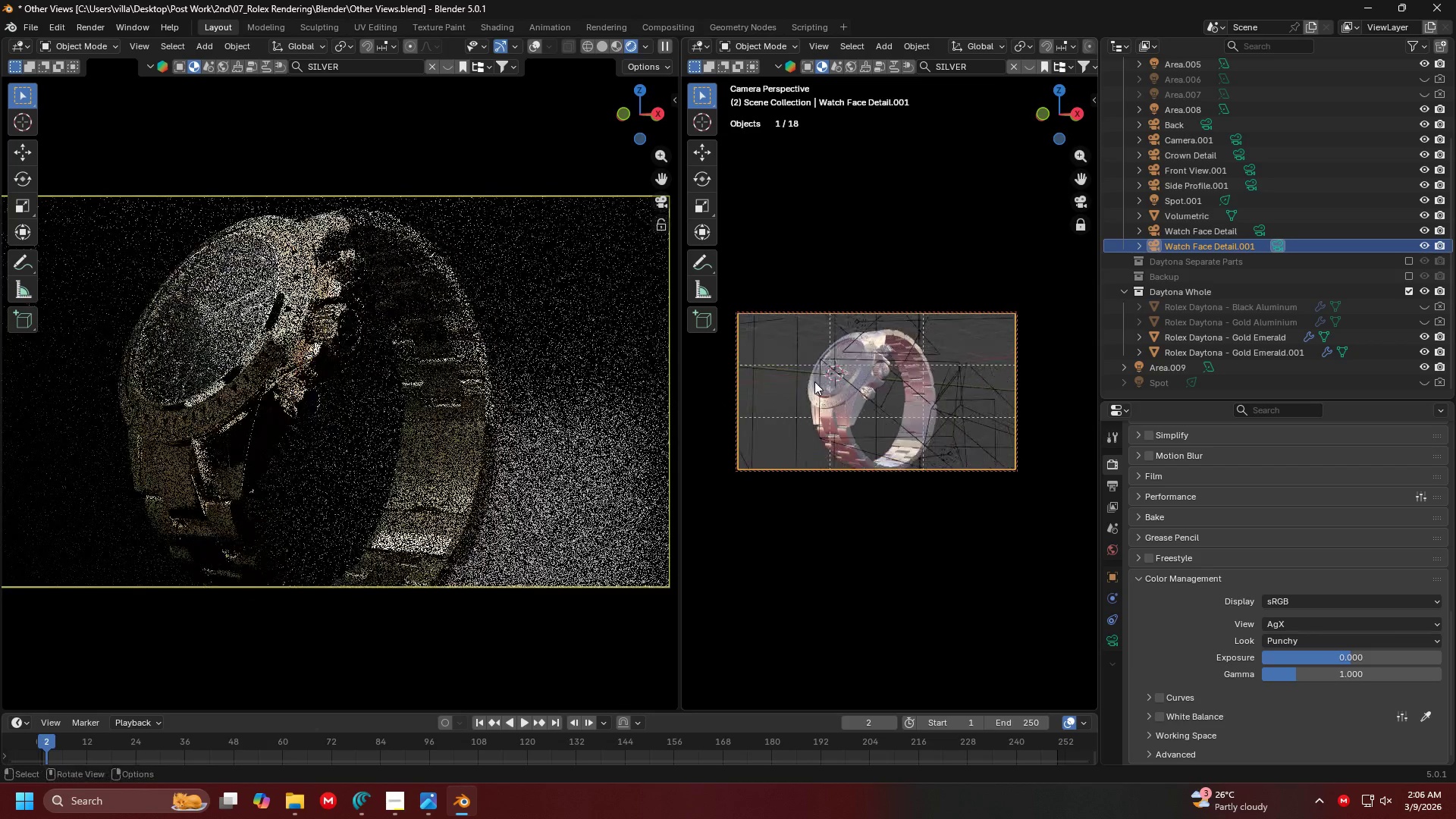 
hold_key(key=ShiftLeft, duration=0.34)
 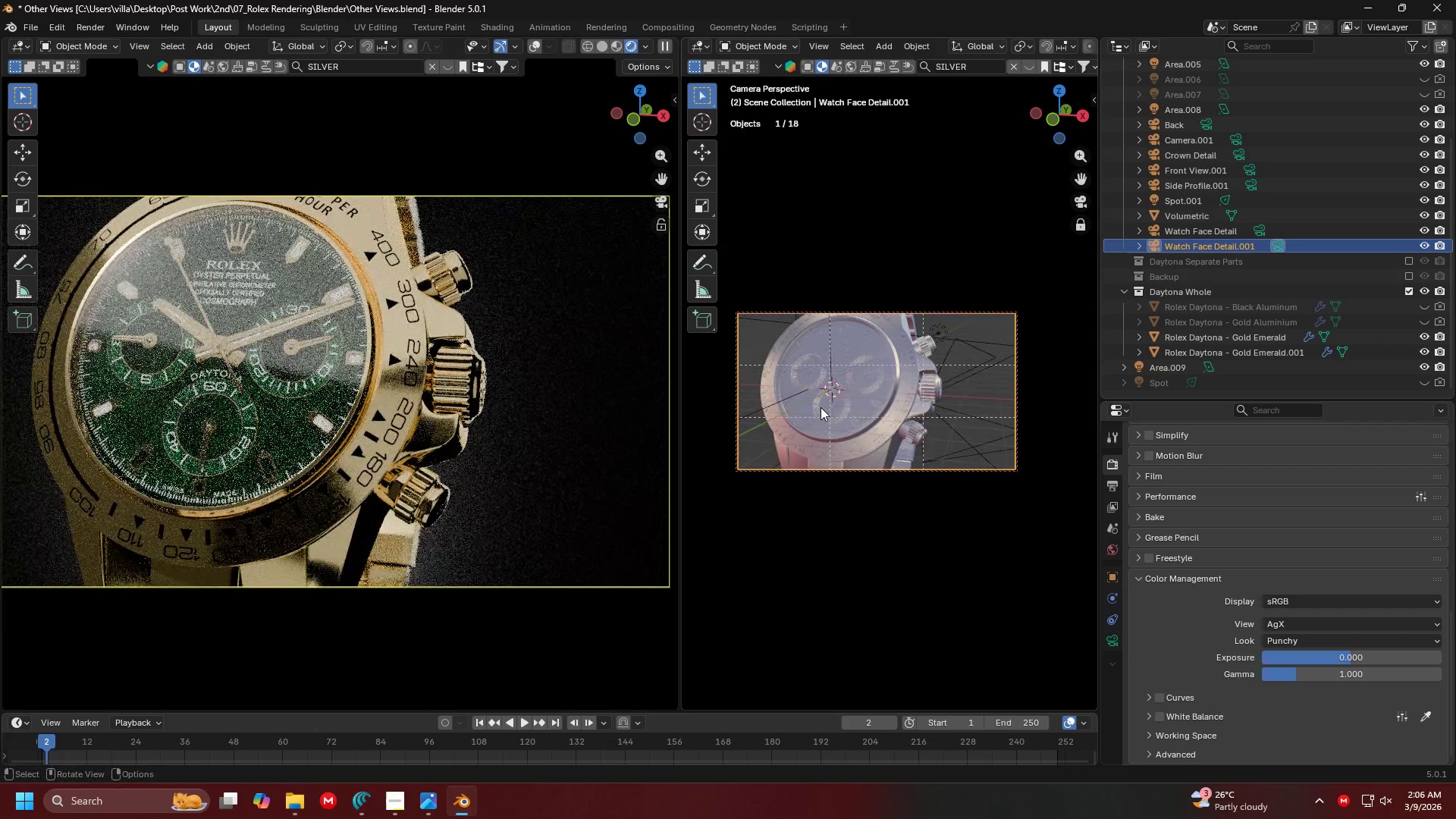 
scroll: coordinate [875, 413], scroll_direction: up, amount: 2.0
 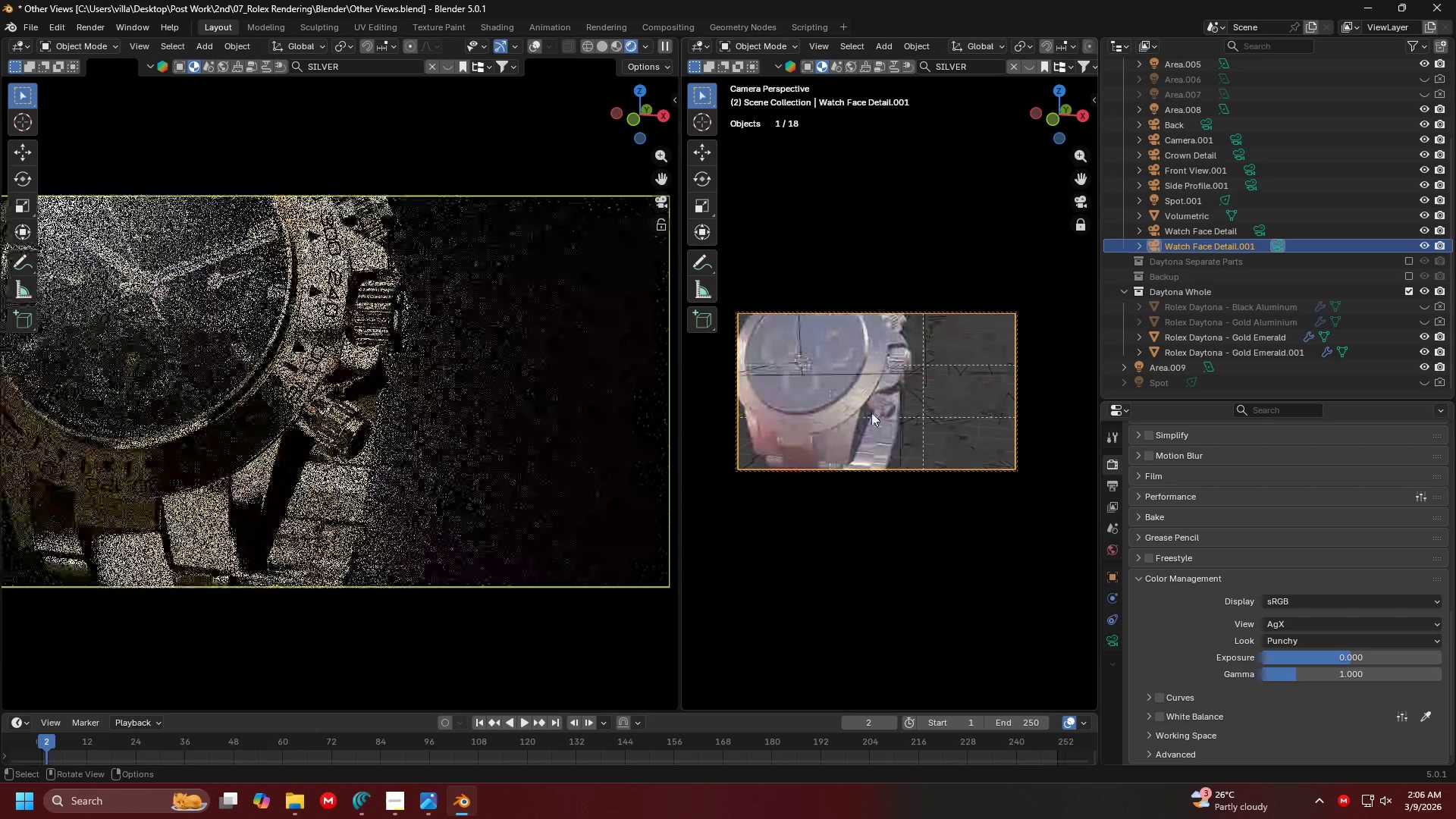 
hold_key(key=ShiftLeft, duration=0.47)
 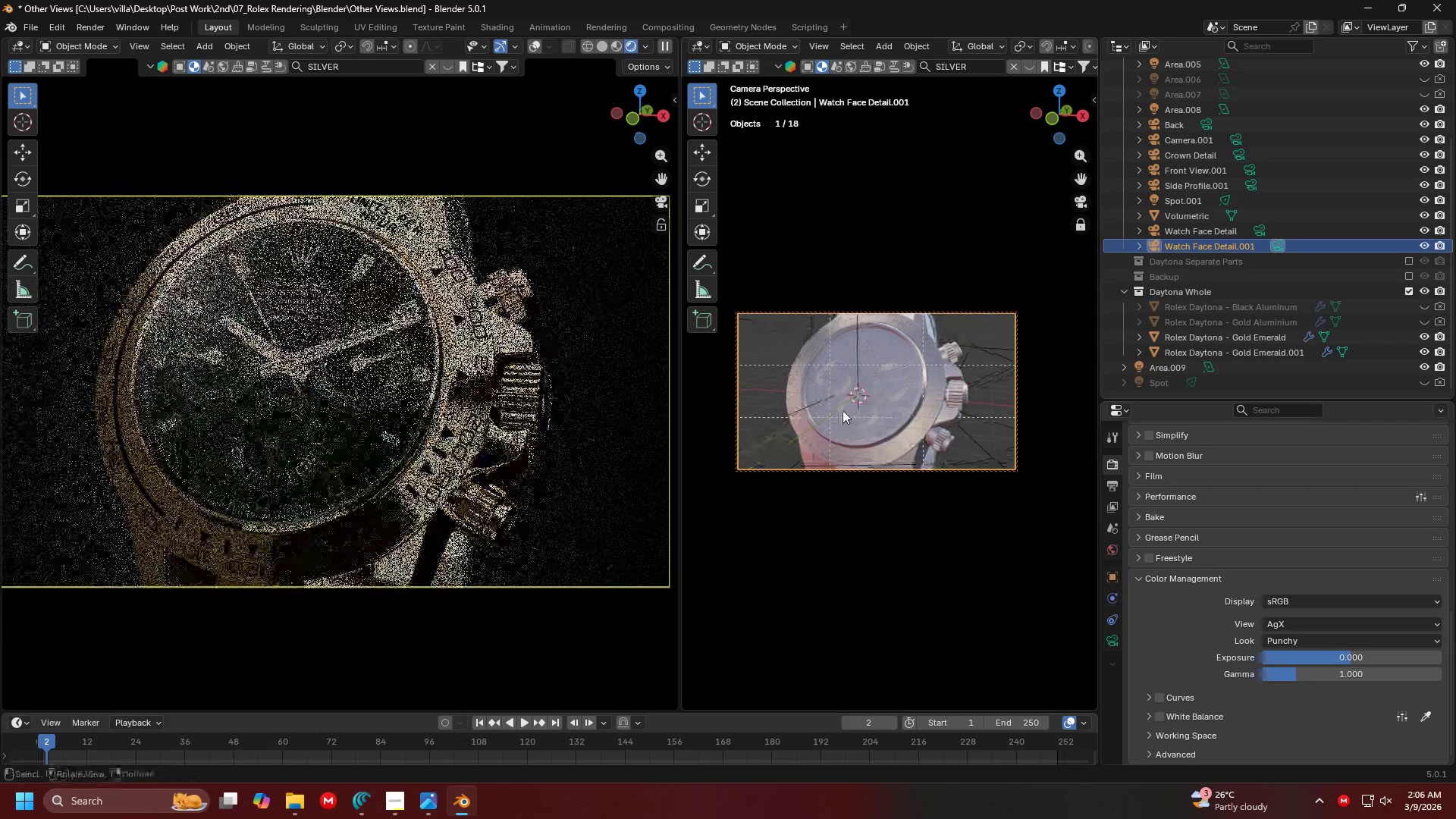 
hold_key(key=ControlLeft, duration=0.75)
 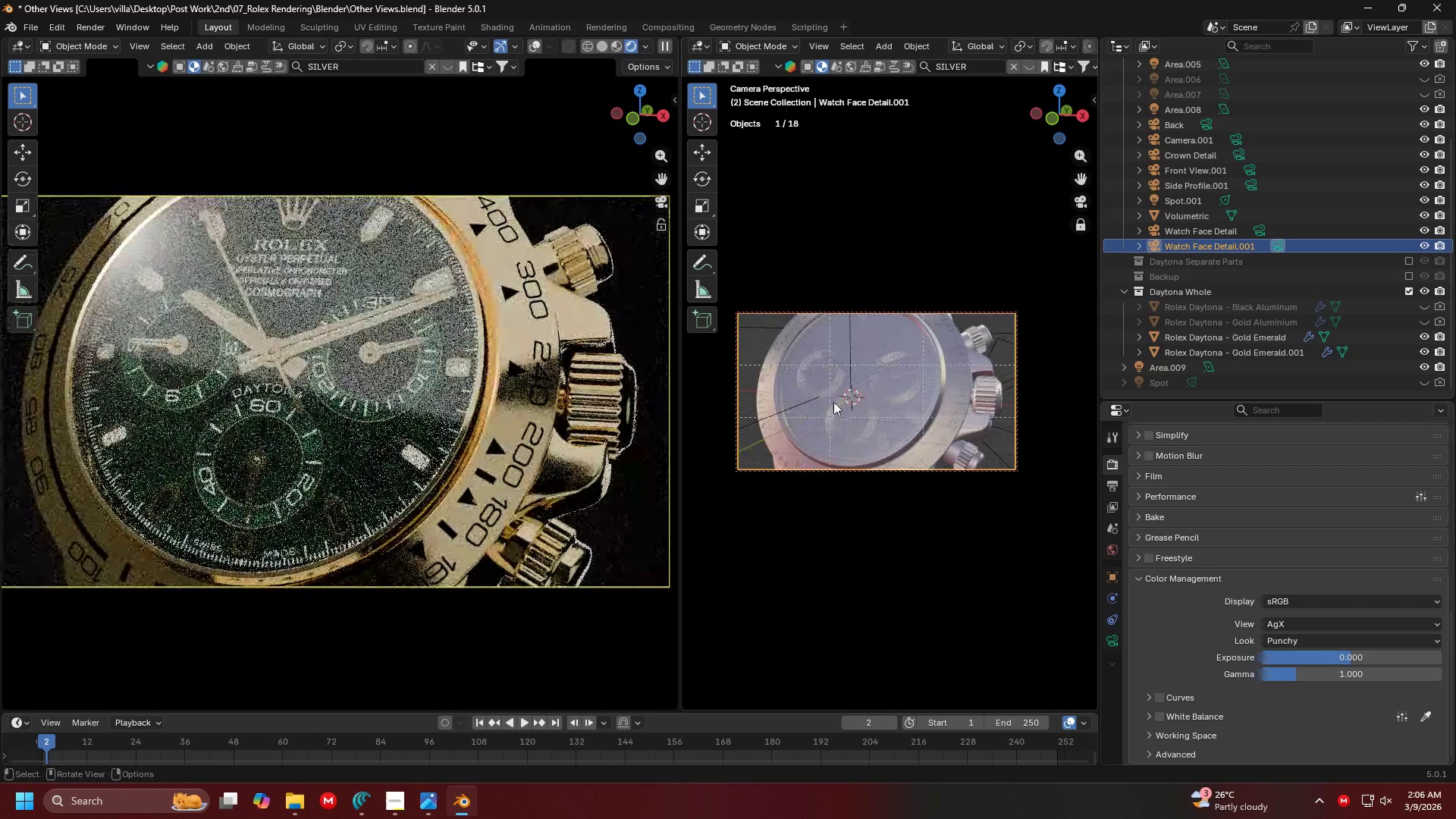 
hold_key(key=ShiftLeft, duration=0.64)
 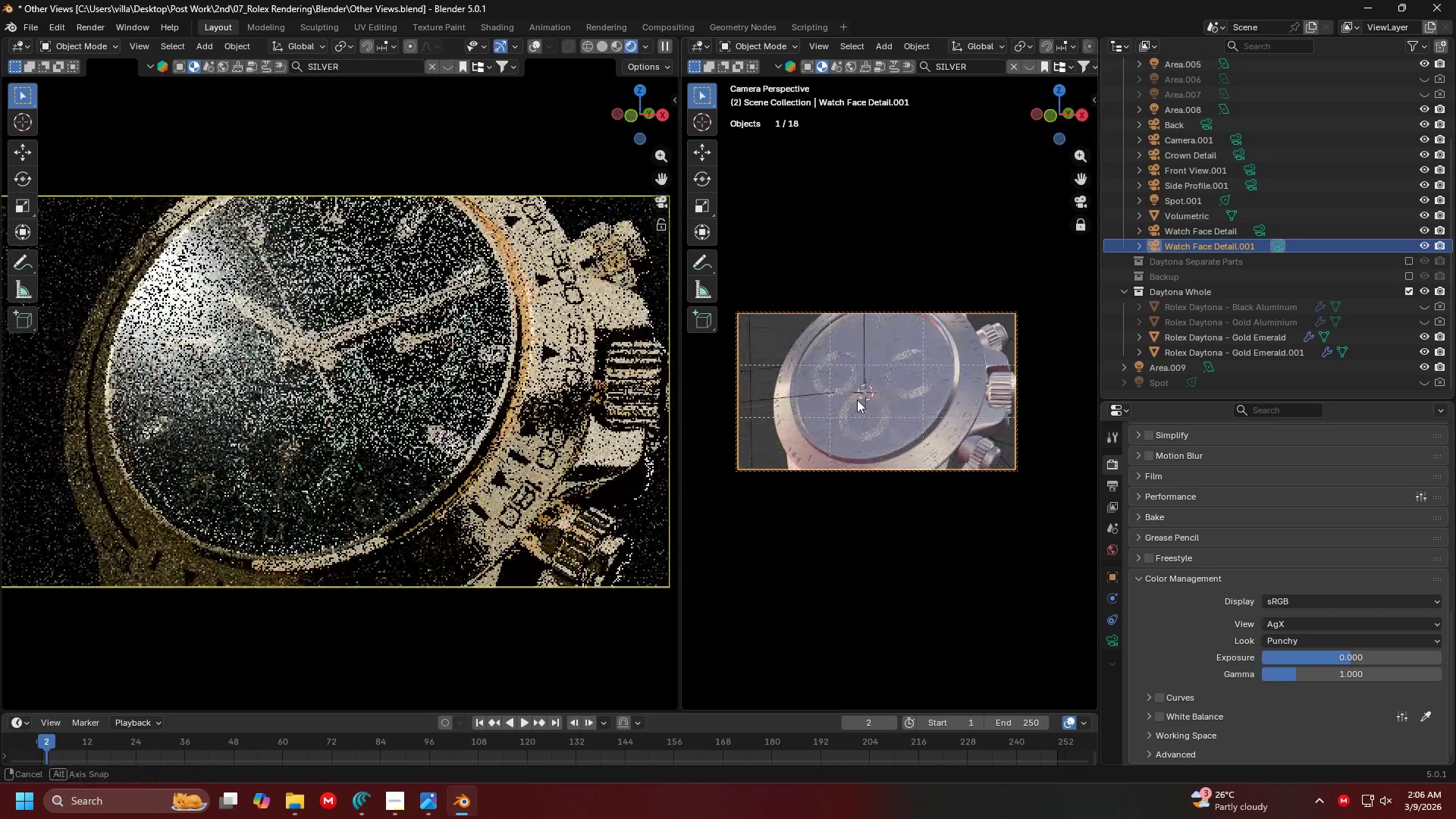 
hold_key(key=ShiftLeft, duration=12.56)
scroll: coordinate [859, 408], scroll_direction: up, amount: 2.0
 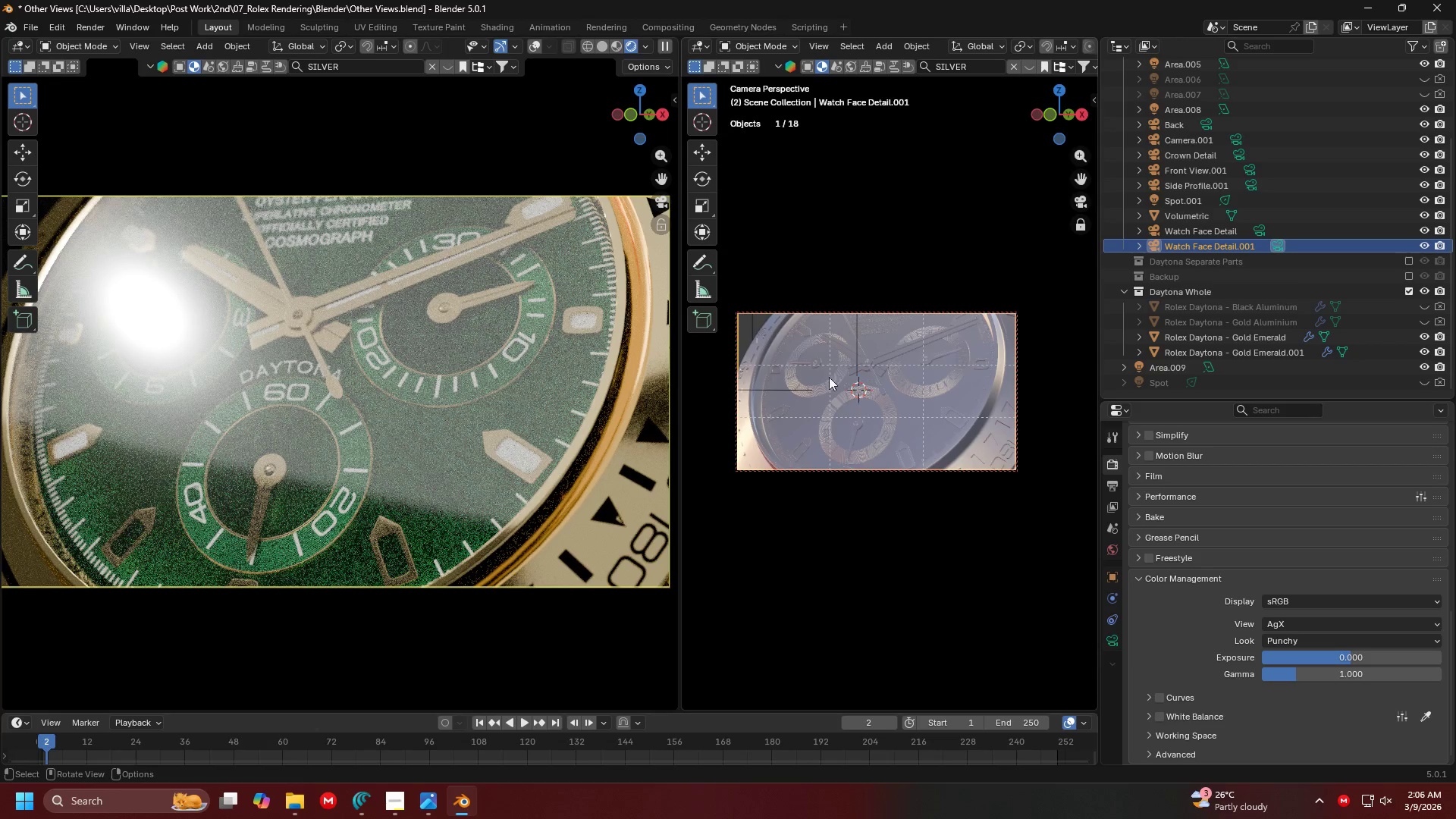 
scroll: coordinate [470, 441], scroll_direction: down, amount: 1.0
 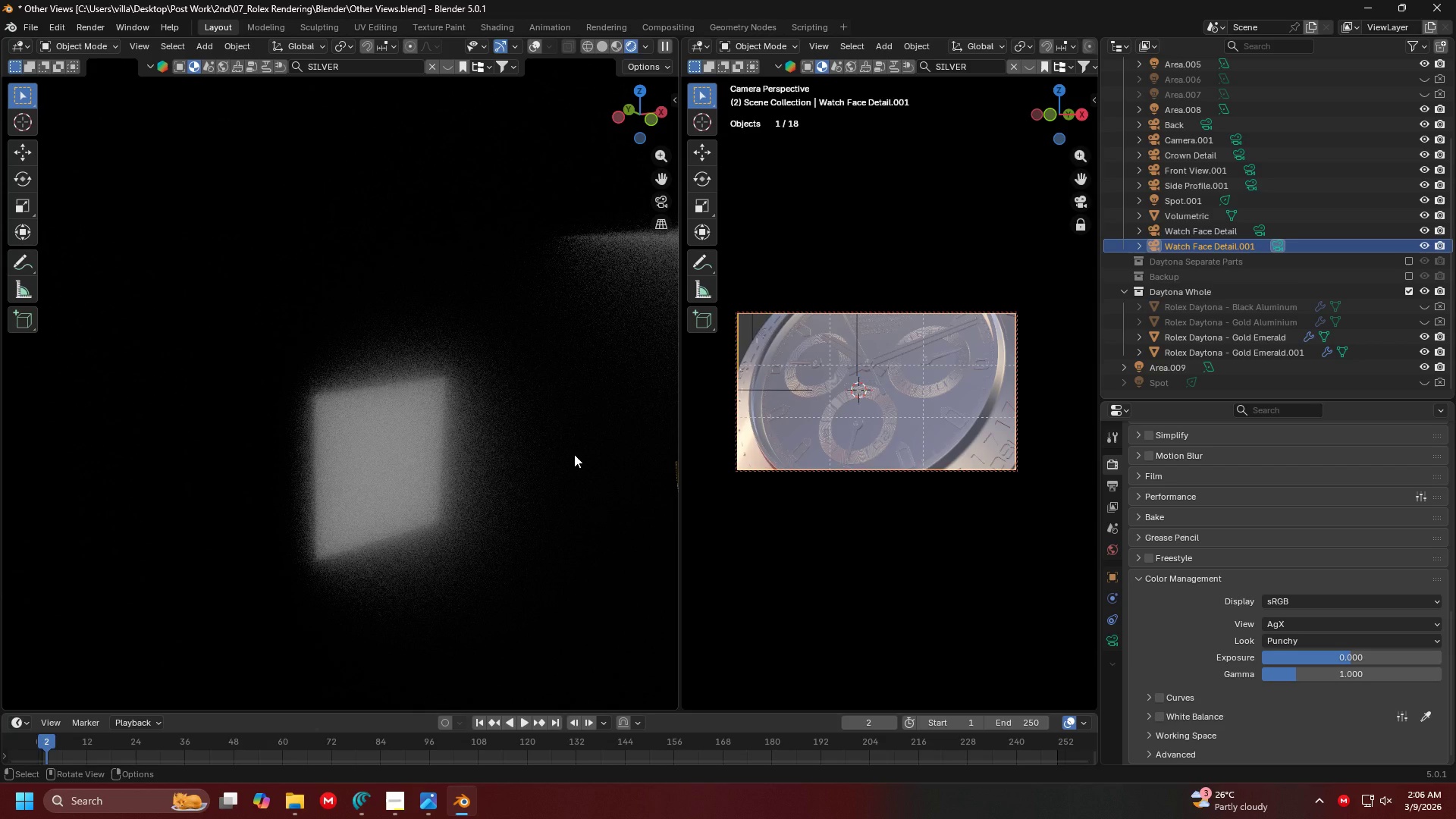 
key(0)
 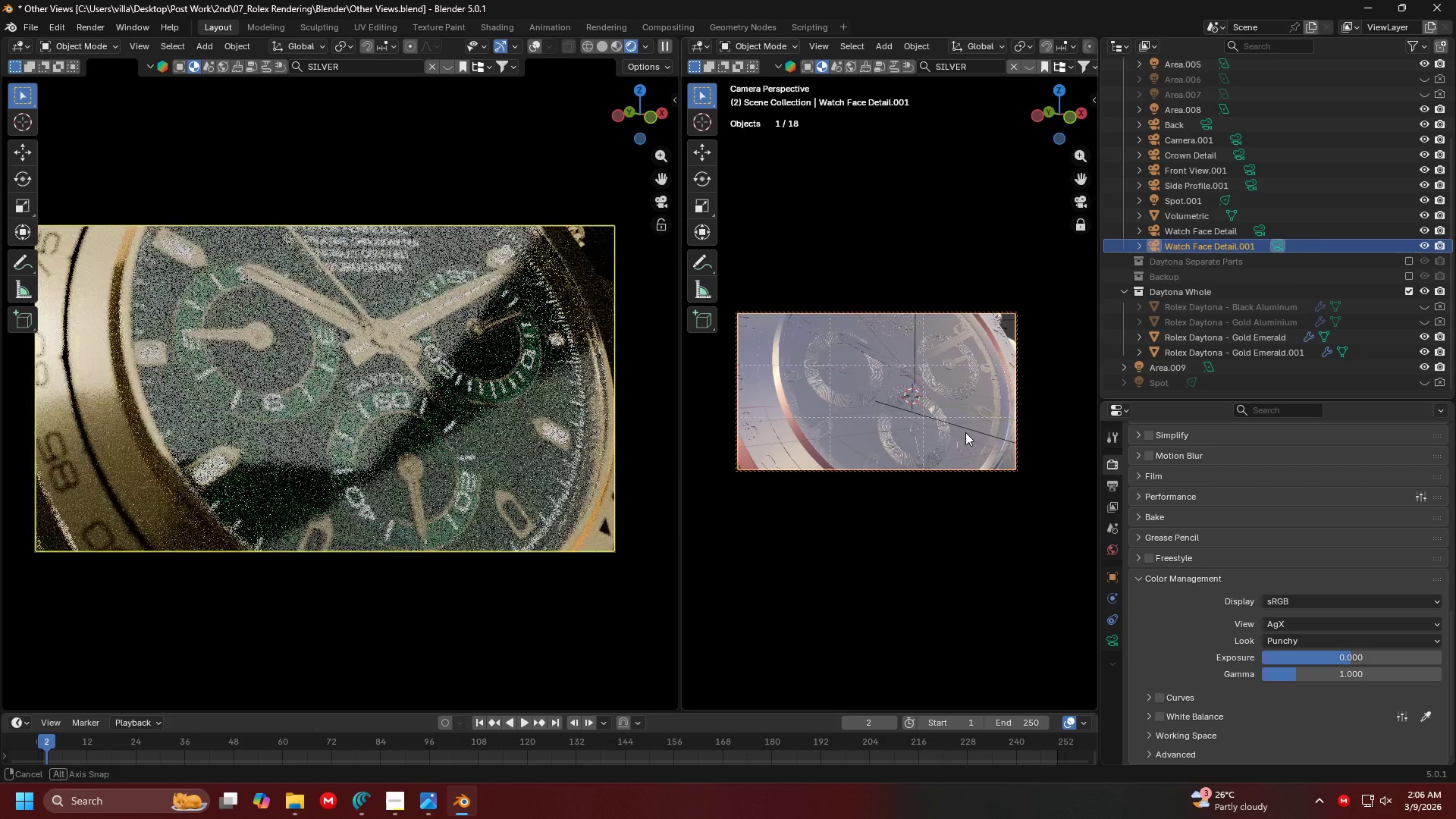 
hold_key(key=ShiftLeft, duration=0.33)
 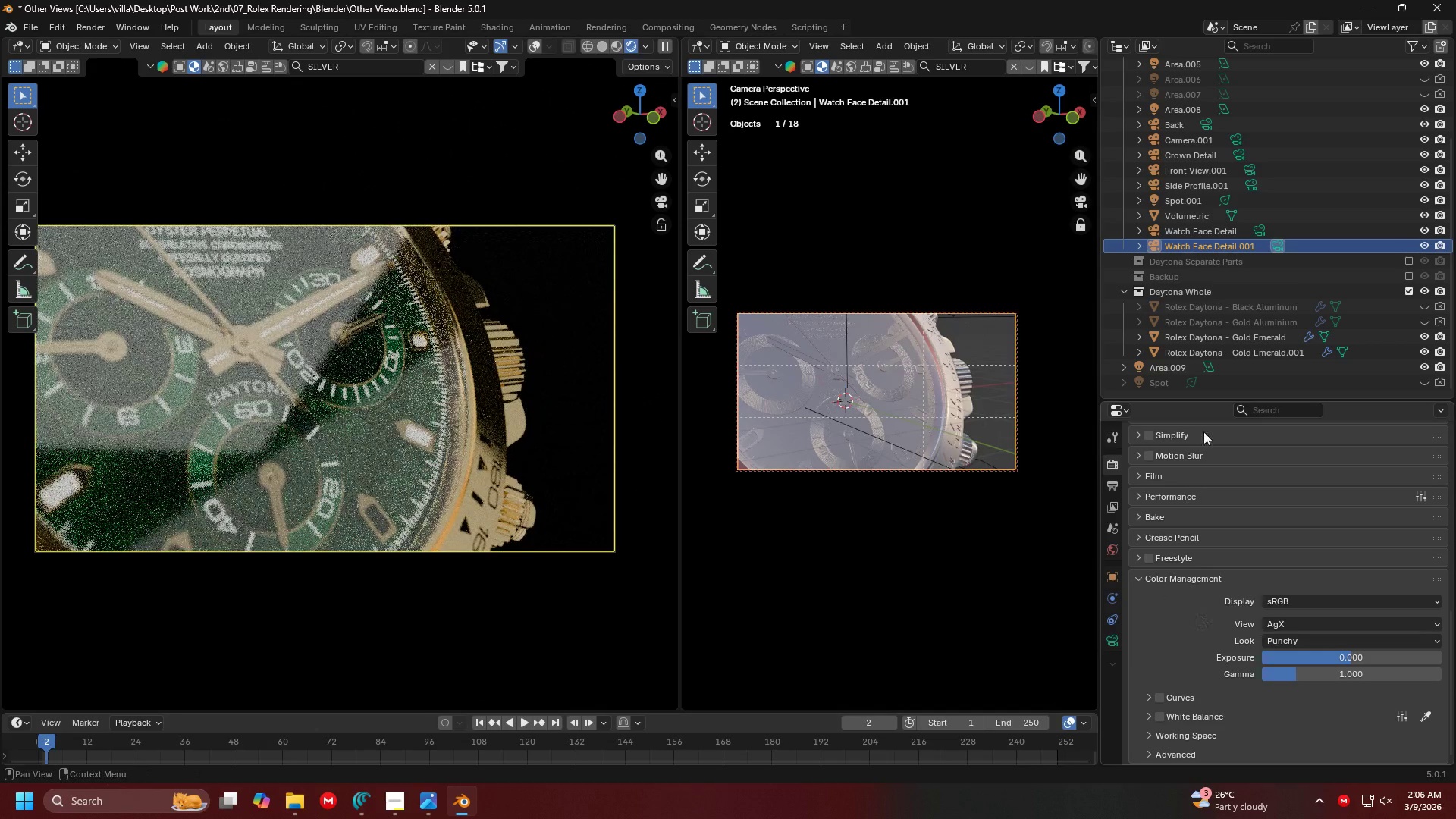 
scroll: coordinate [1230, 607], scroll_direction: down, amount: 7.0
 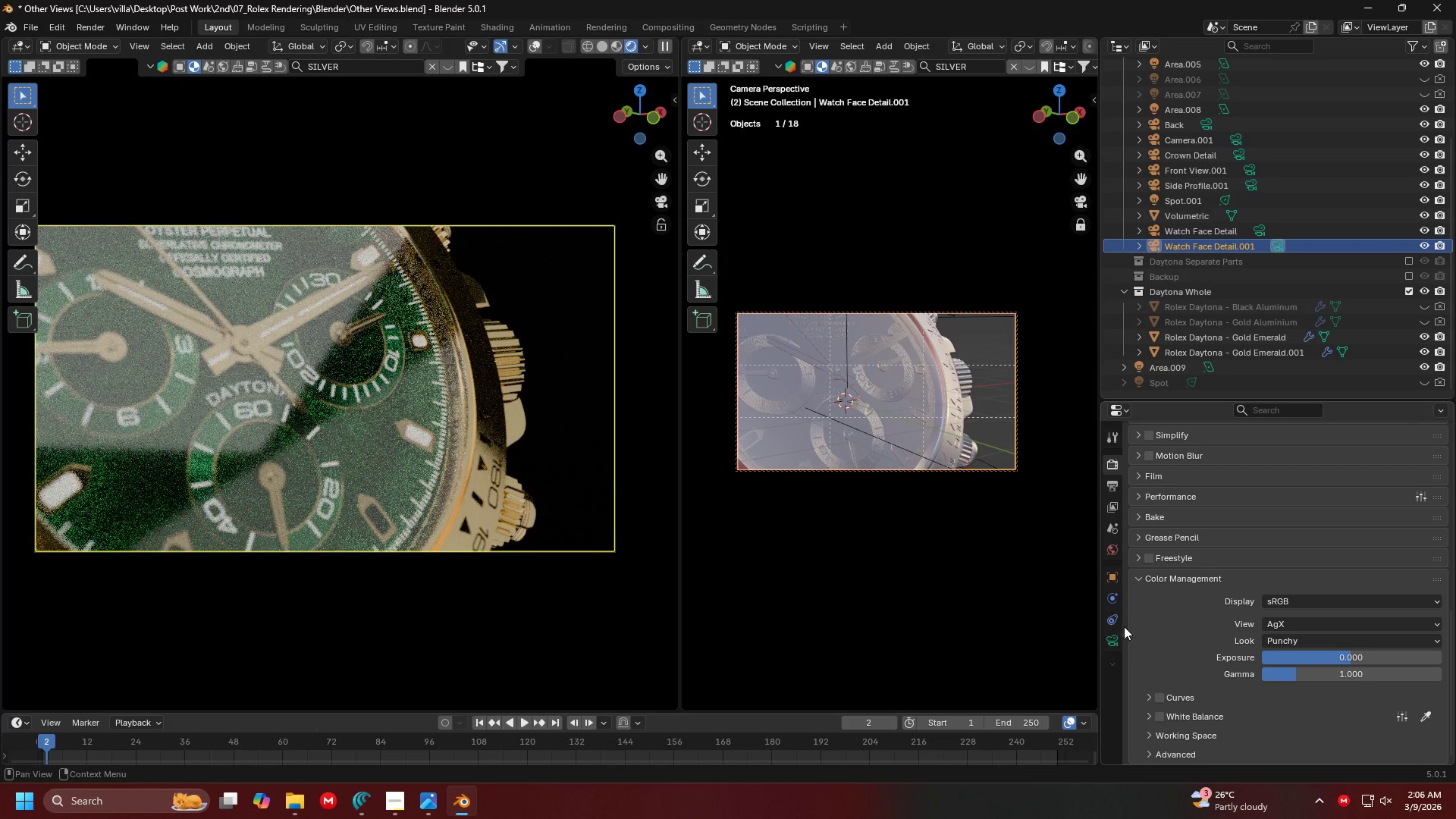 
left_click([1104, 644])
 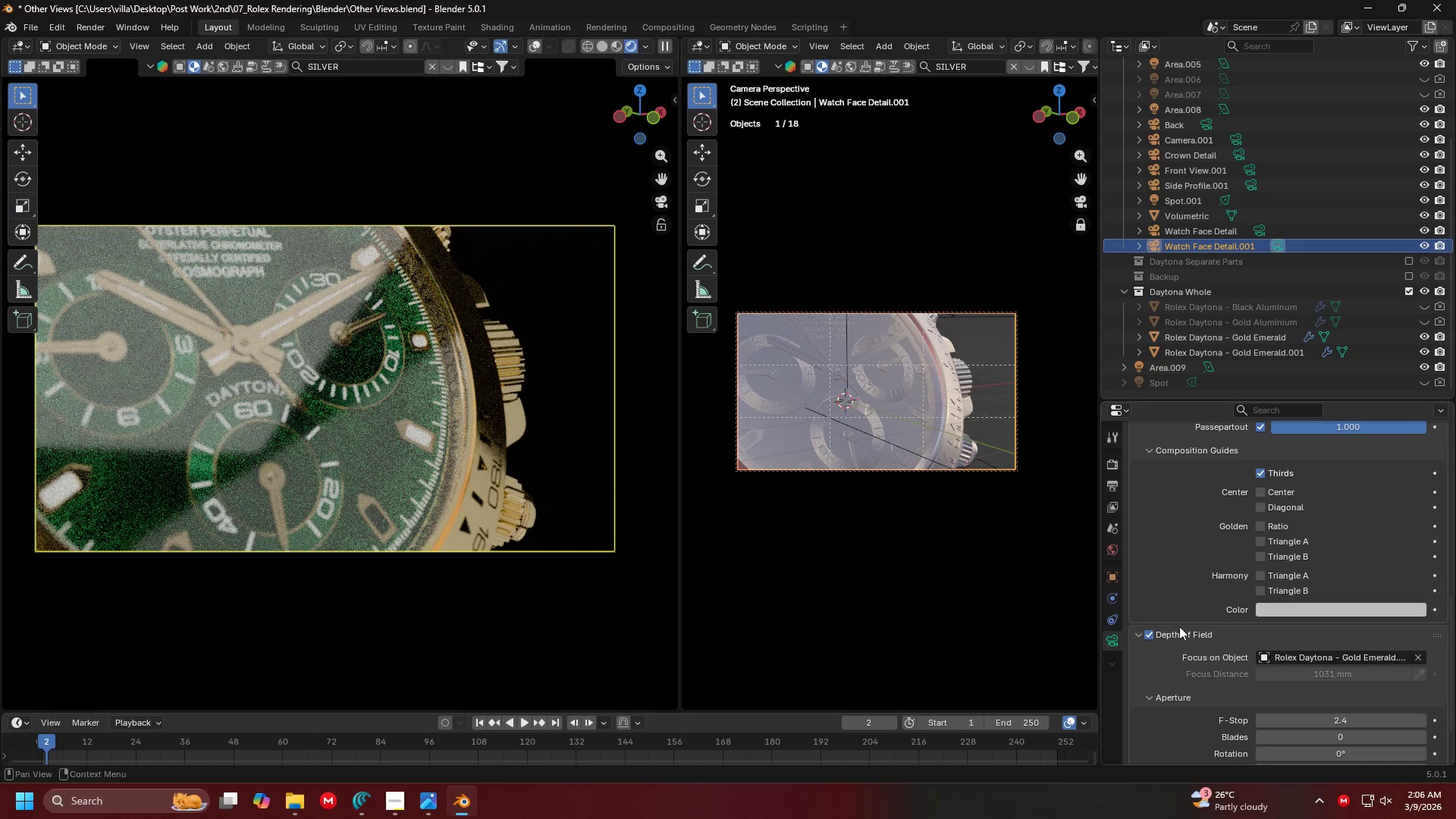 
scroll: coordinate [1247, 582], scroll_direction: down, amount: 6.0
 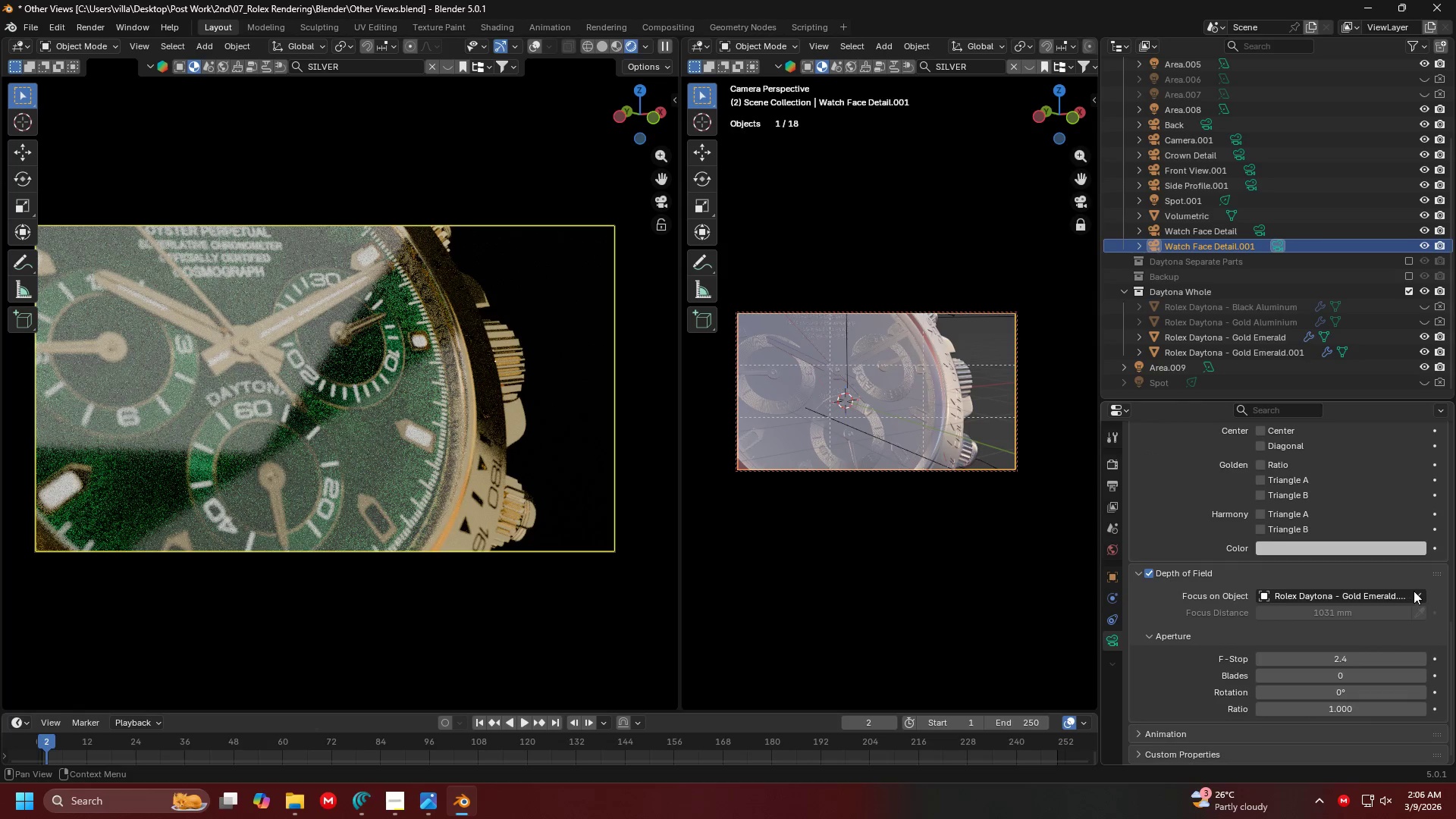 
left_click([1415, 591])
 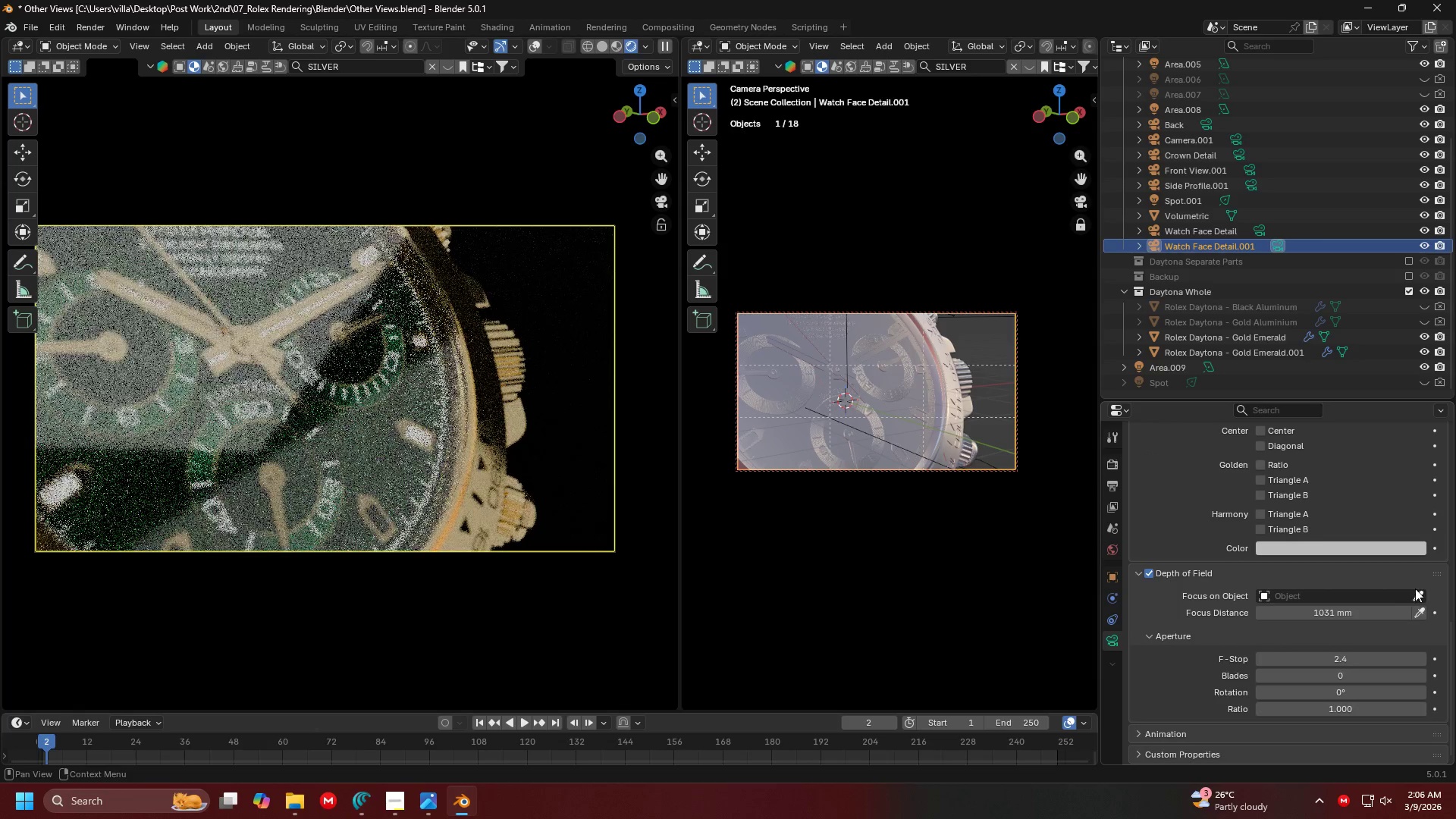 
left_click([1415, 587])
 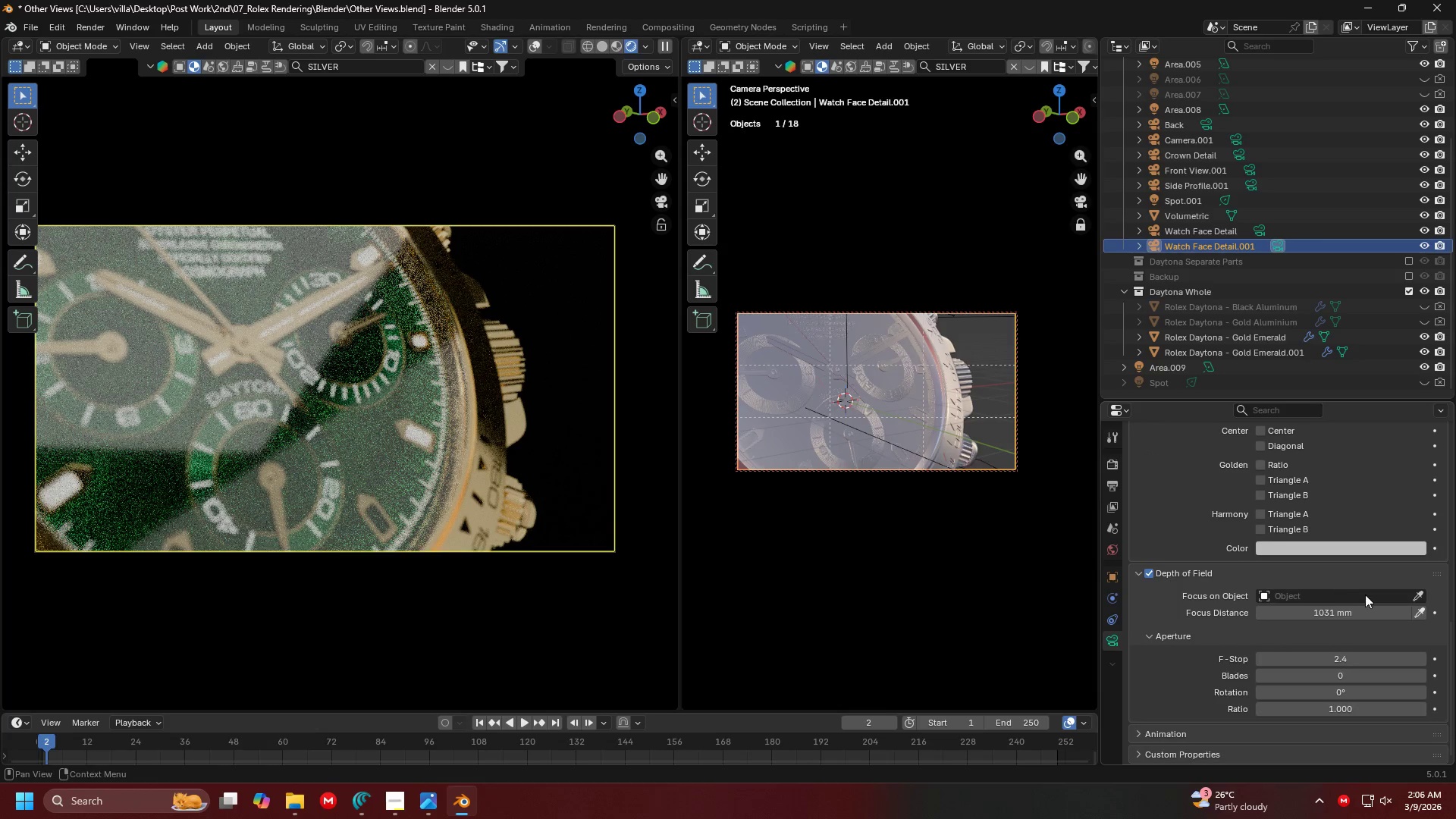 
left_click([1420, 592])
 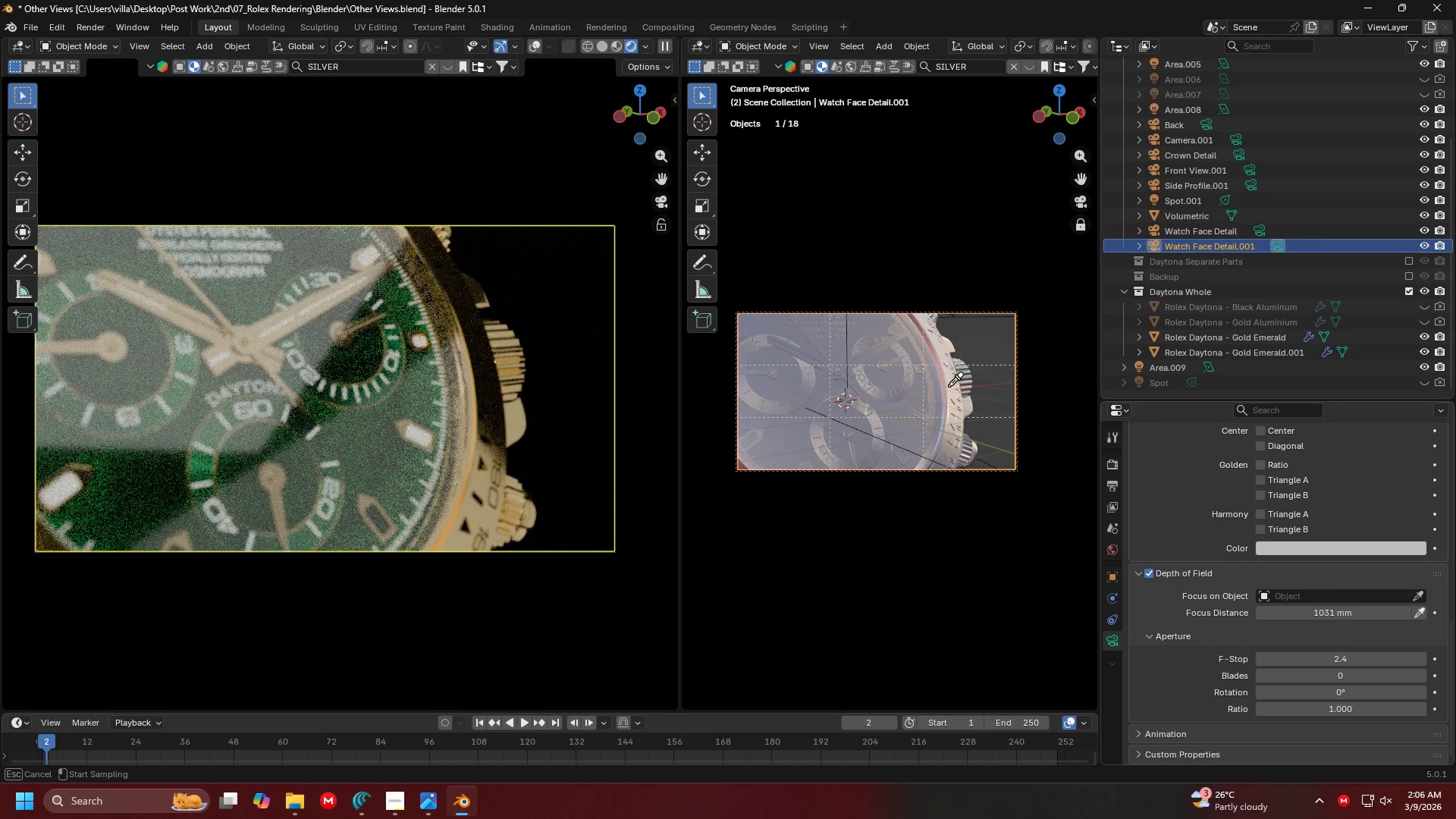 
left_click([955, 386])
 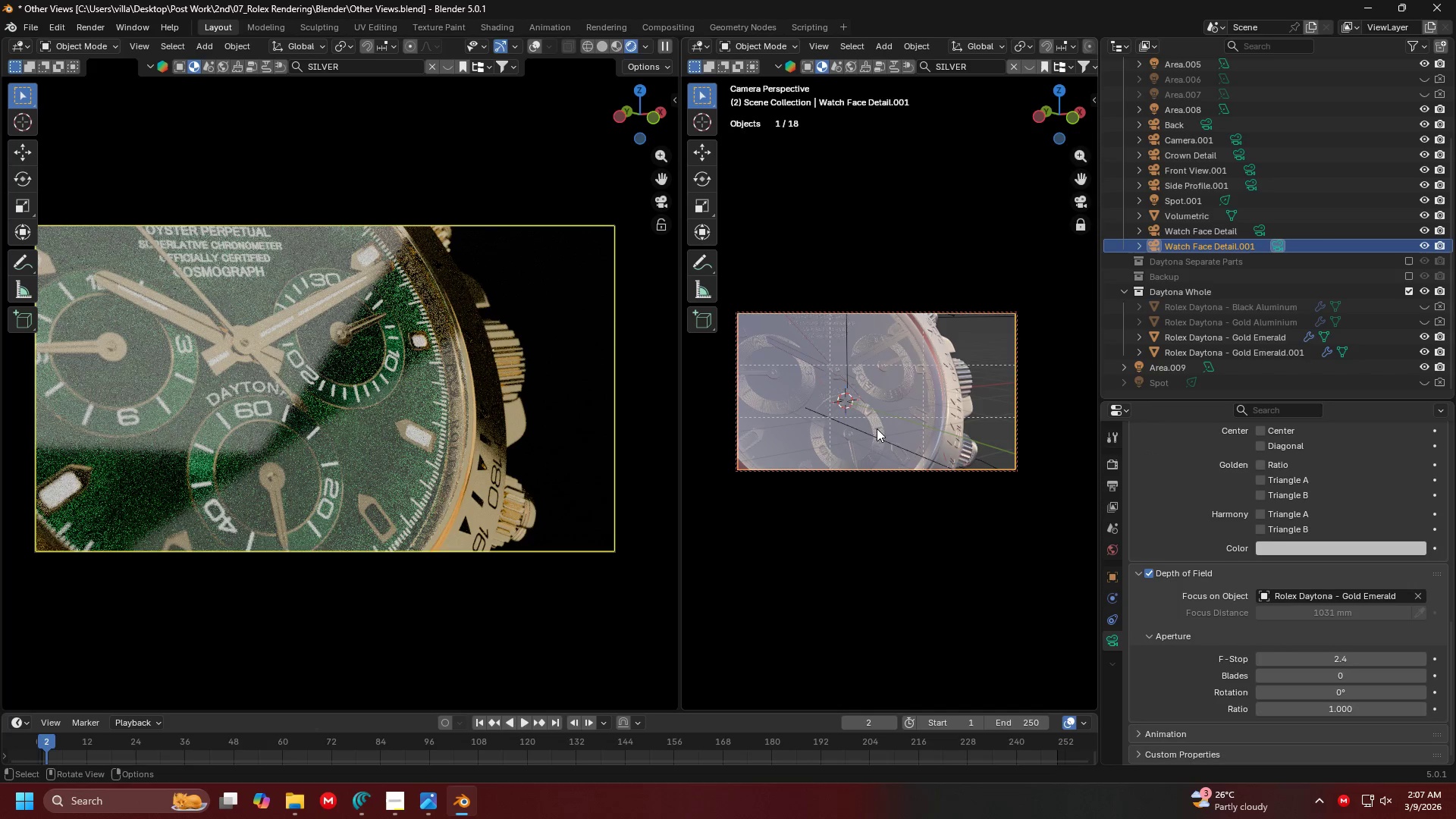 
hold_key(key=ShiftLeft, duration=0.38)
 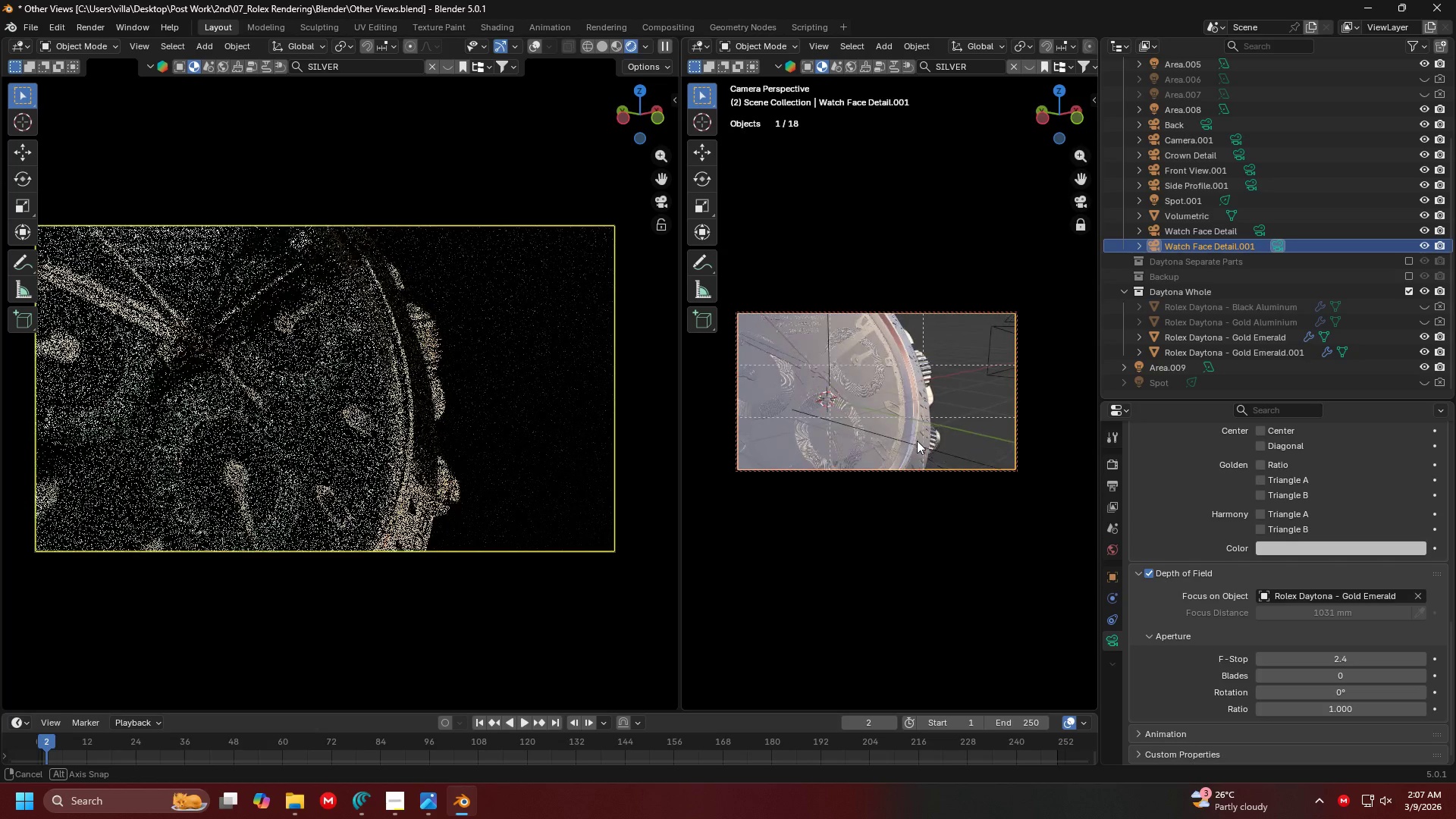 
hold_key(key=ShiftLeft, duration=1.08)
 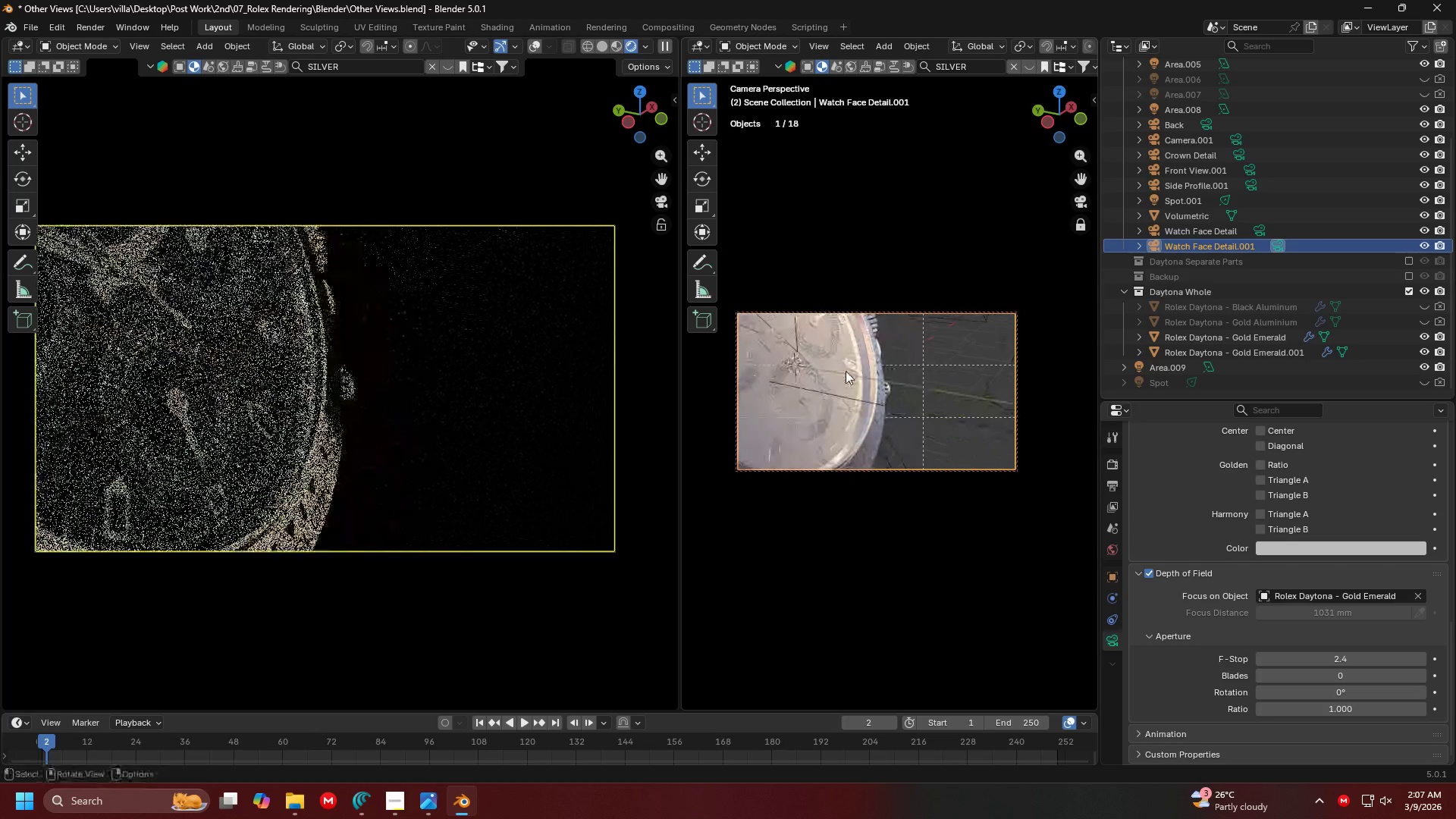 
scroll: coordinate [846, 371], scroll_direction: up, amount: 1.0
 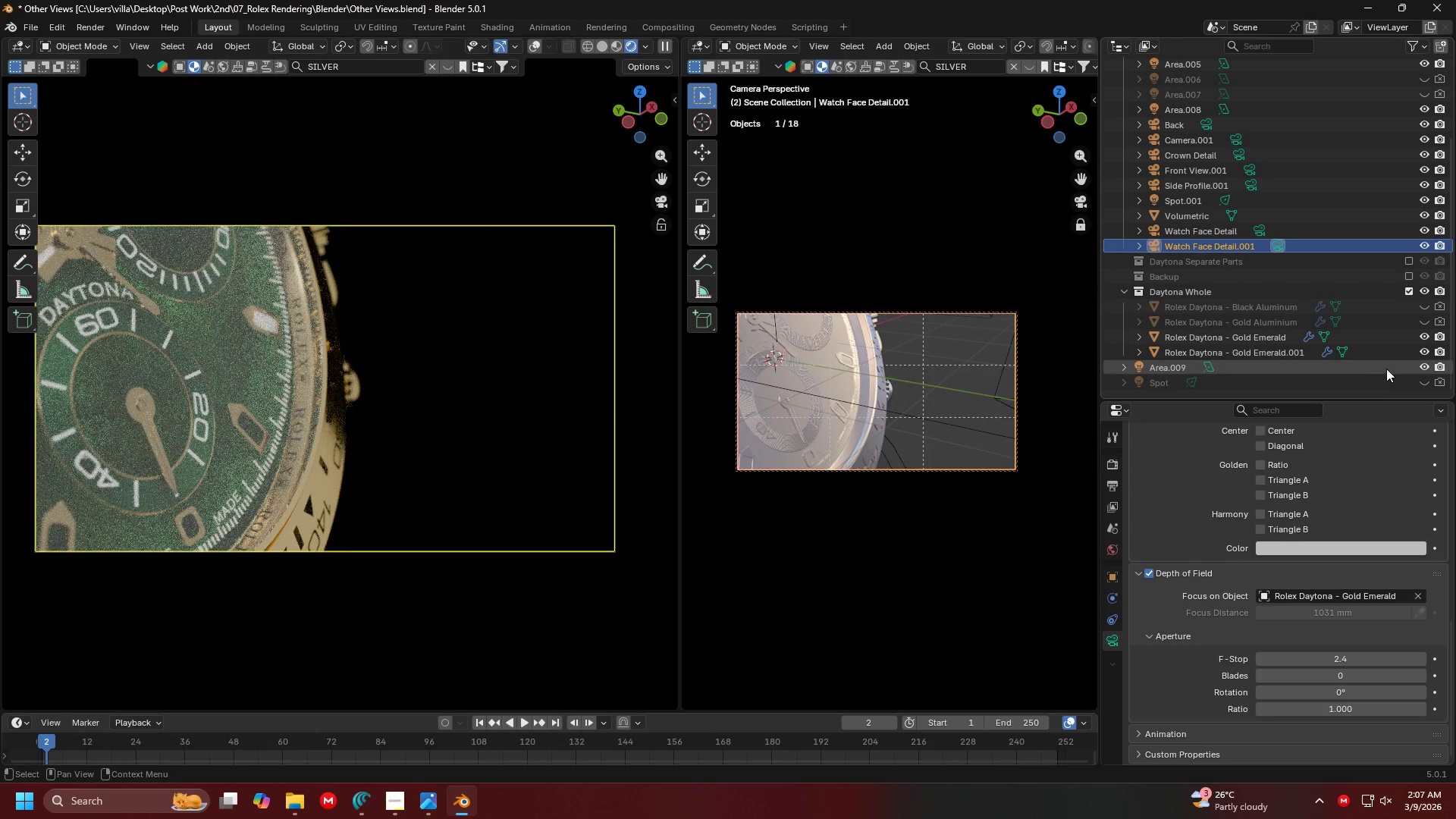 
left_click([1422, 366])
 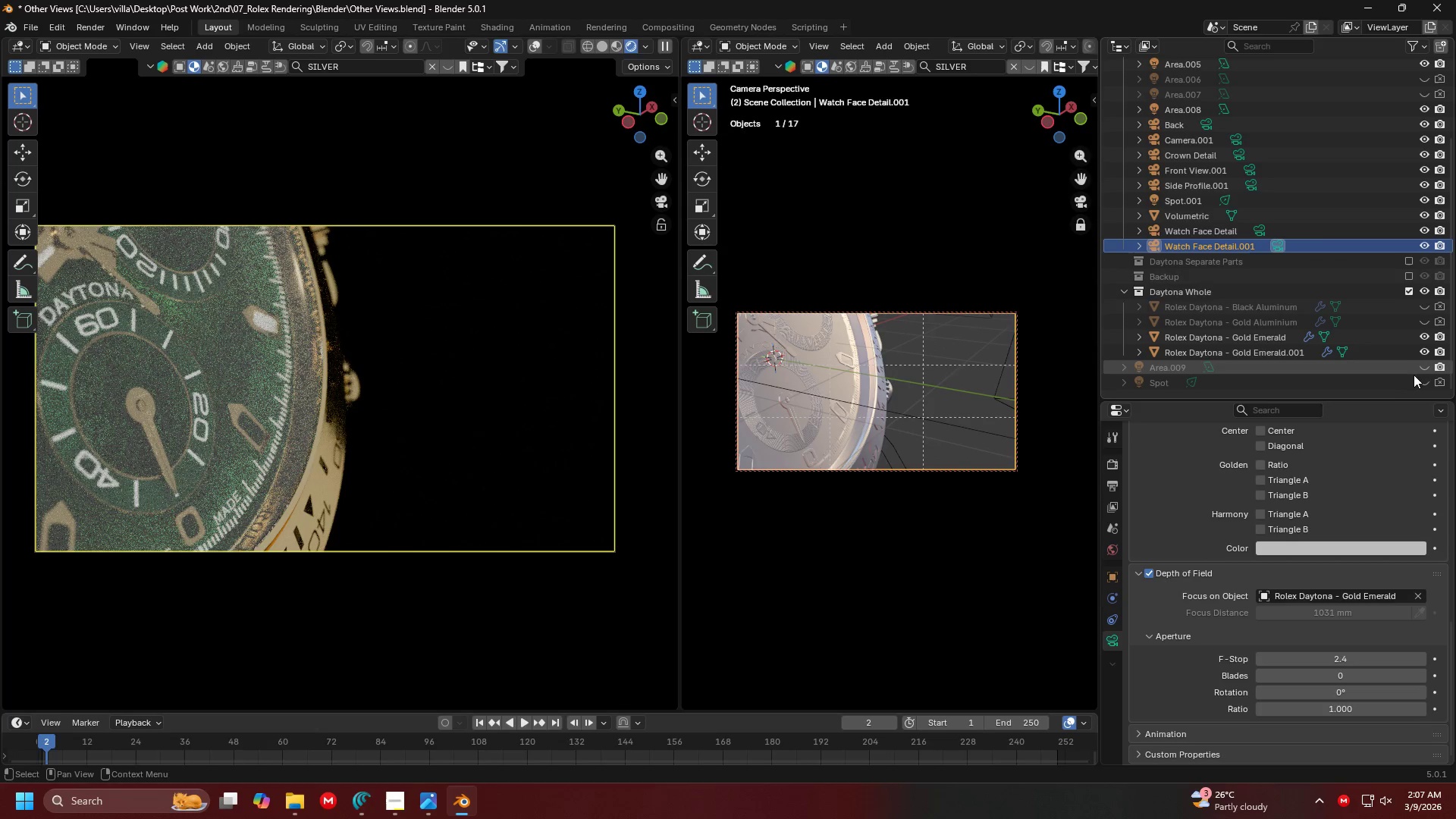 
scroll: coordinate [943, 377], scroll_direction: down, amount: 6.0
 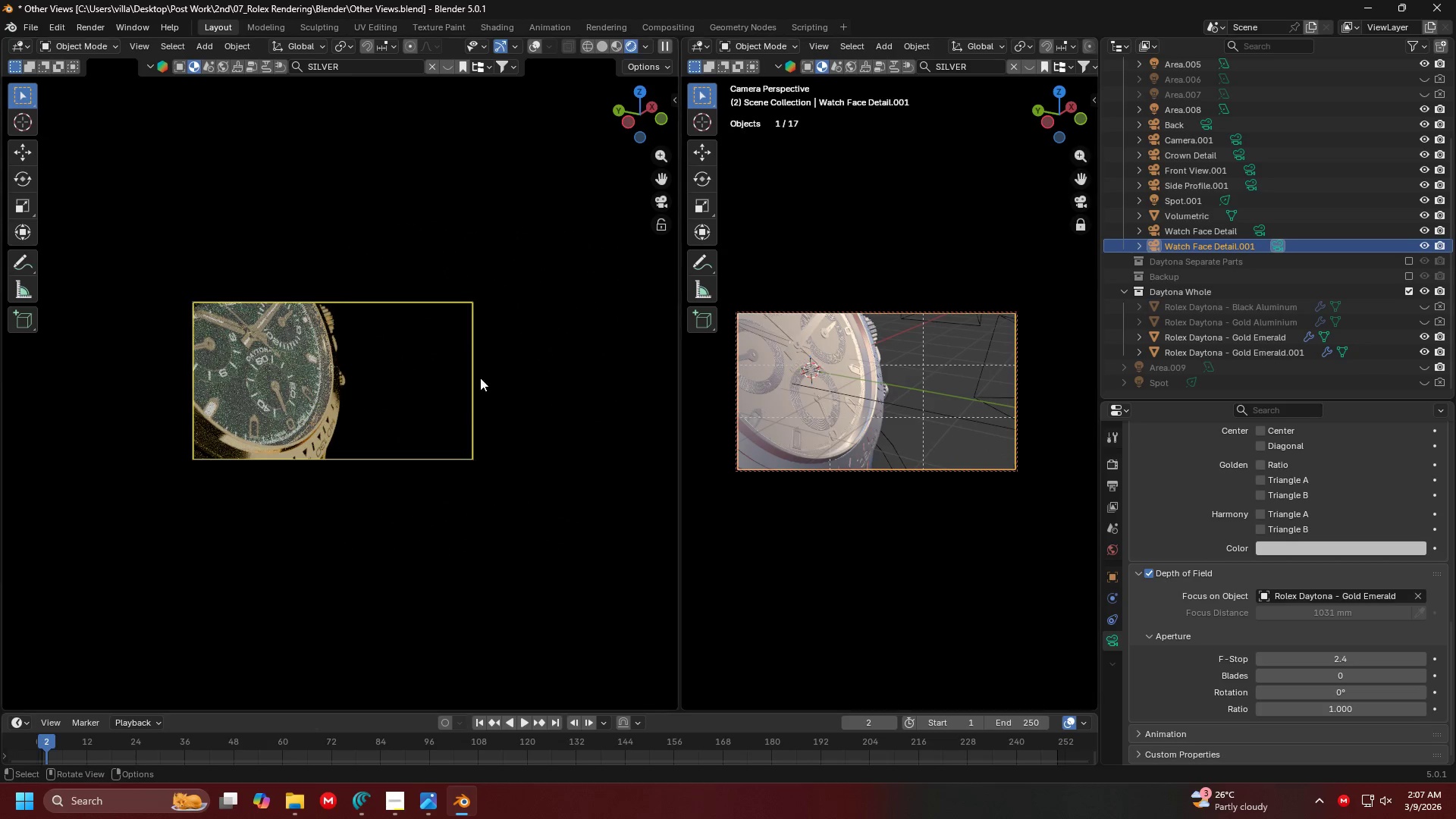 
scroll: coordinate [286, 359], scroll_direction: up, amount: 5.0
 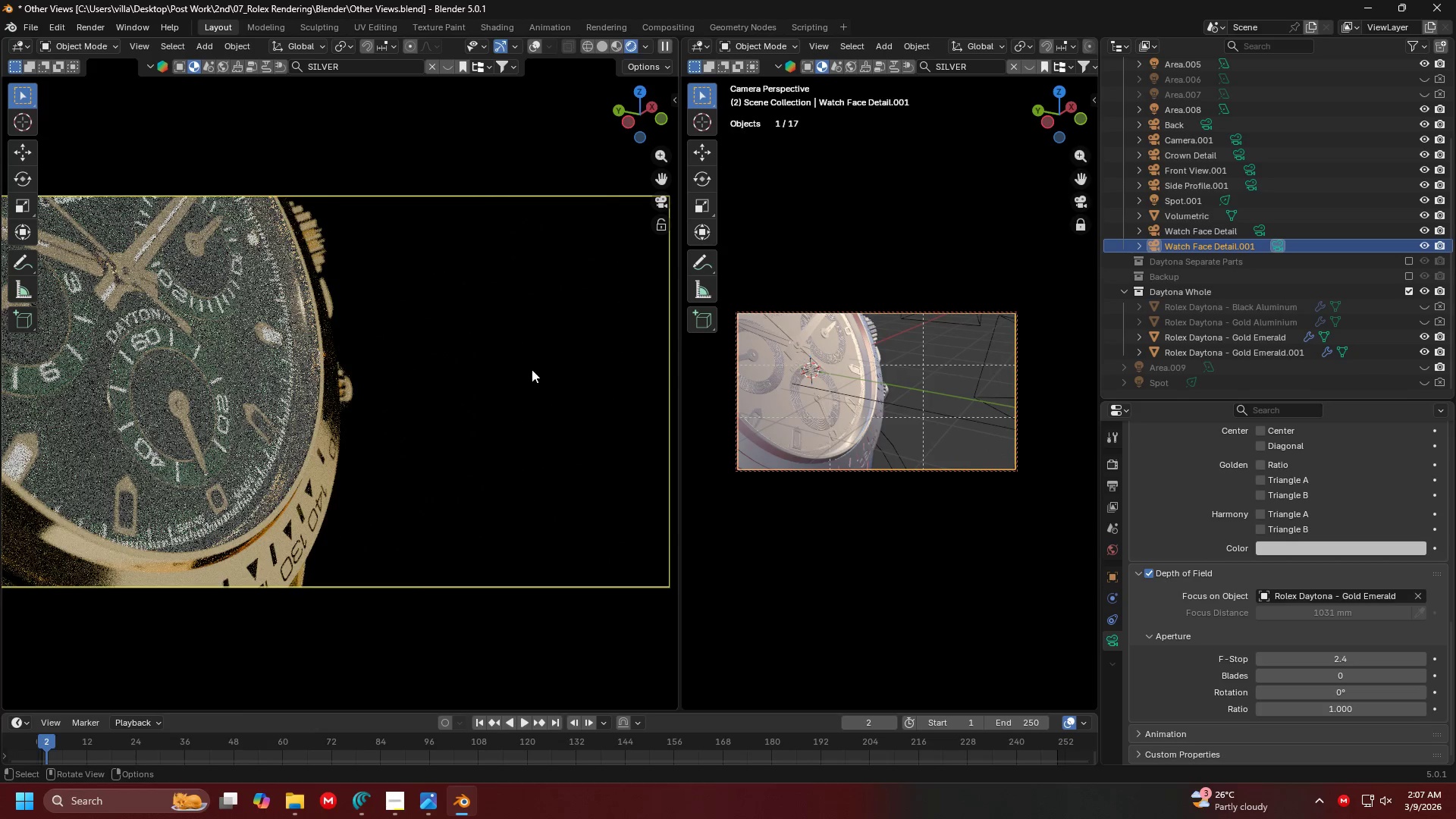 
key(Shift+ShiftLeft)
 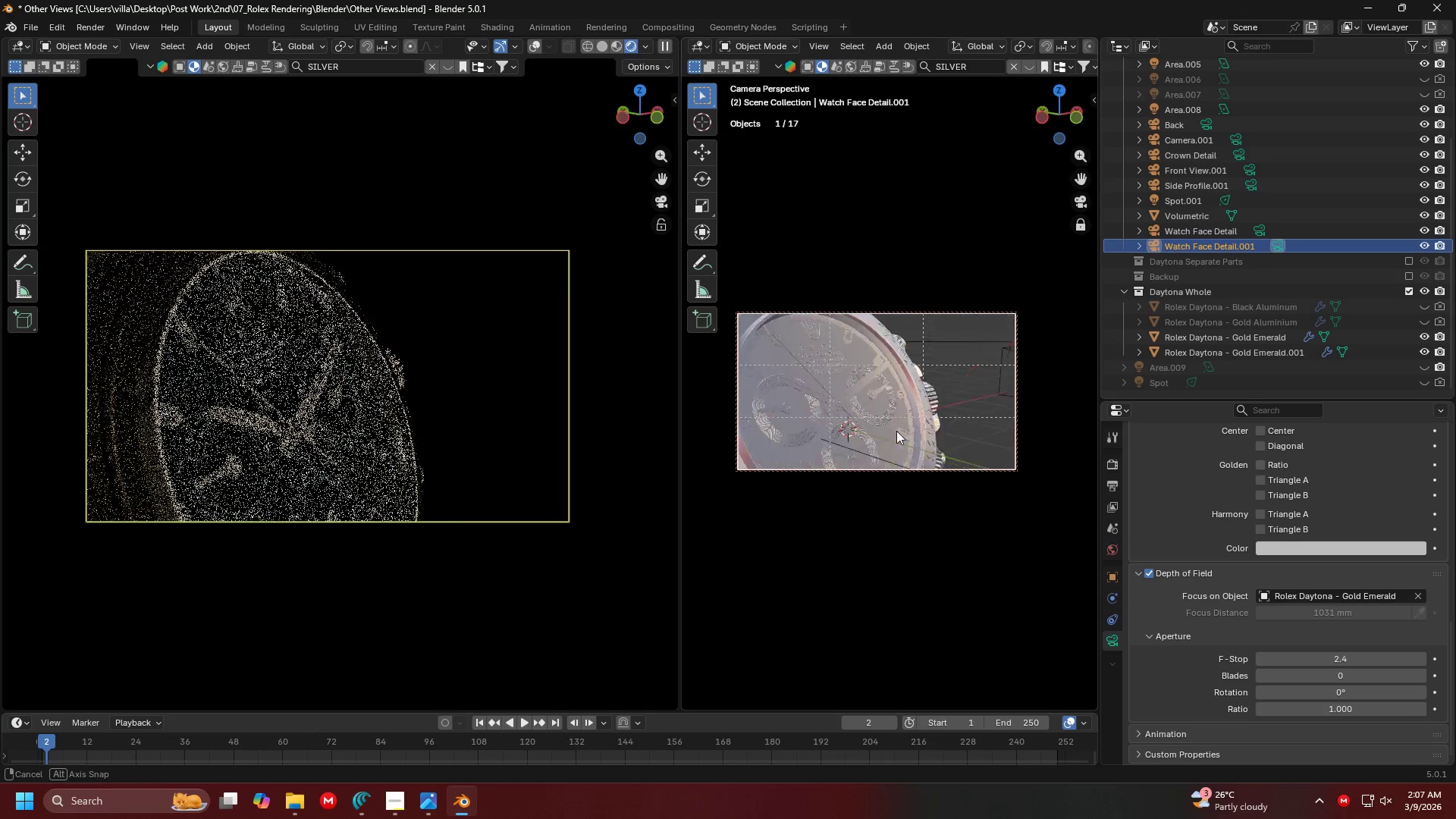 
scroll: coordinate [459, 366], scroll_direction: down, amount: 2.0
 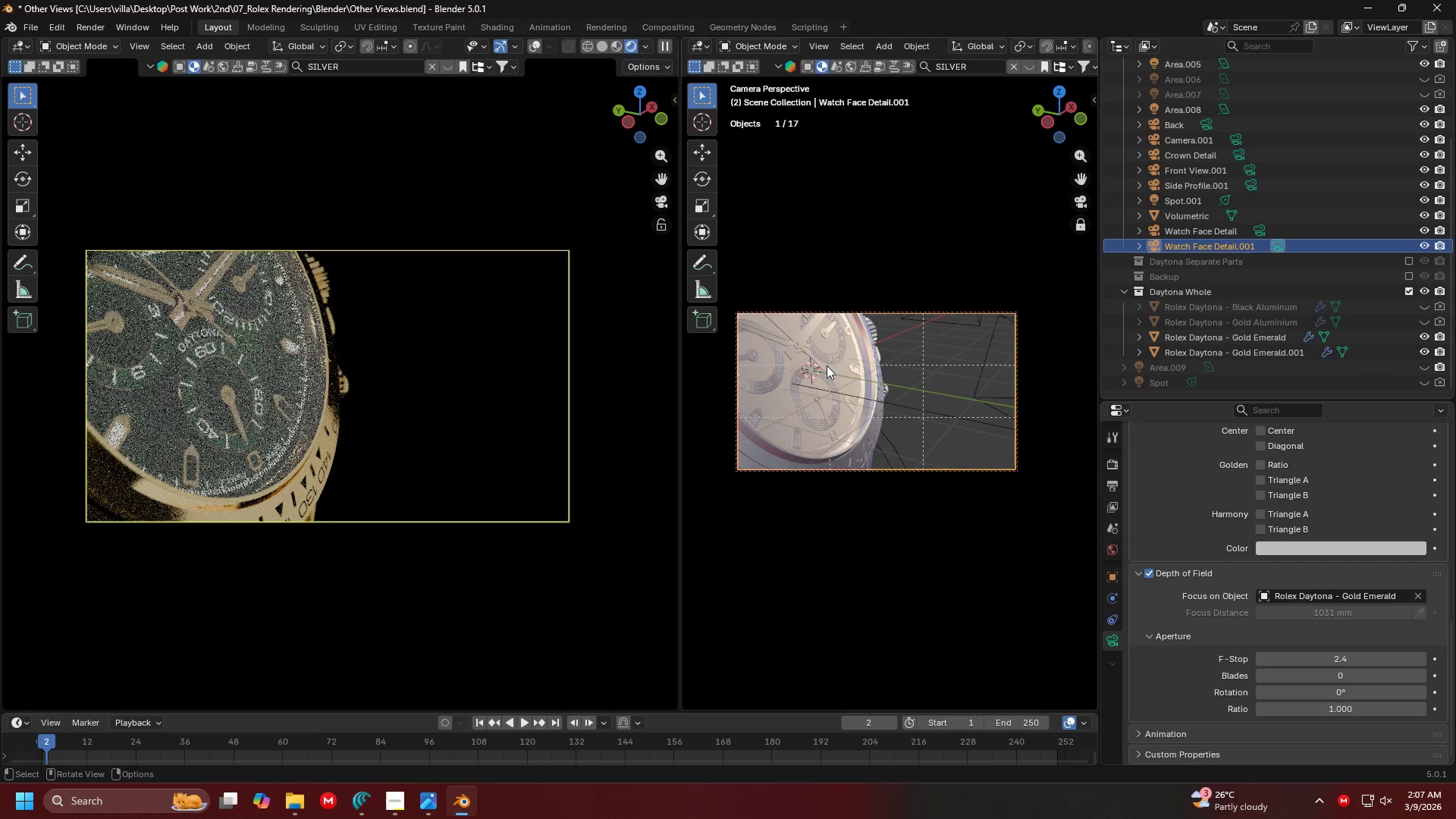 
key(Shift+ShiftLeft)
 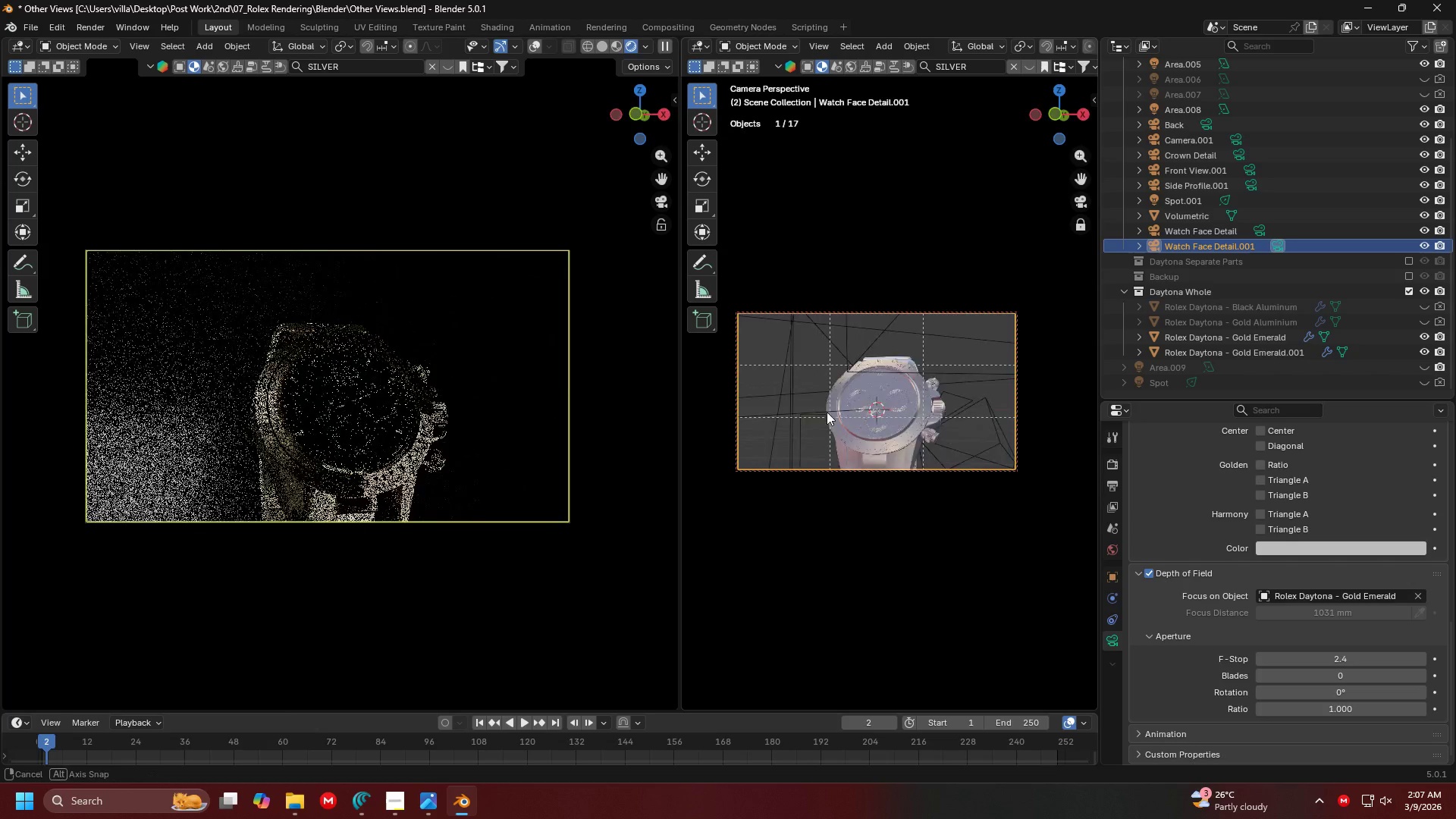 
scroll: coordinate [845, 401], scroll_direction: down, amount: 5.0
 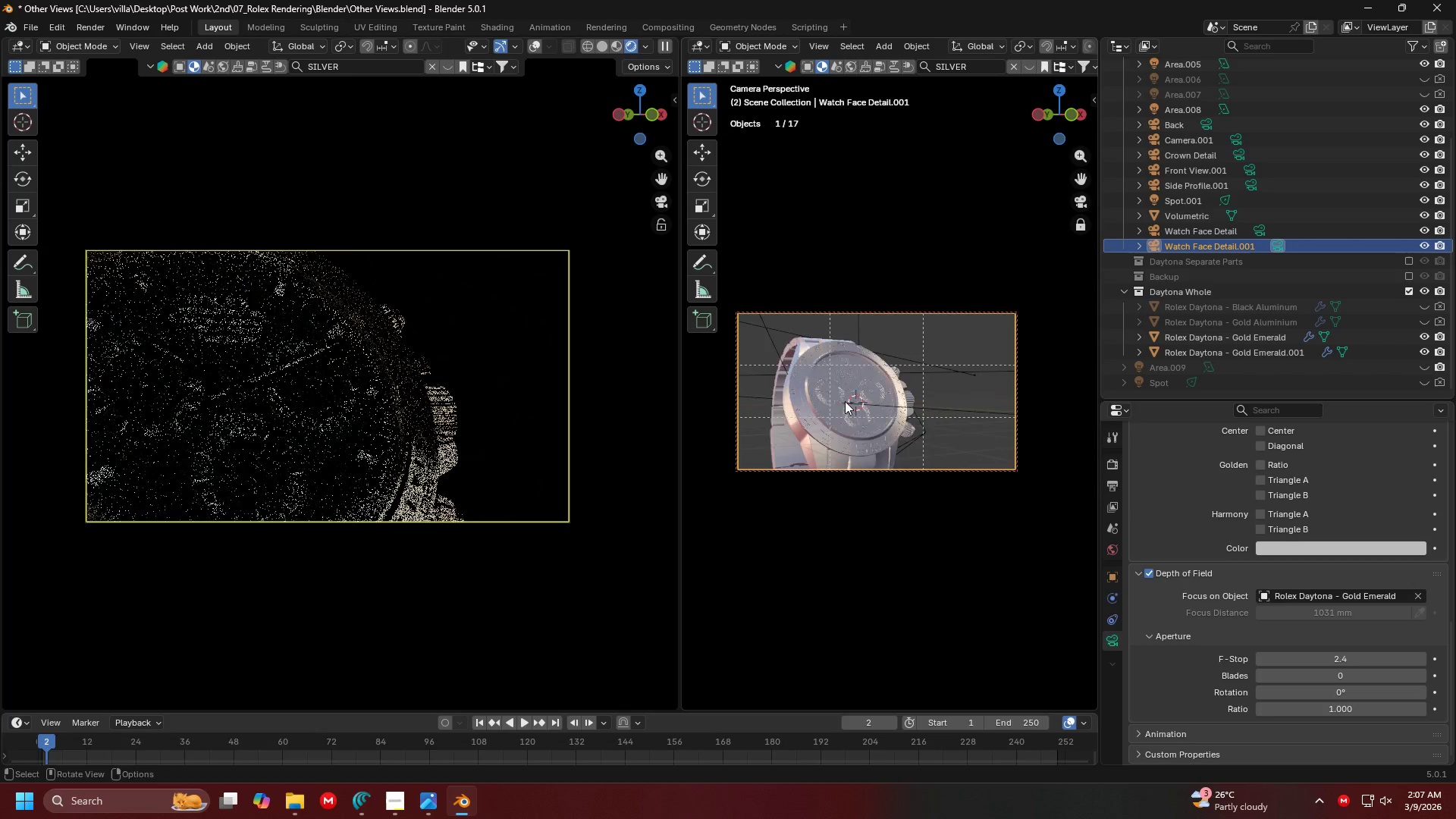 
scroll: coordinate [877, 434], scroll_direction: up, amount: 4.0
 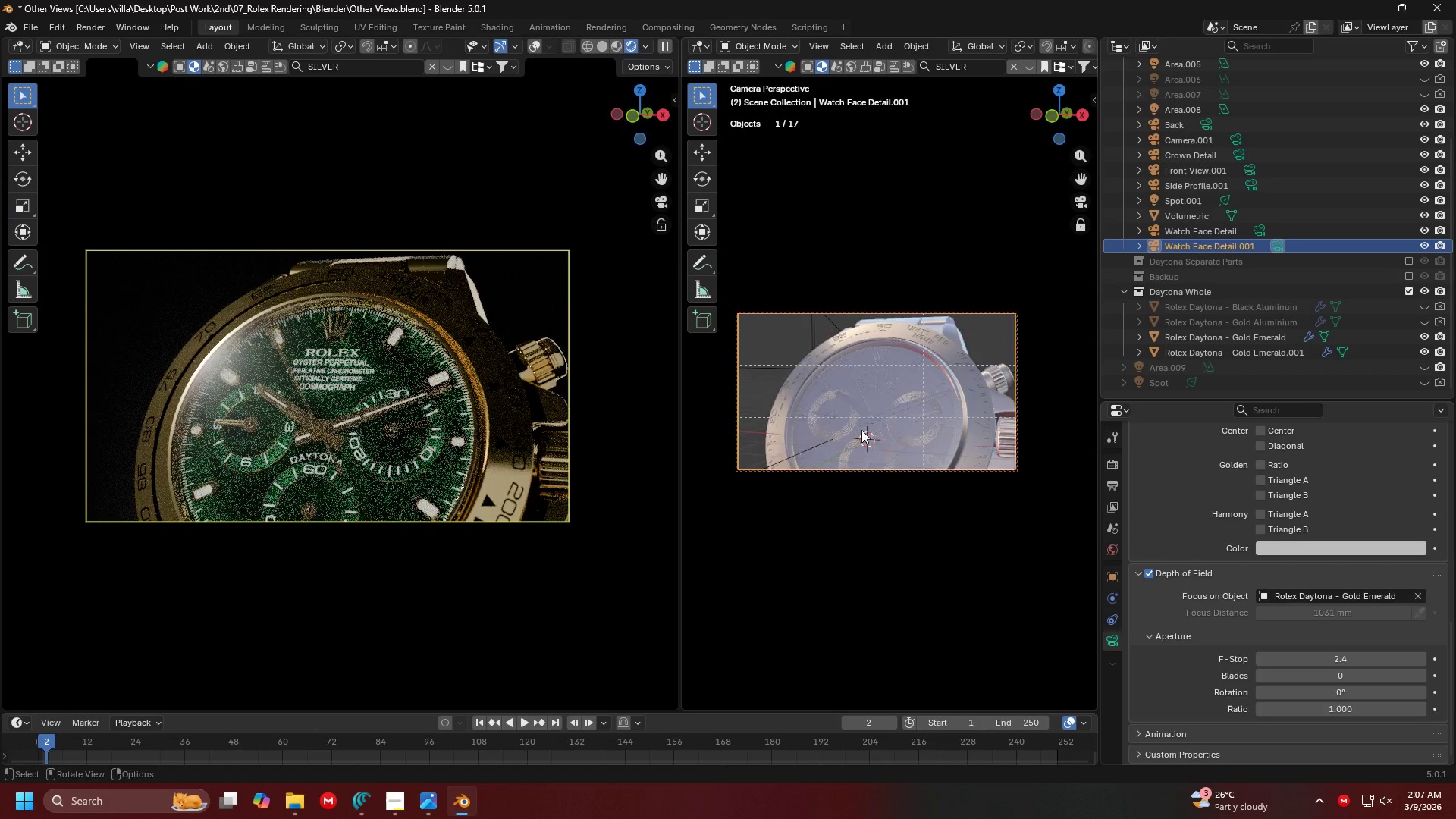 
hold_key(key=ShiftLeft, duration=0.34)
 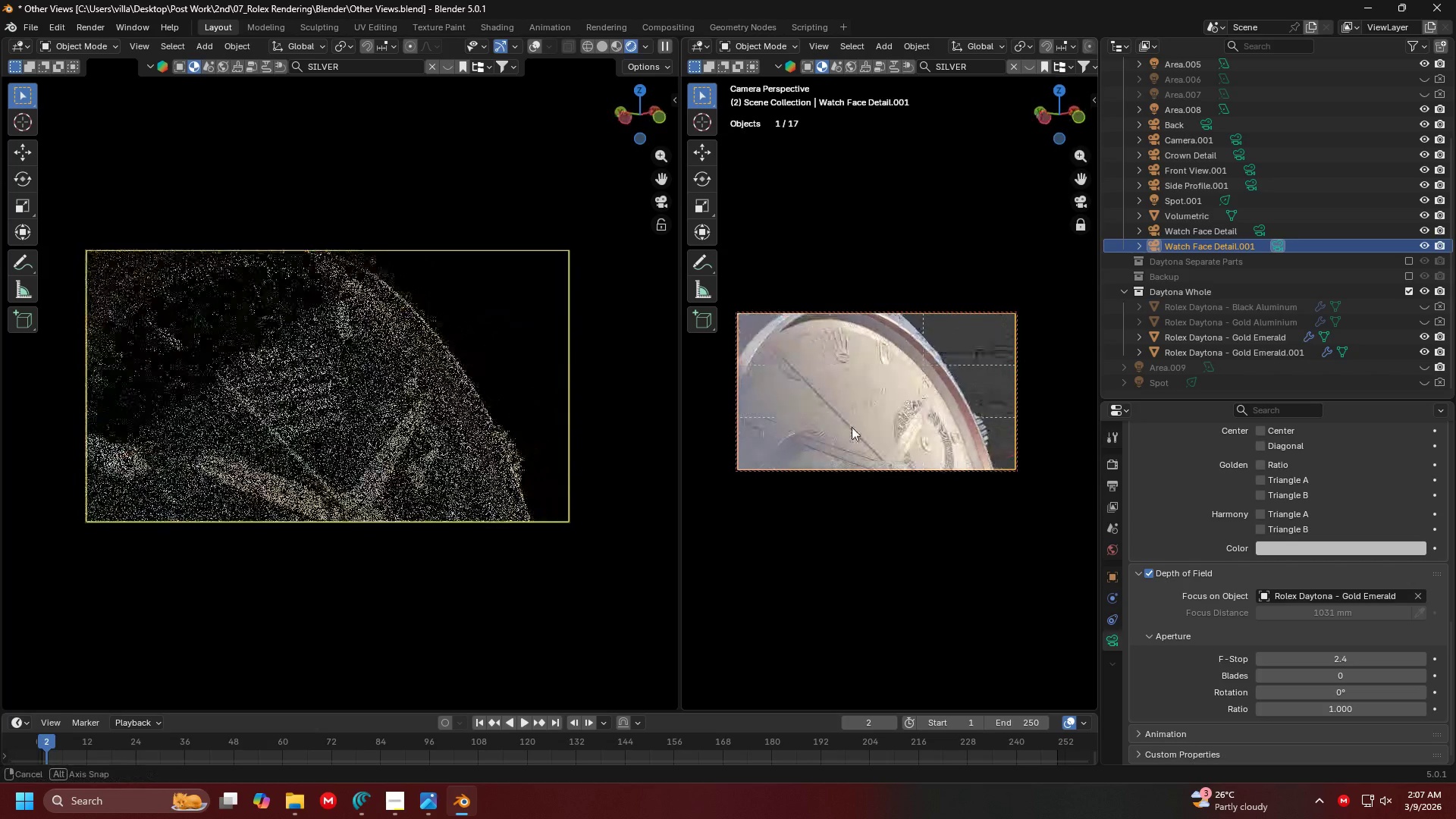 
scroll: coordinate [883, 443], scroll_direction: up, amount: 4.0
 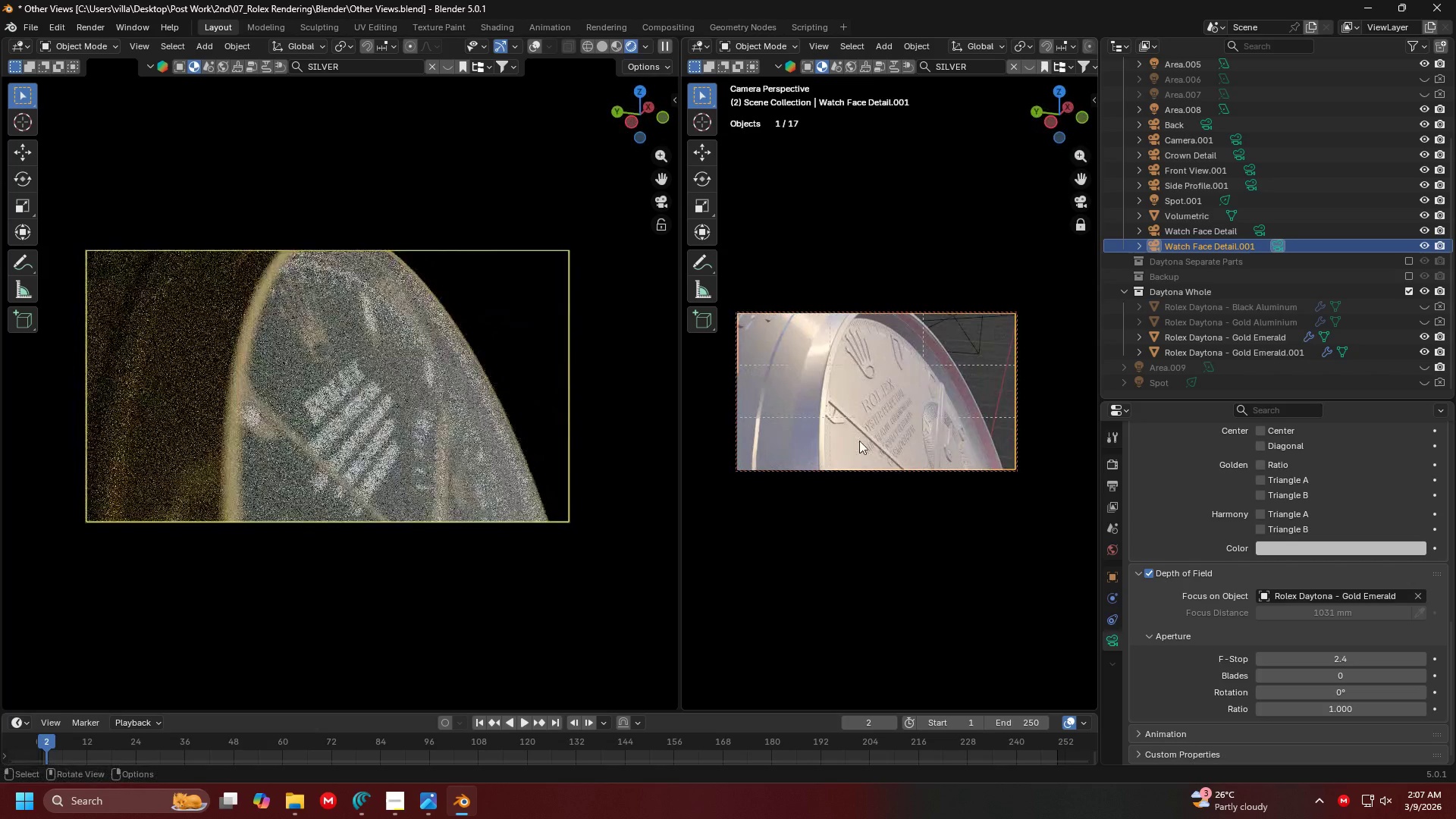 
scroll: coordinate [861, 441], scroll_direction: down, amount: 3.0
 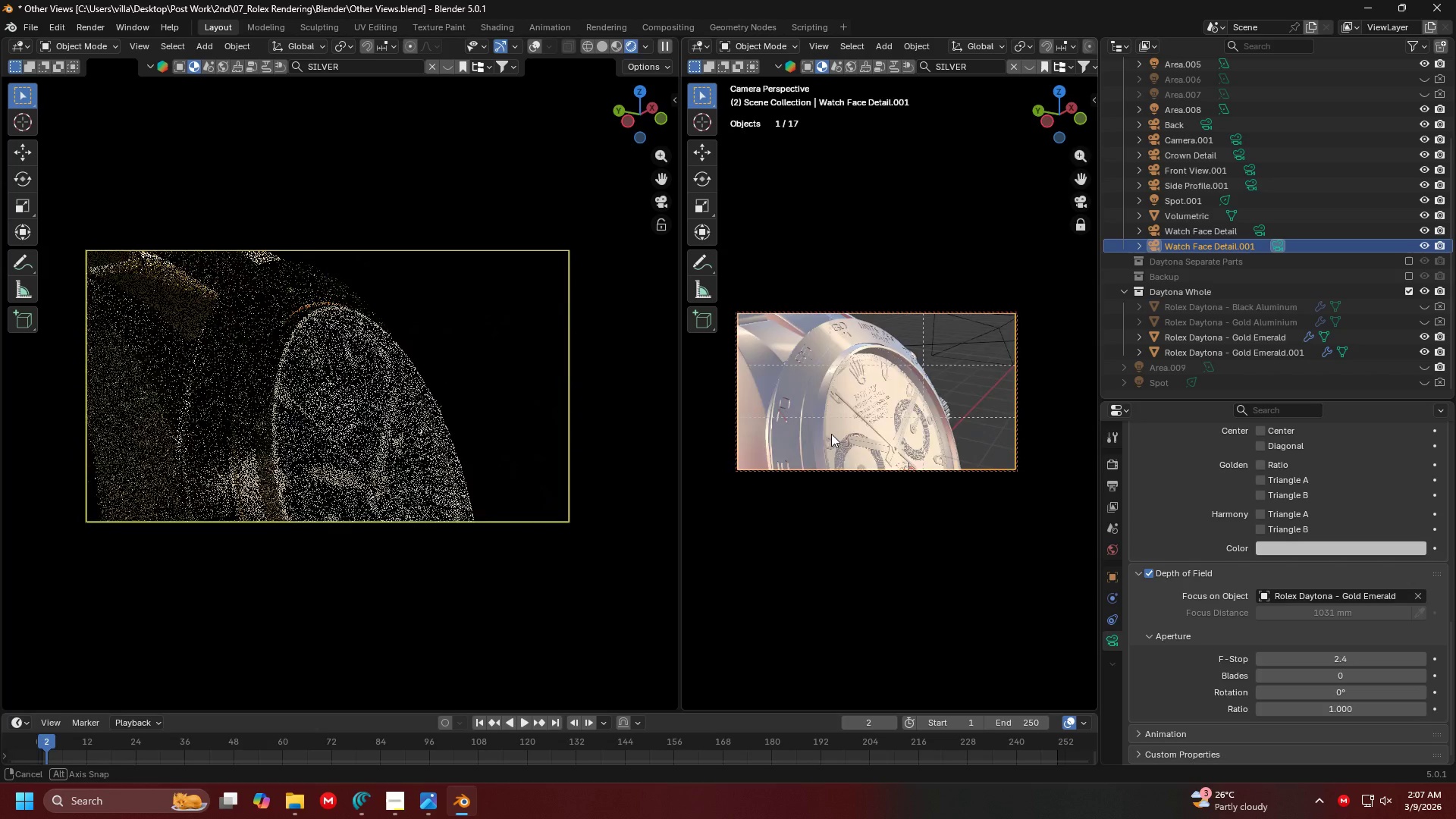 
hold_key(key=ShiftLeft, duration=0.31)
 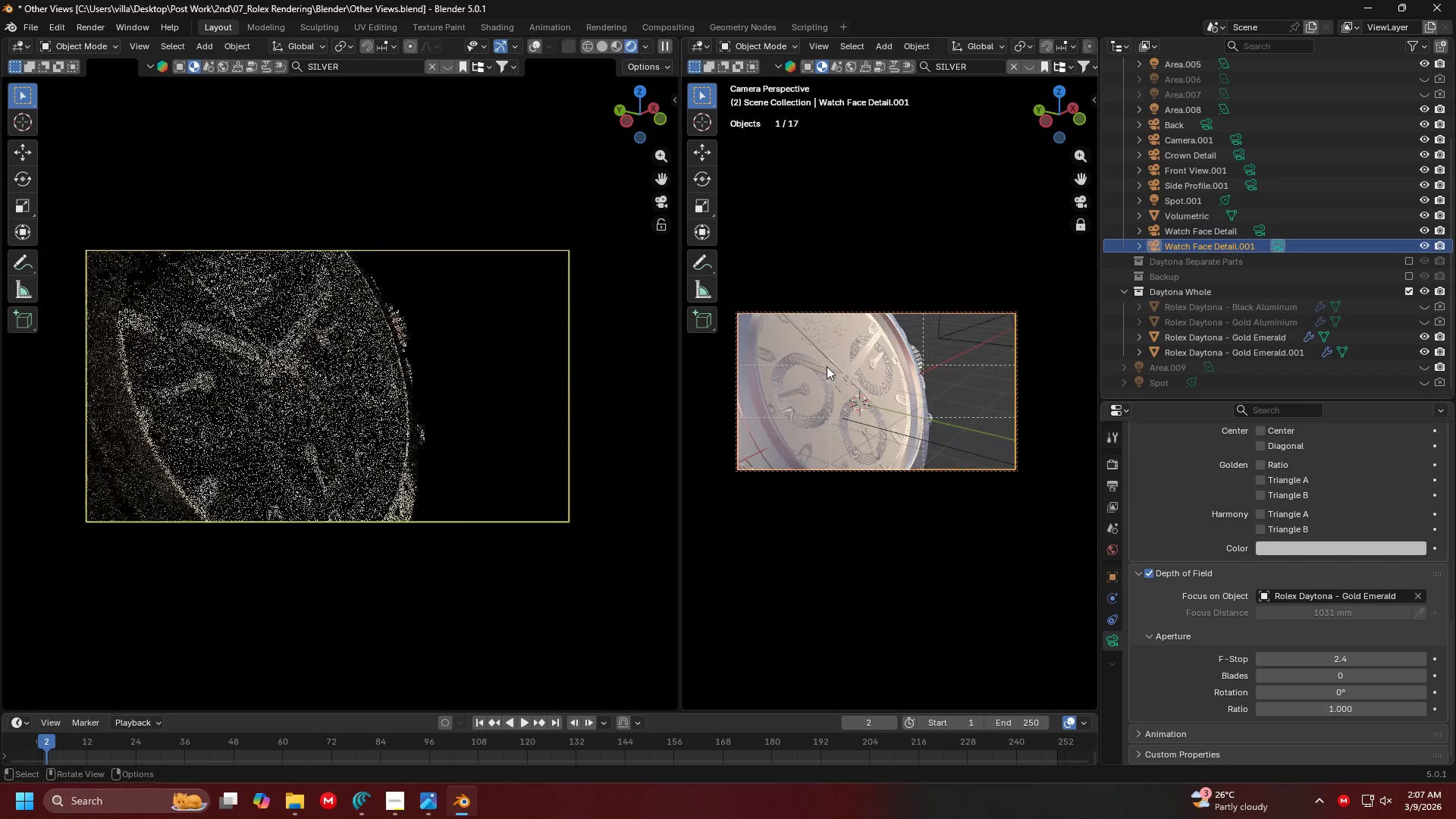 
scroll: coordinate [843, 384], scroll_direction: up, amount: 1.0
 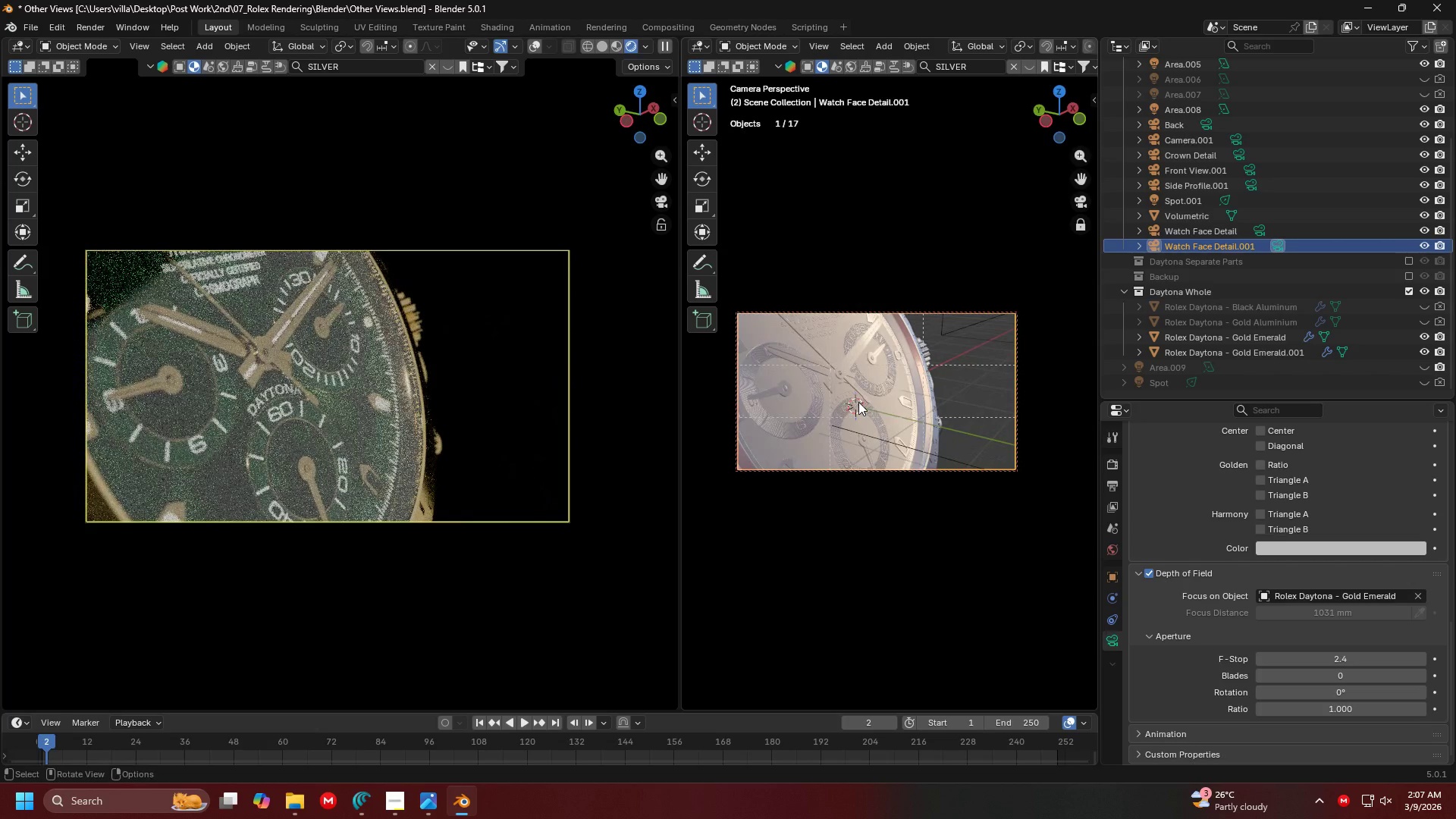 
hold_key(key=ShiftLeft, duration=1.5)
 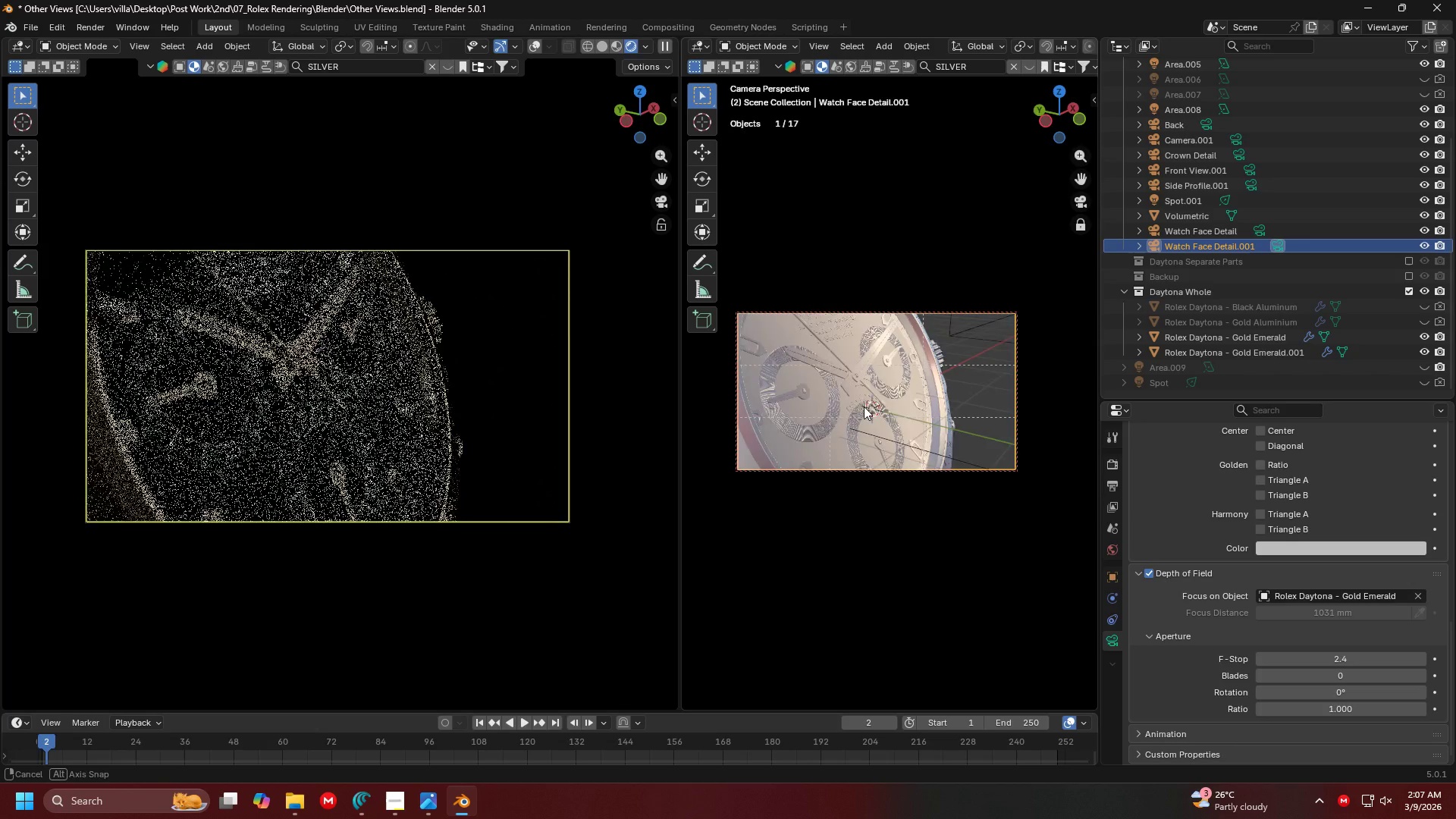 
hold_key(key=ShiftLeft, duration=0.36)
 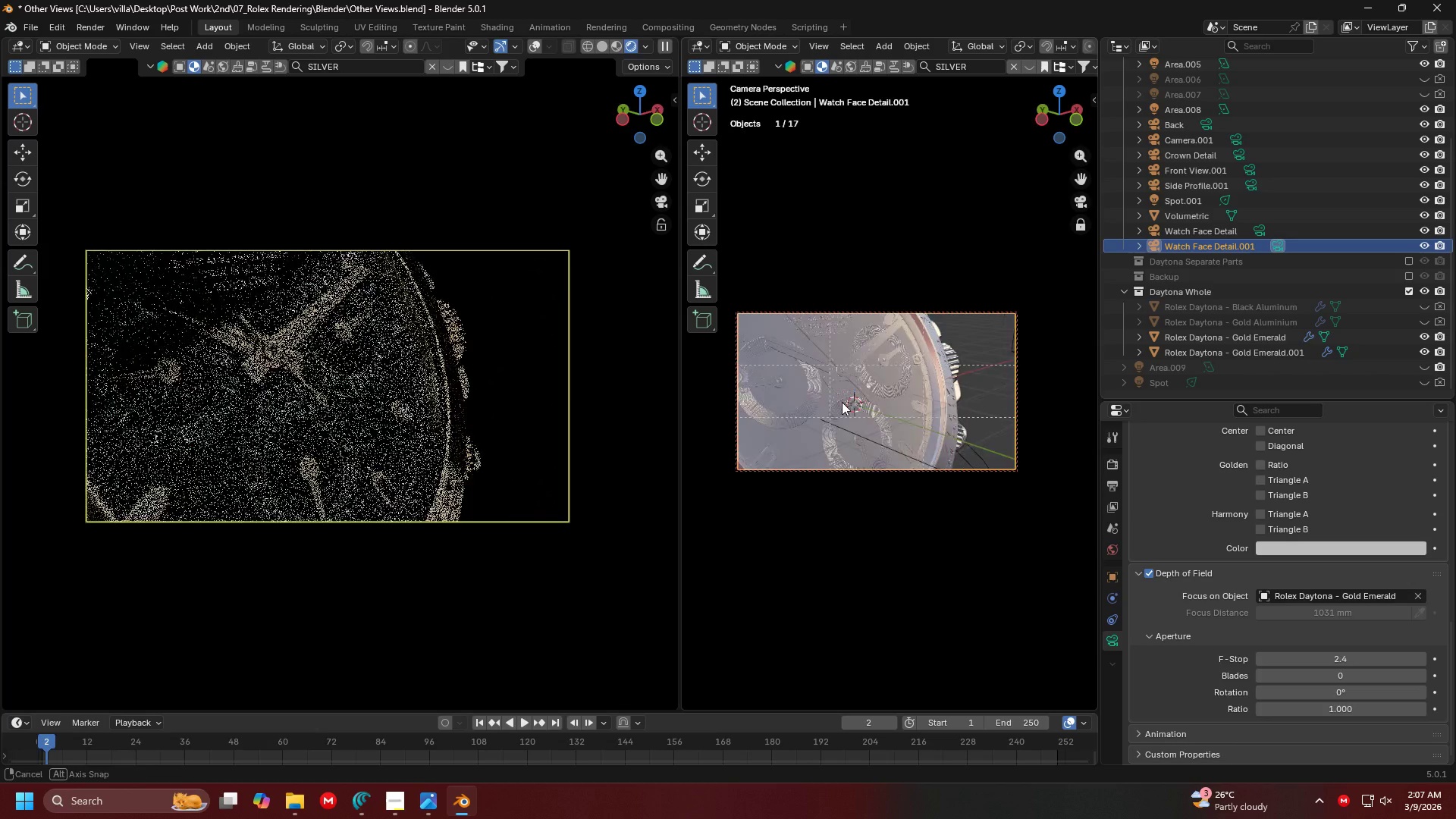 
hold_key(key=ShiftLeft, duration=0.33)
 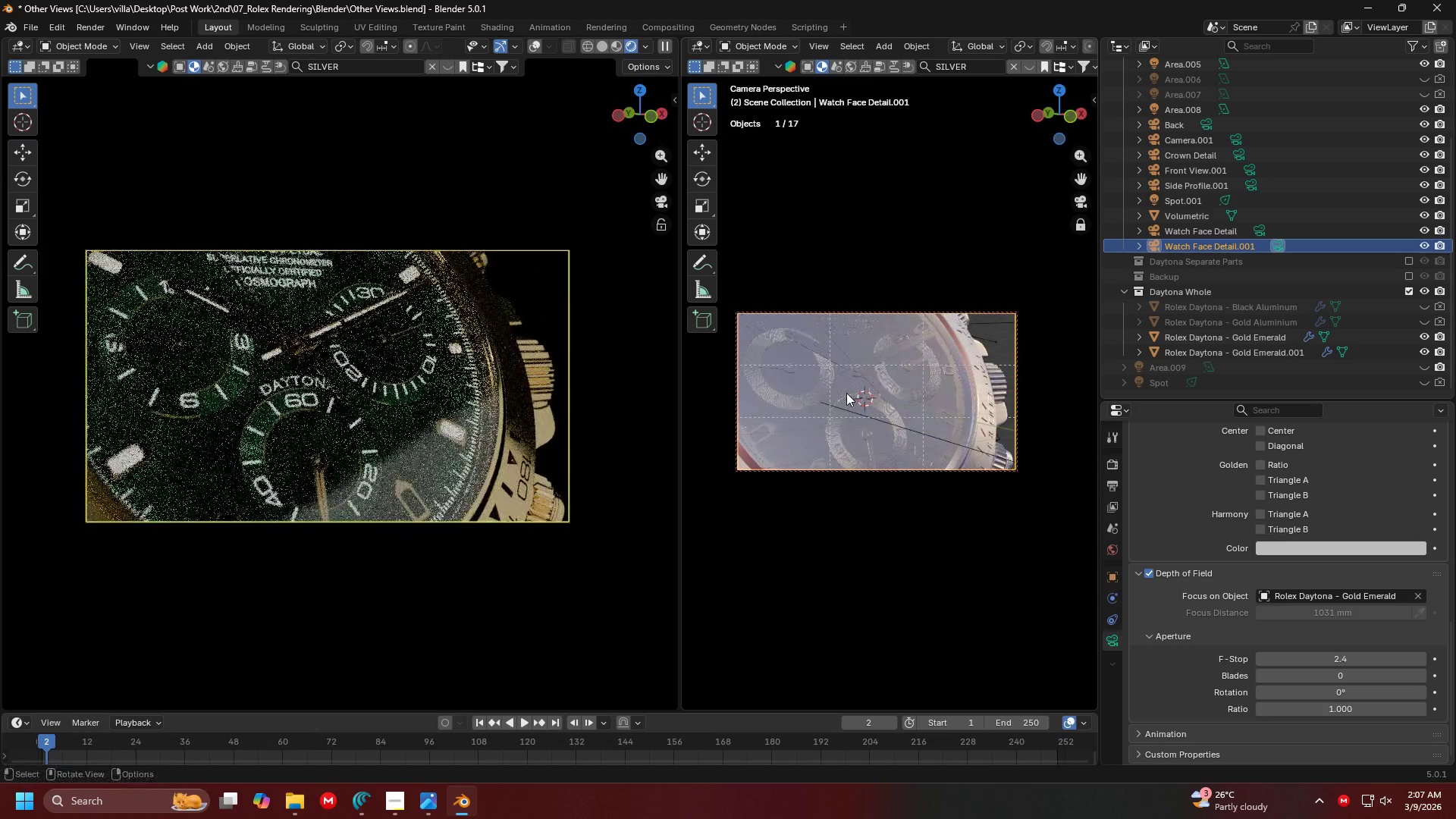 
hold_key(key=ShiftLeft, duration=0.41)
 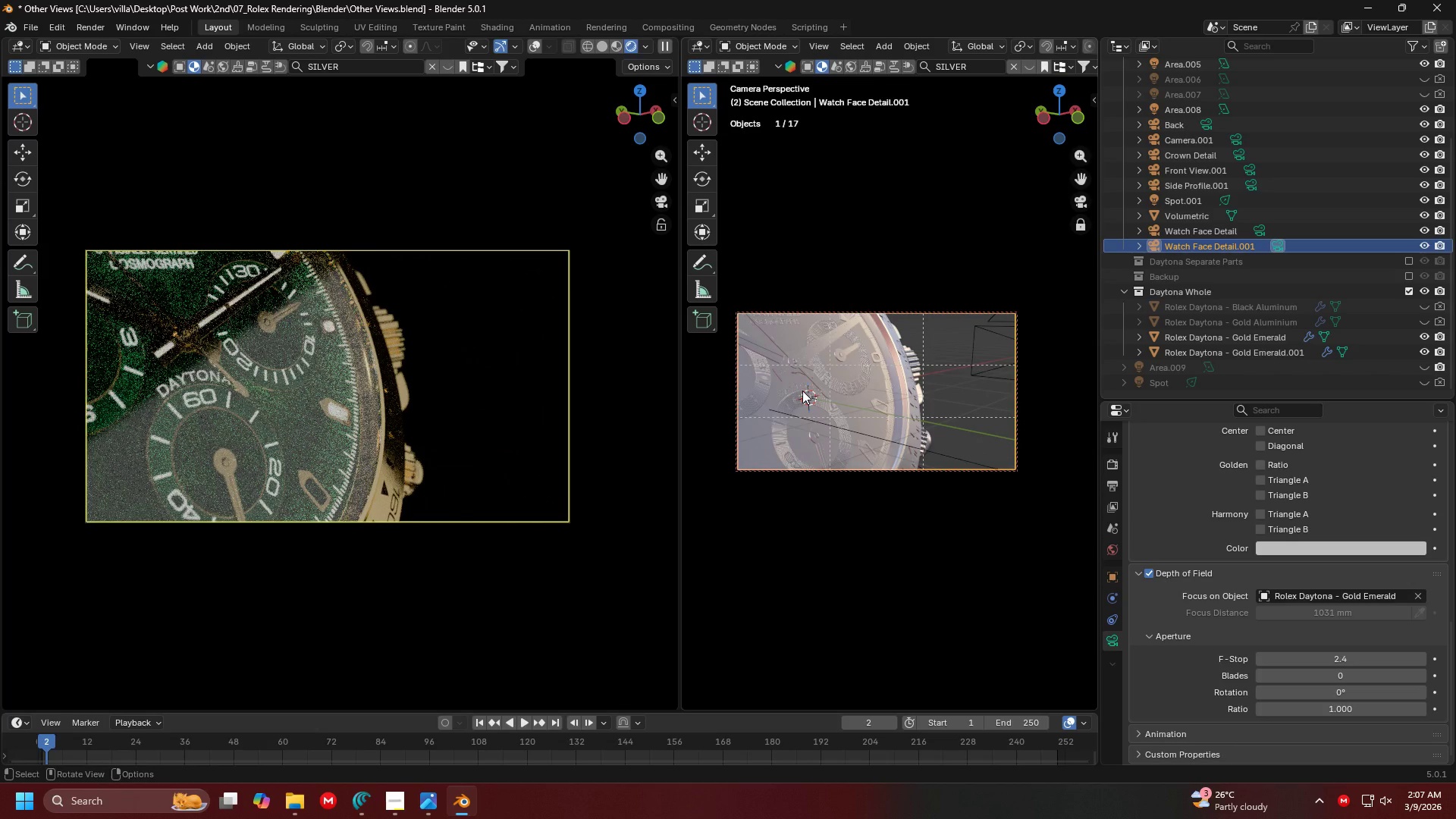 
hold_key(key=ControlLeft, duration=1.5)
 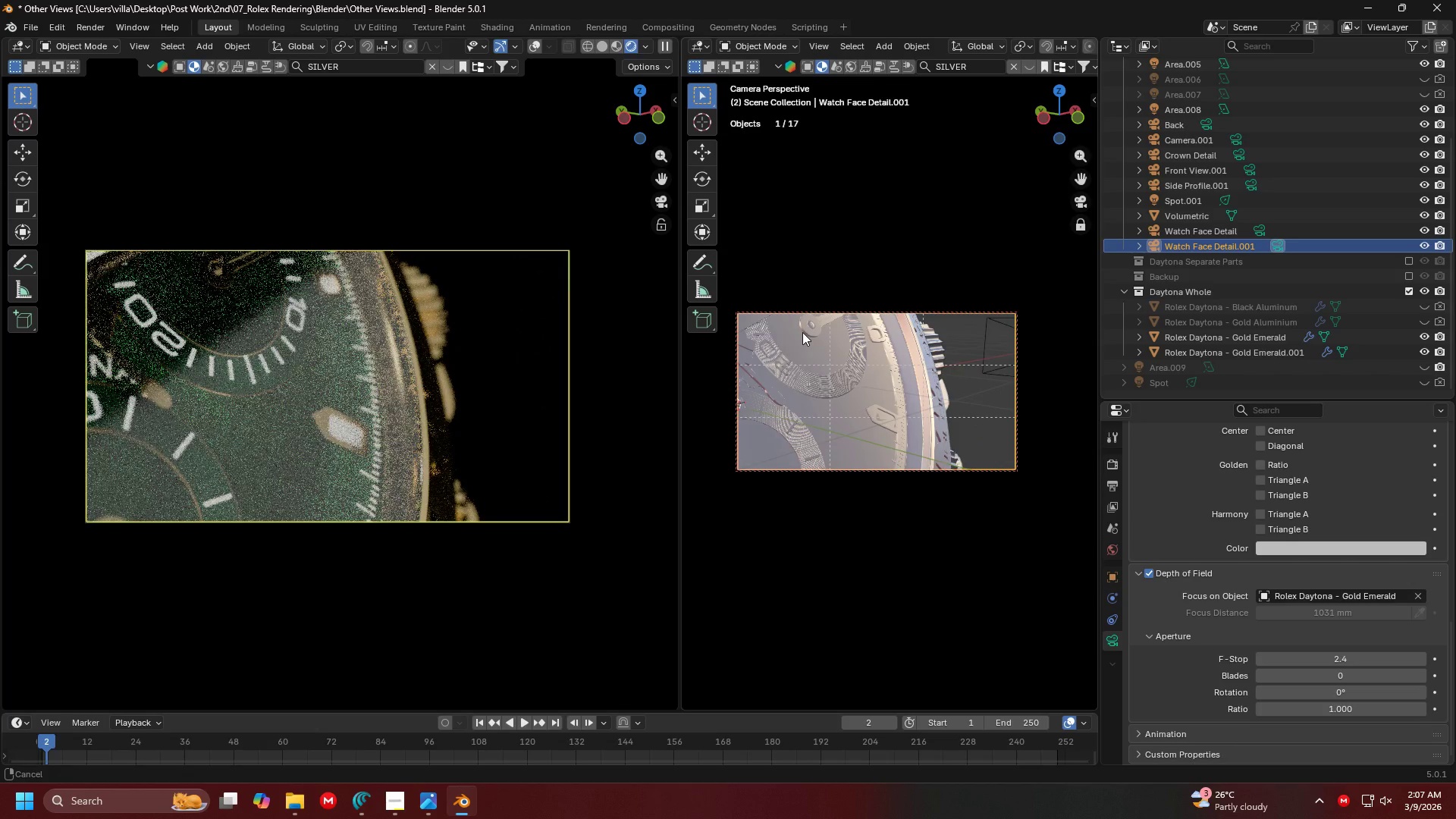 
hold_key(key=ControlLeft, duration=1.5)
 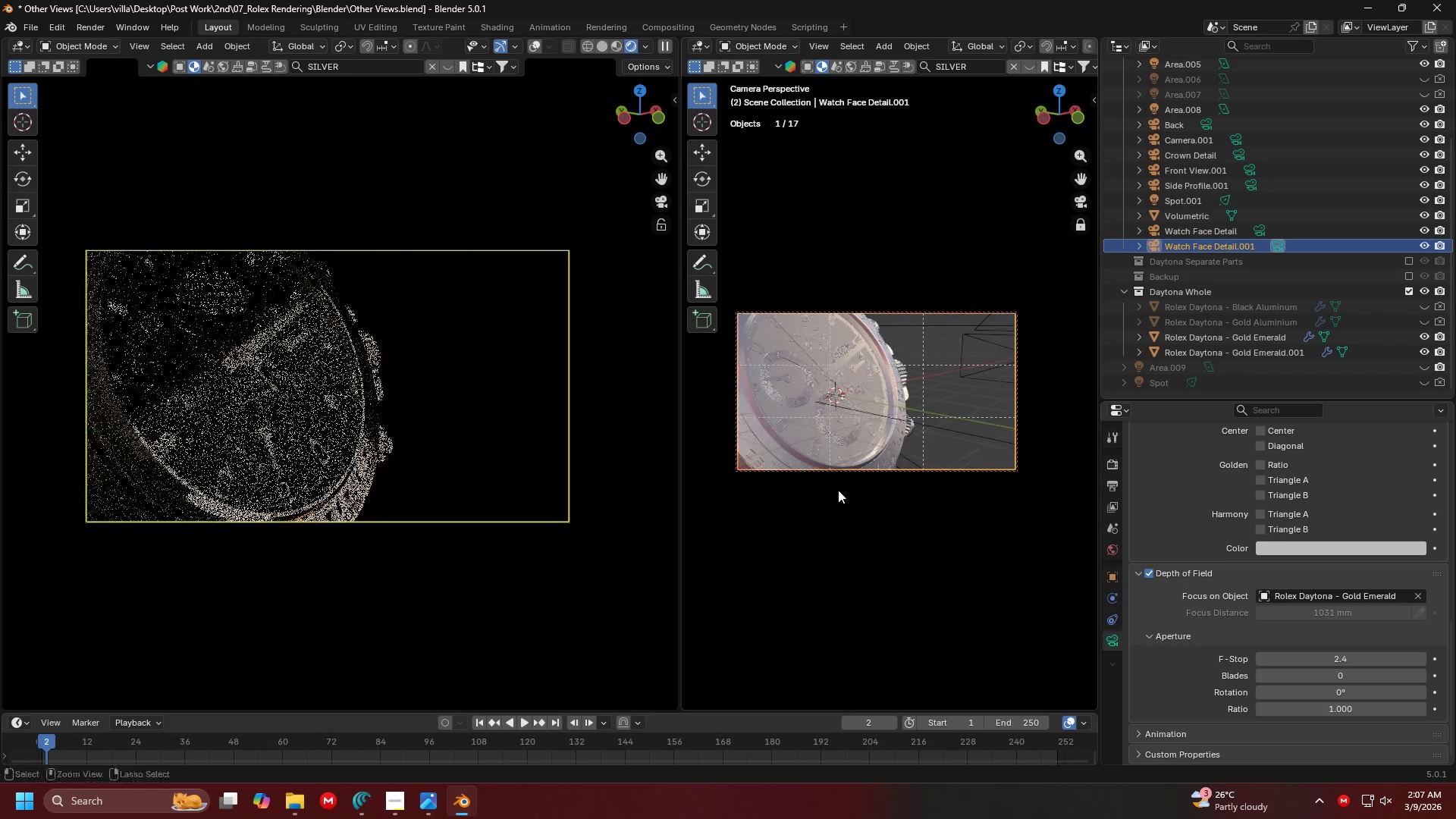 
key(Control+ControlLeft)
 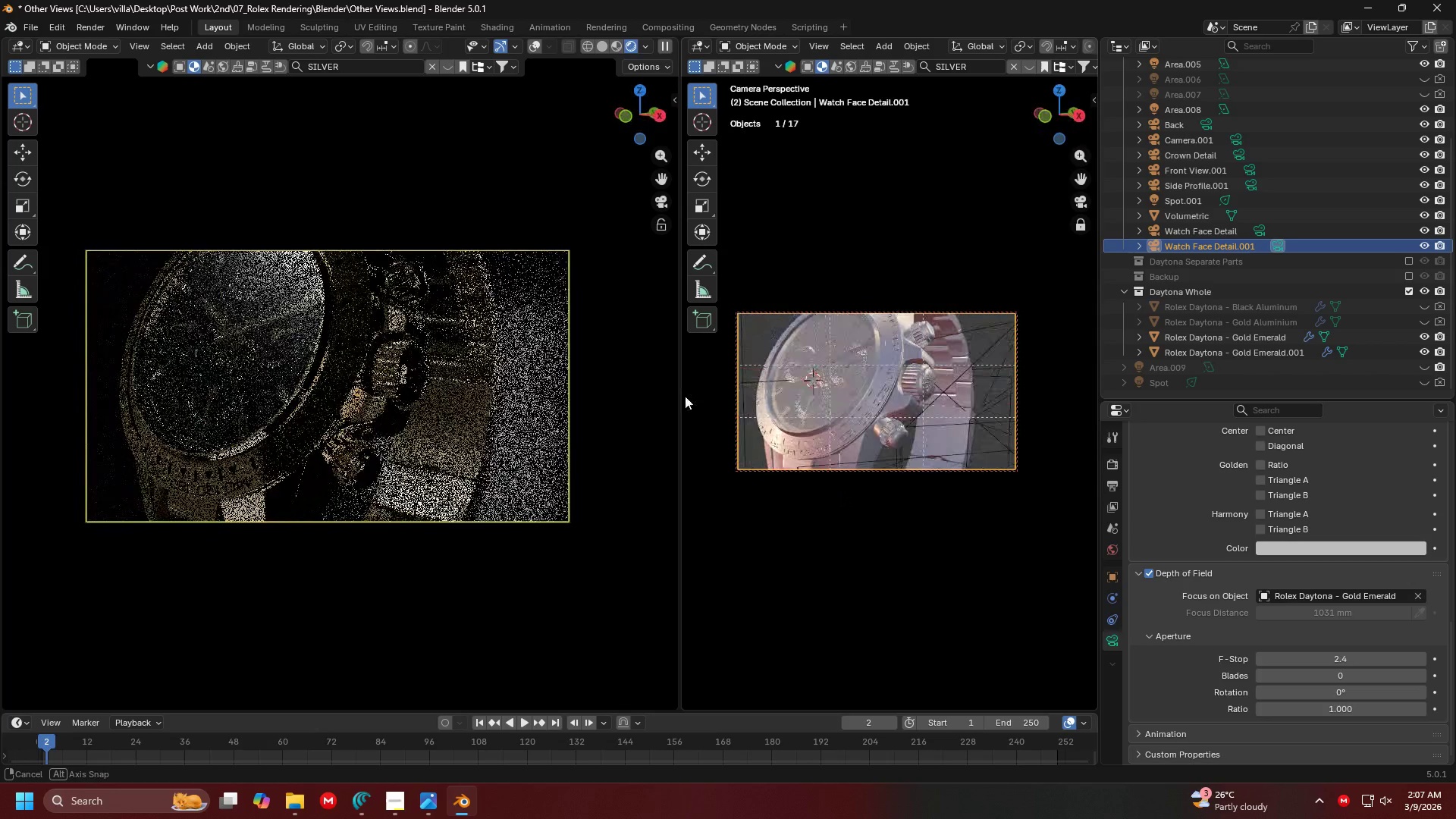 
hold_key(key=ShiftLeft, duration=0.41)
 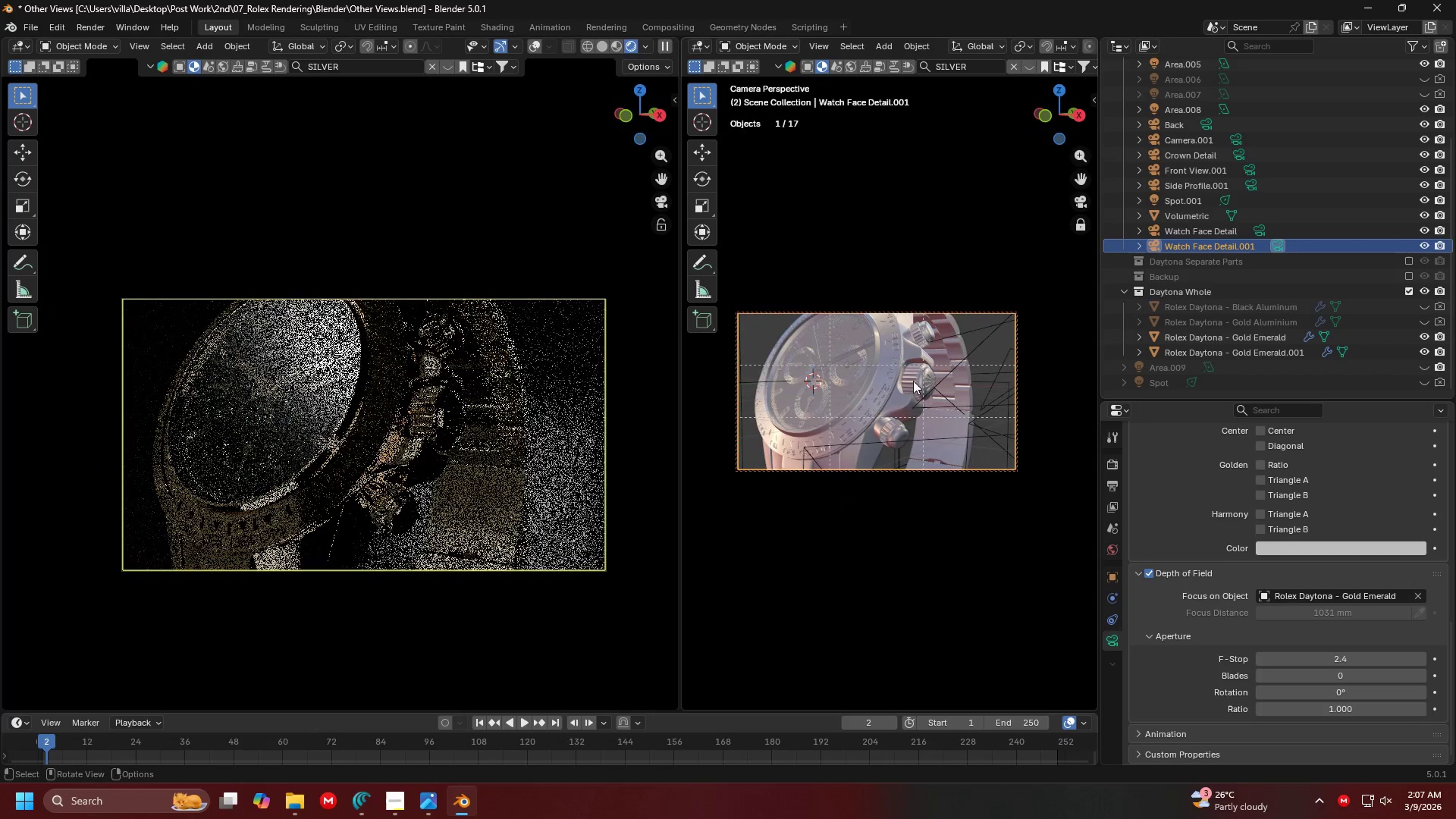 
scroll: coordinate [874, 385], scroll_direction: down, amount: 1.0
 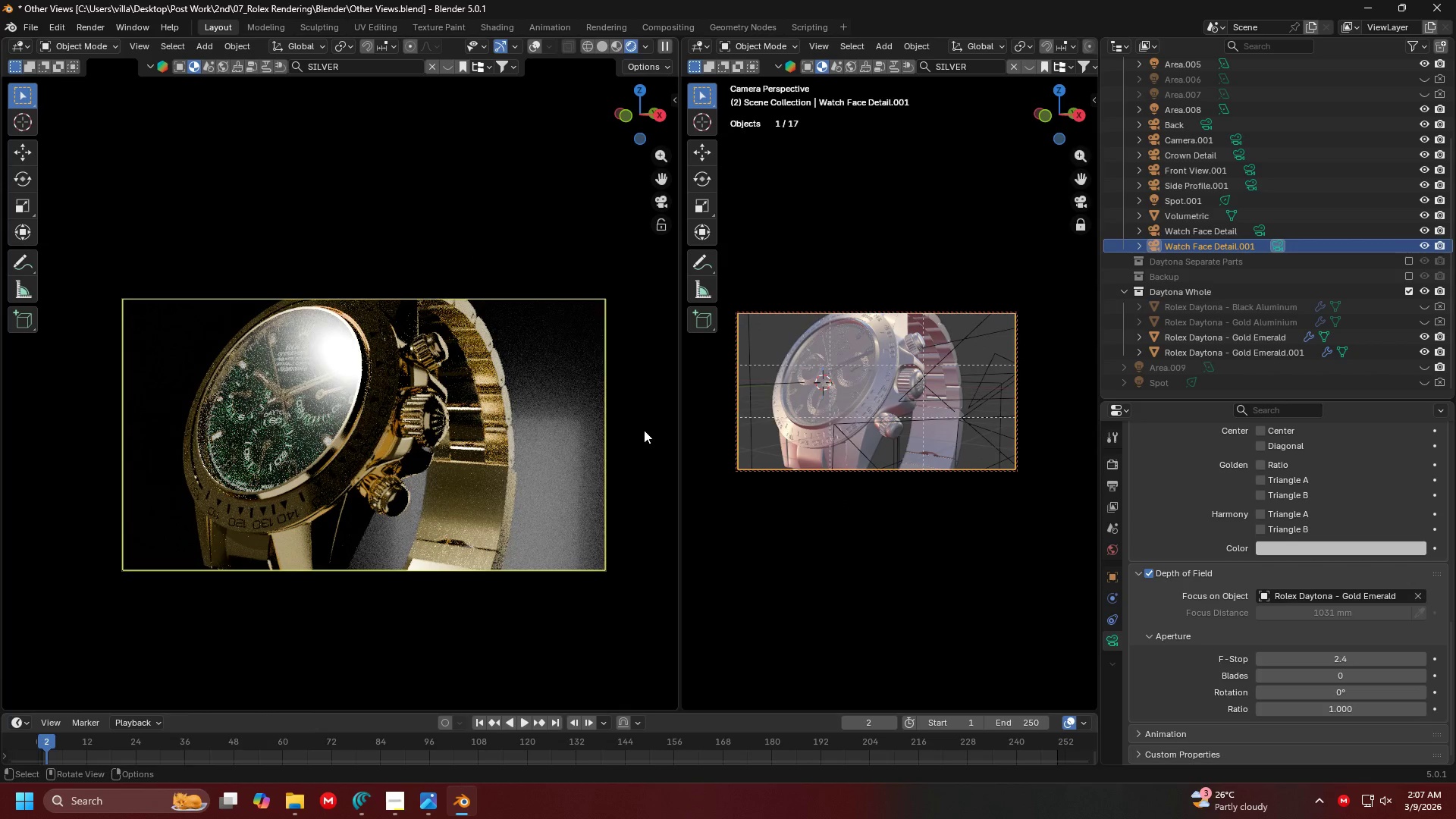 
hold_key(key=ShiftLeft, duration=0.45)
 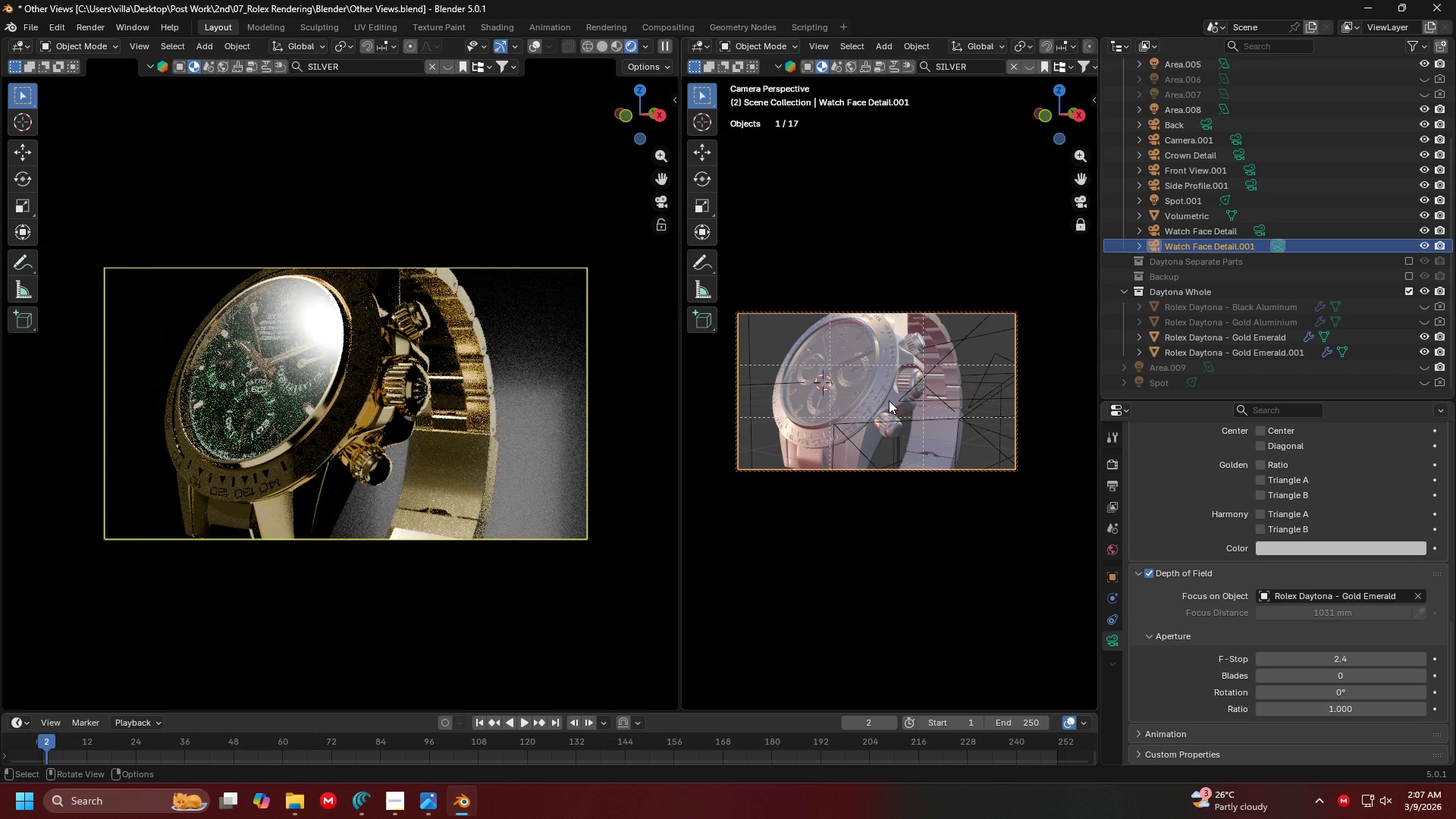 
key(Shift+ShiftLeft)
 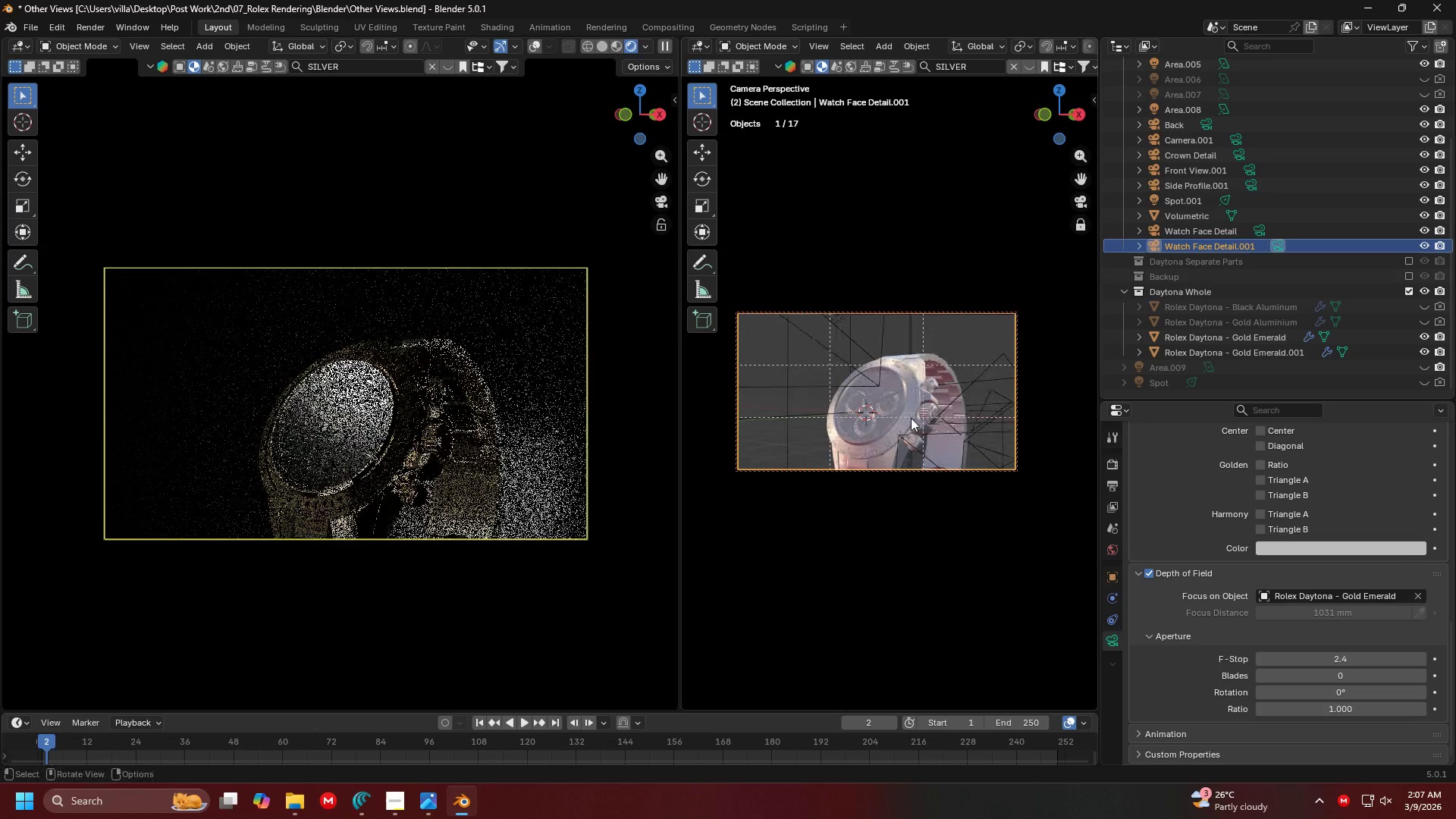 
scroll: coordinate [892, 401], scroll_direction: down, amount: 2.0
 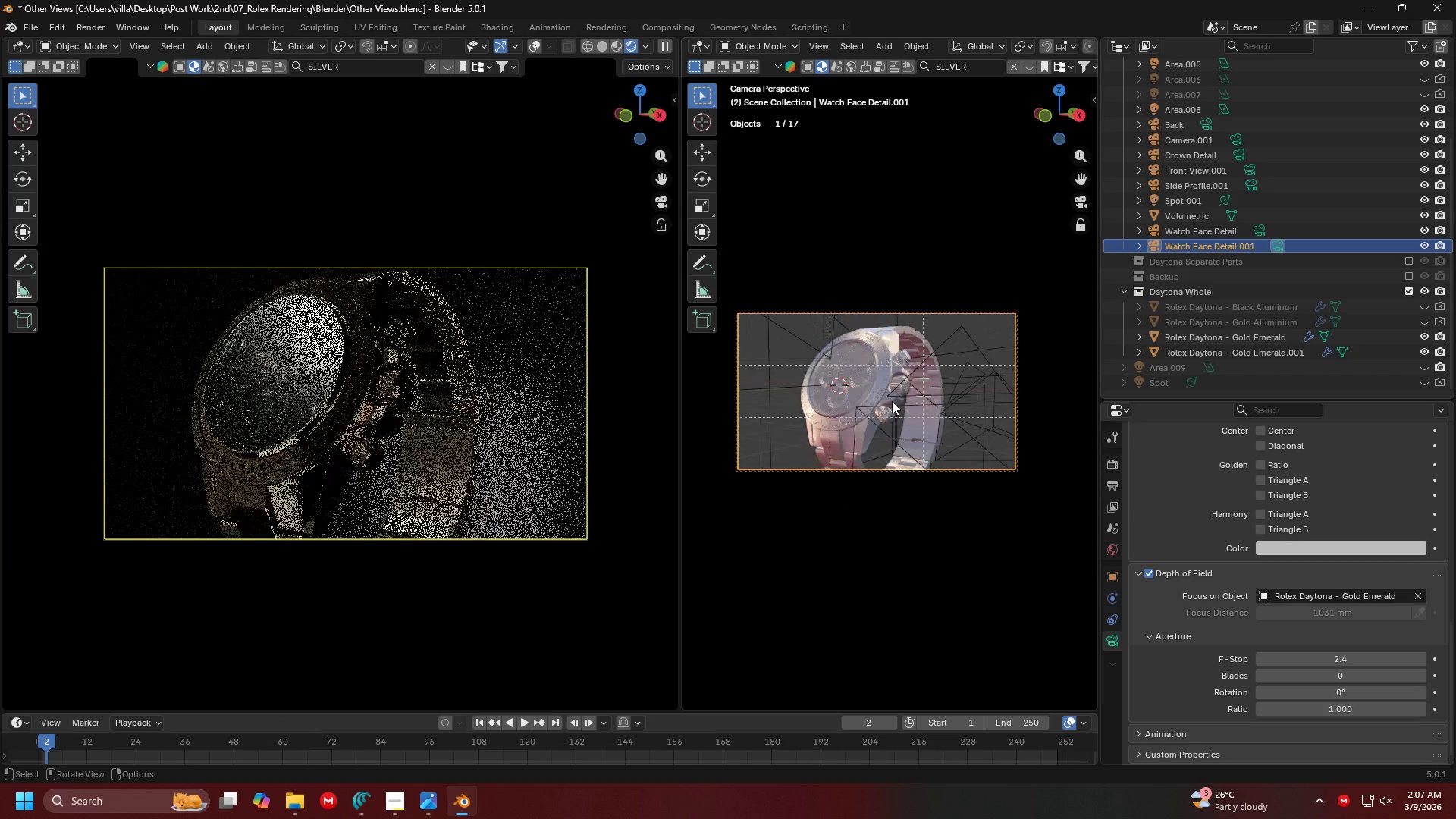 
hold_key(key=ControlLeft, duration=0.39)
 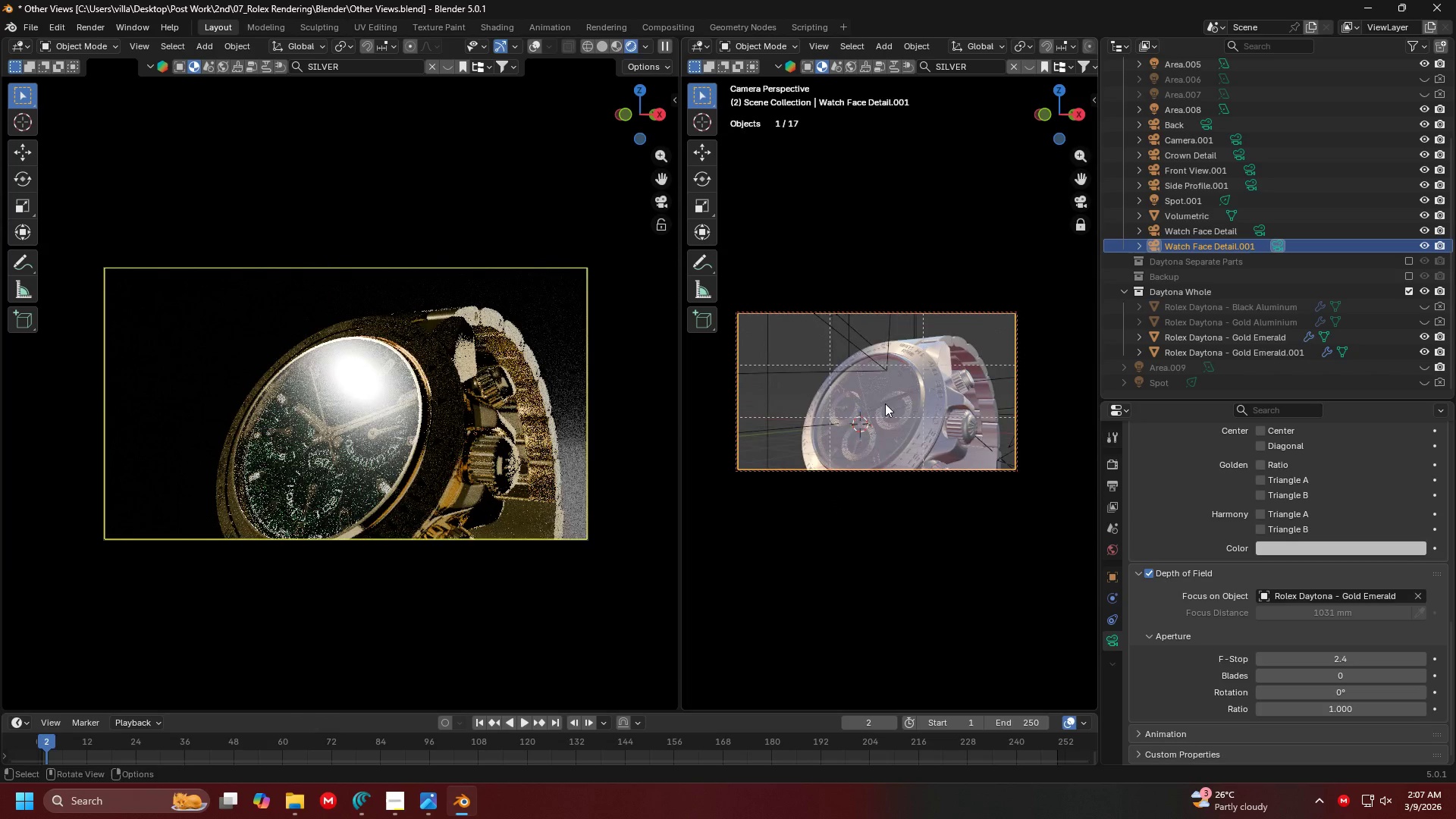 
hold_key(key=ShiftLeft, duration=0.34)
 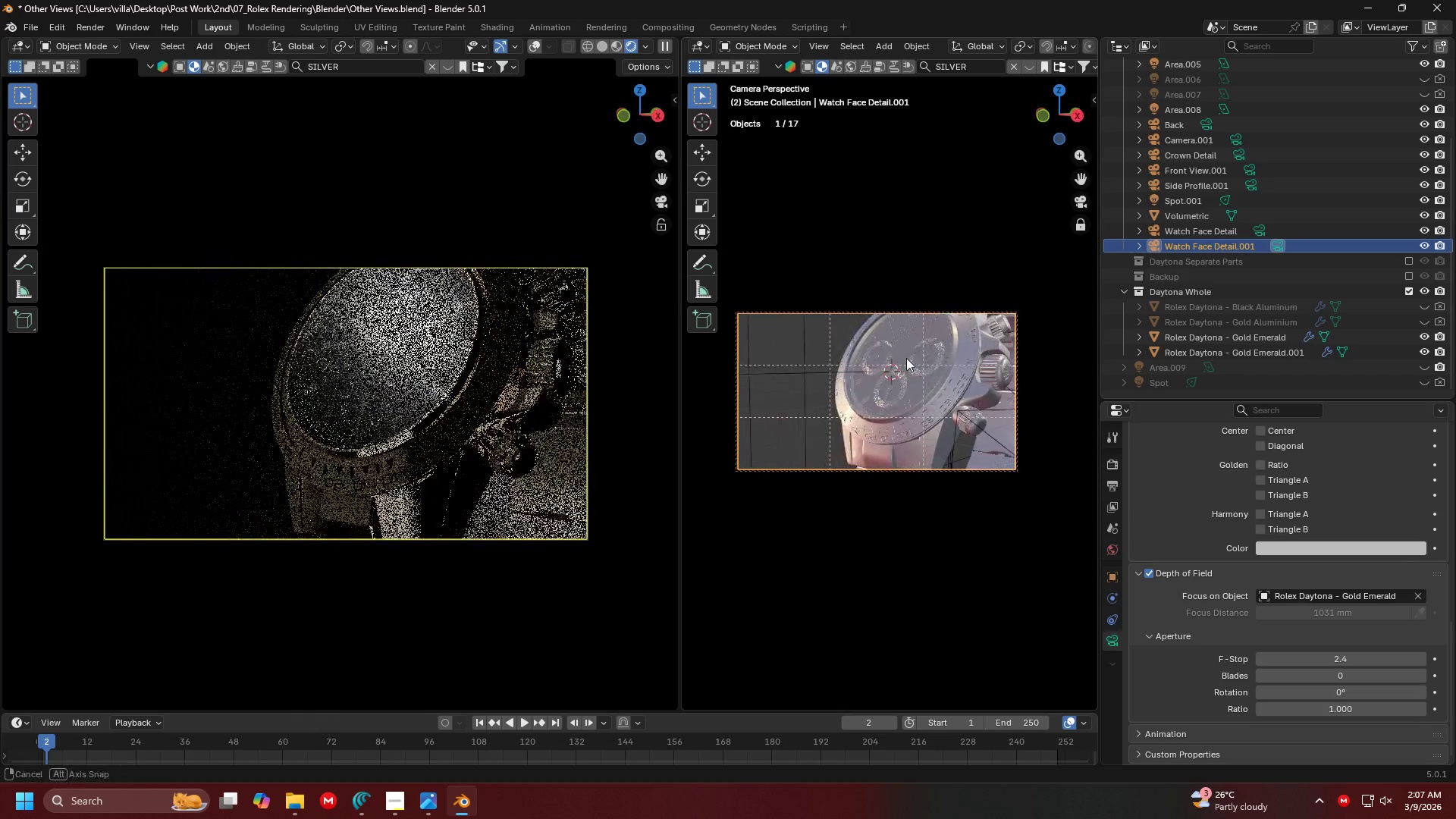 
scroll: coordinate [848, 397], scroll_direction: up, amount: 8.0
 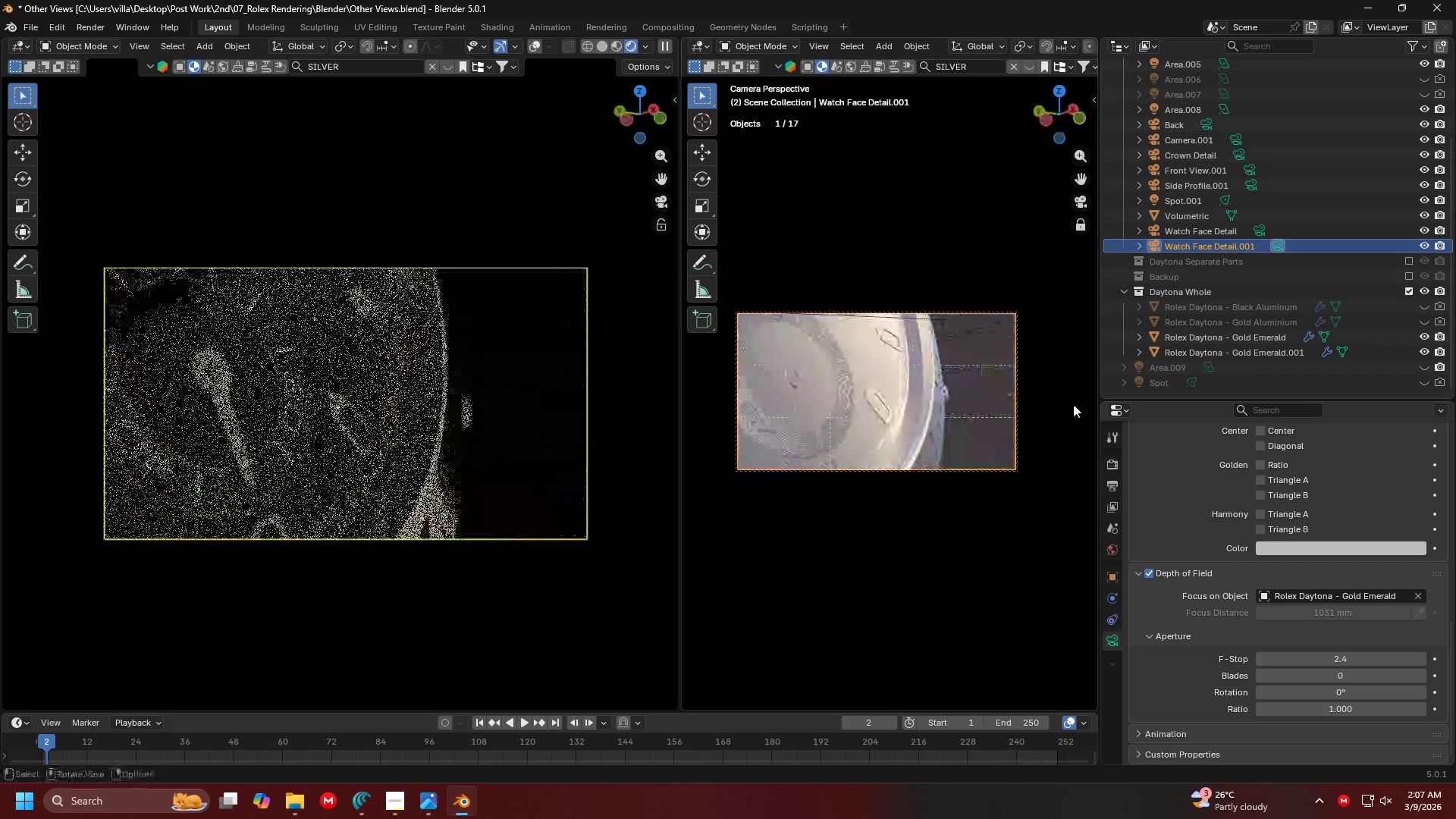 
left_click([863, 370])
 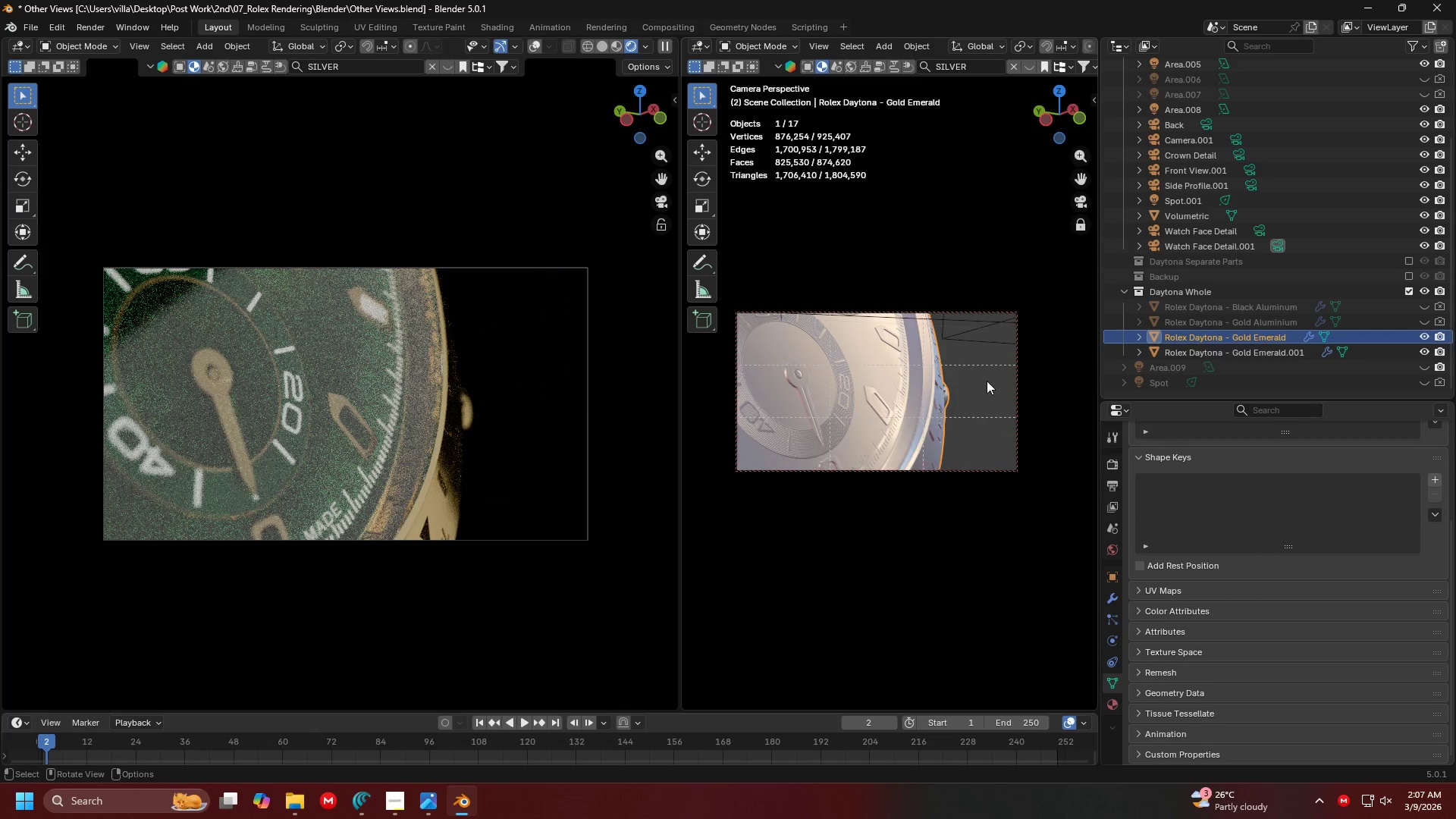 
key(Tab)
 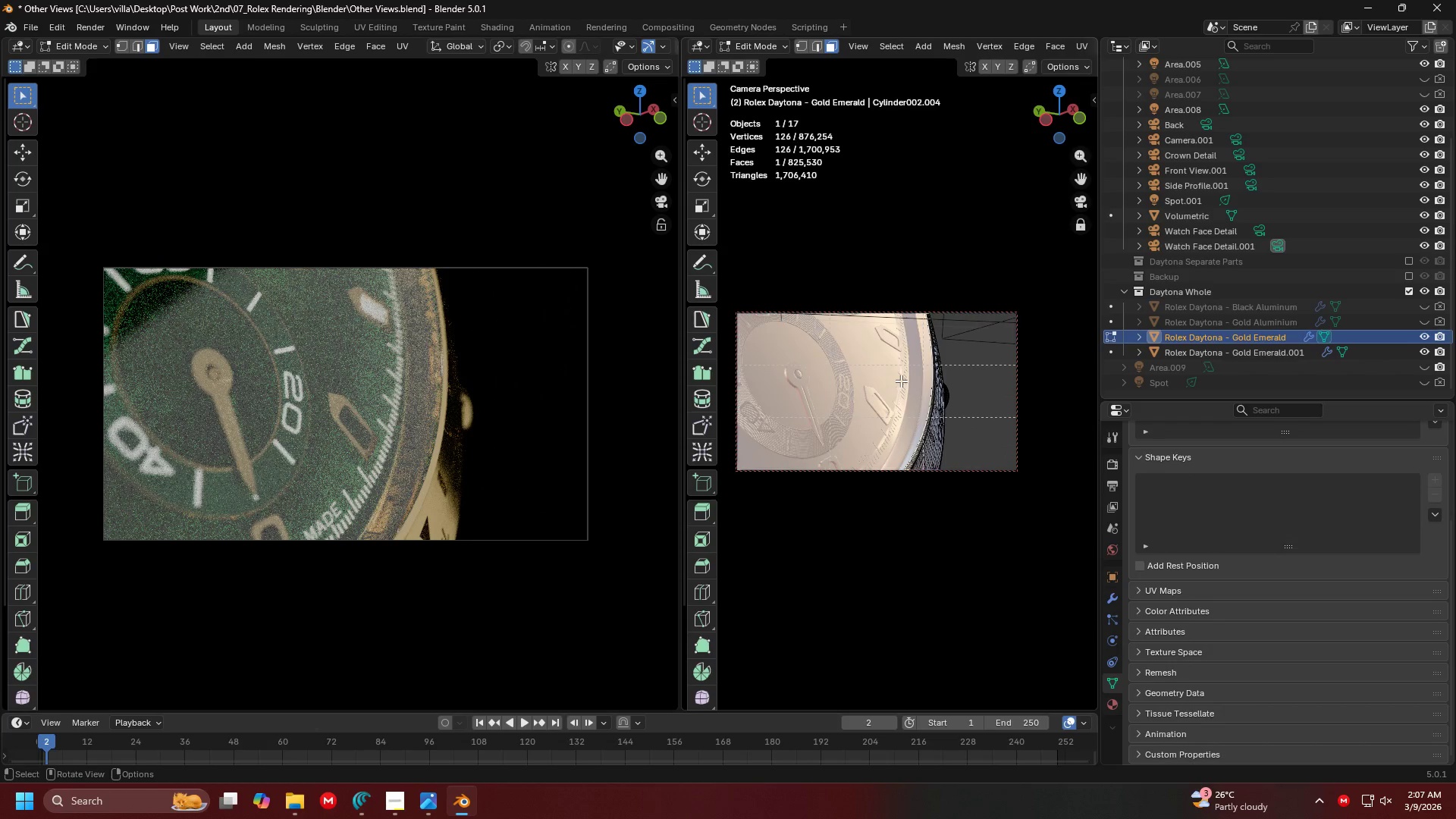 
left_click([888, 378])
 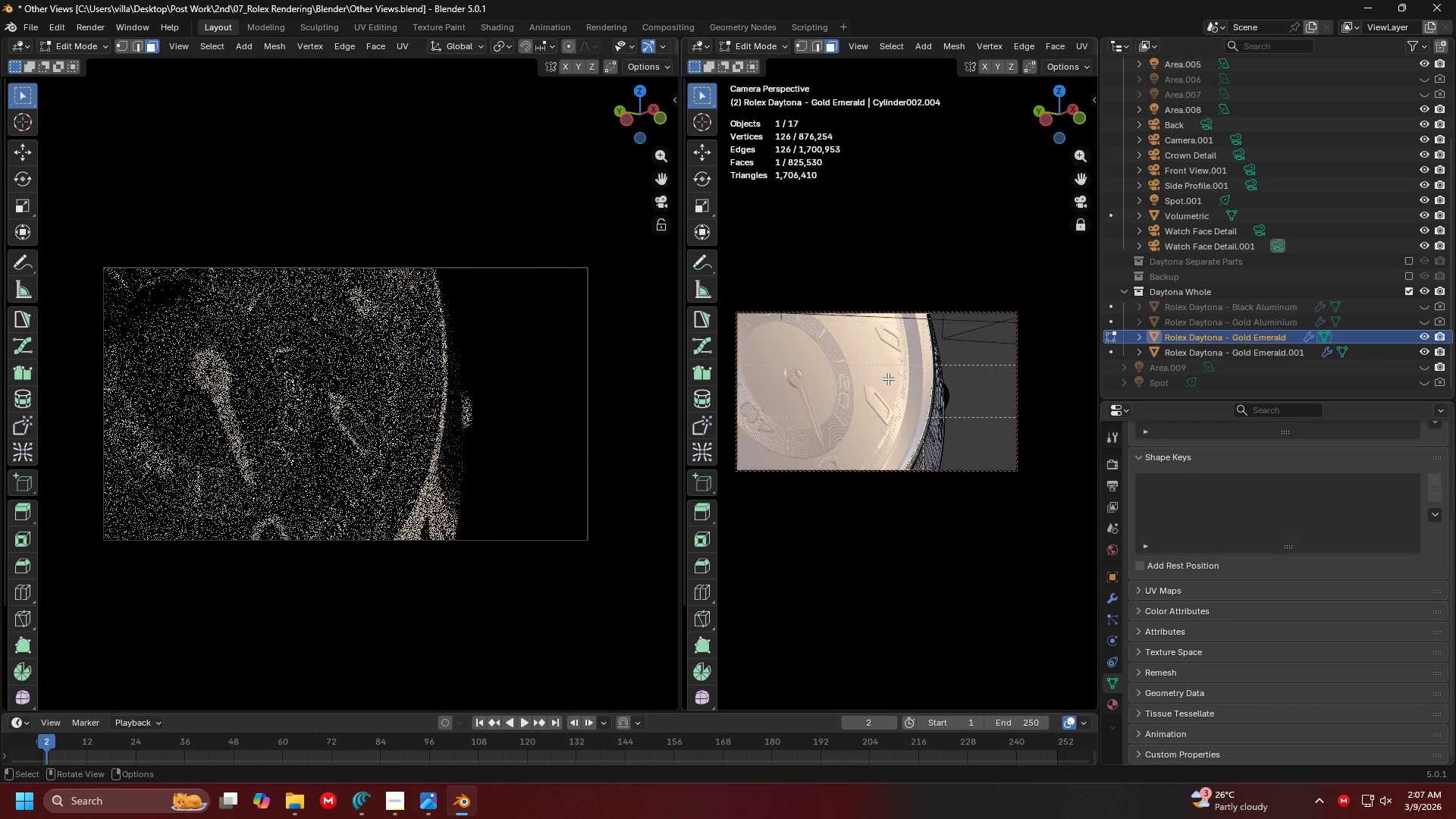 
type(lh)
 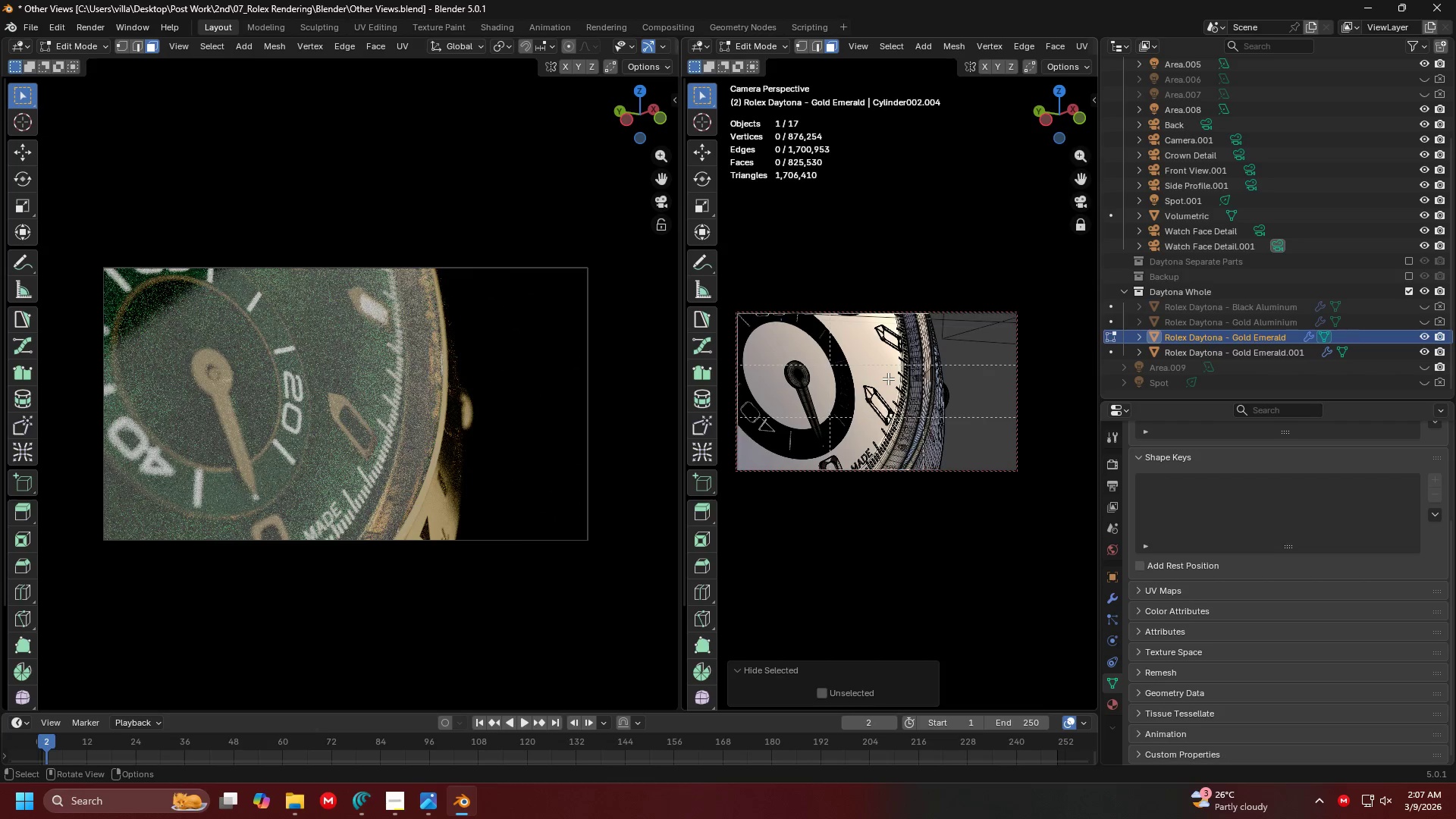 
wait(5.2)
 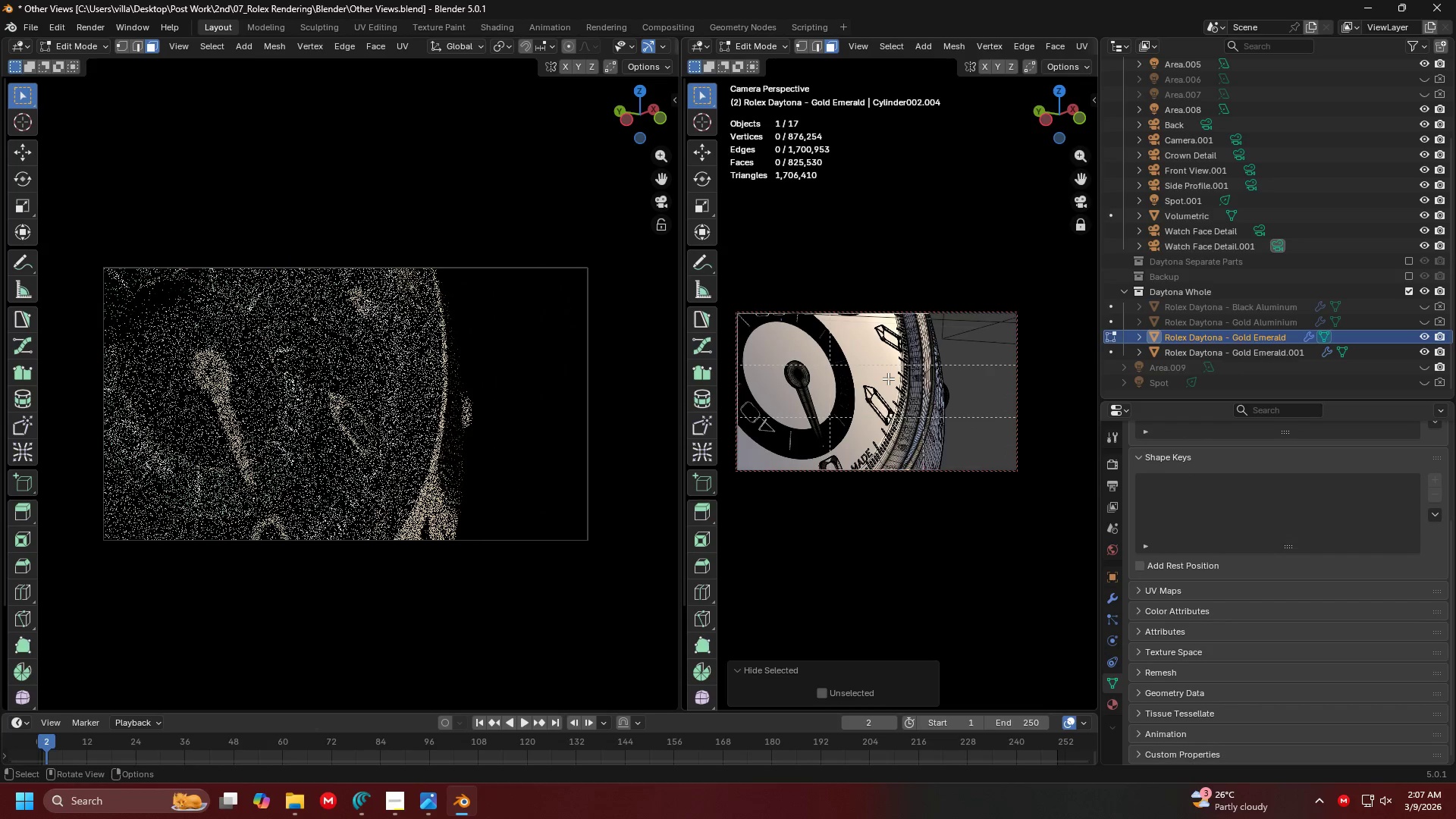 
key(Control+ControlLeft)
 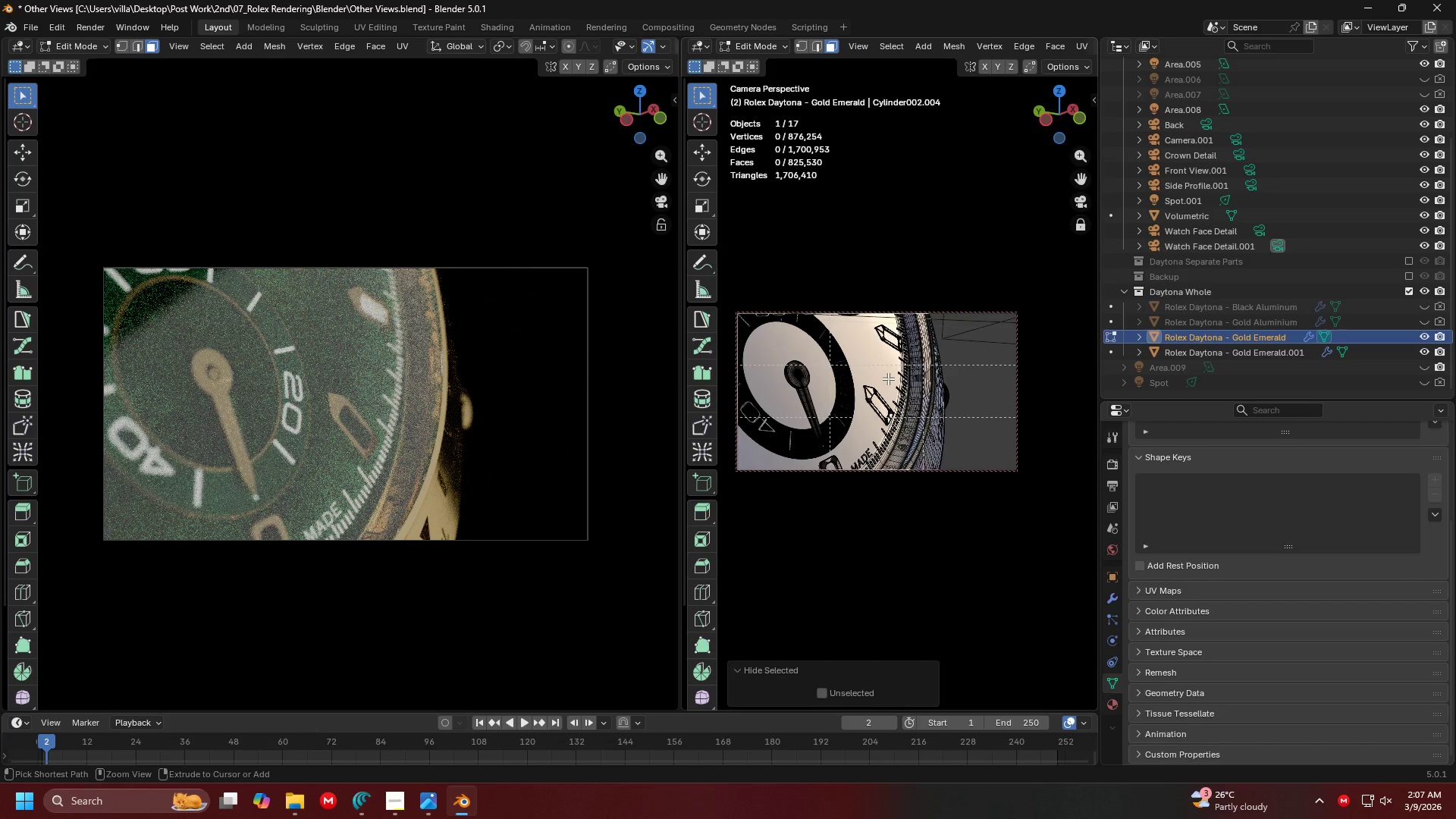 
key(Control+Z)
 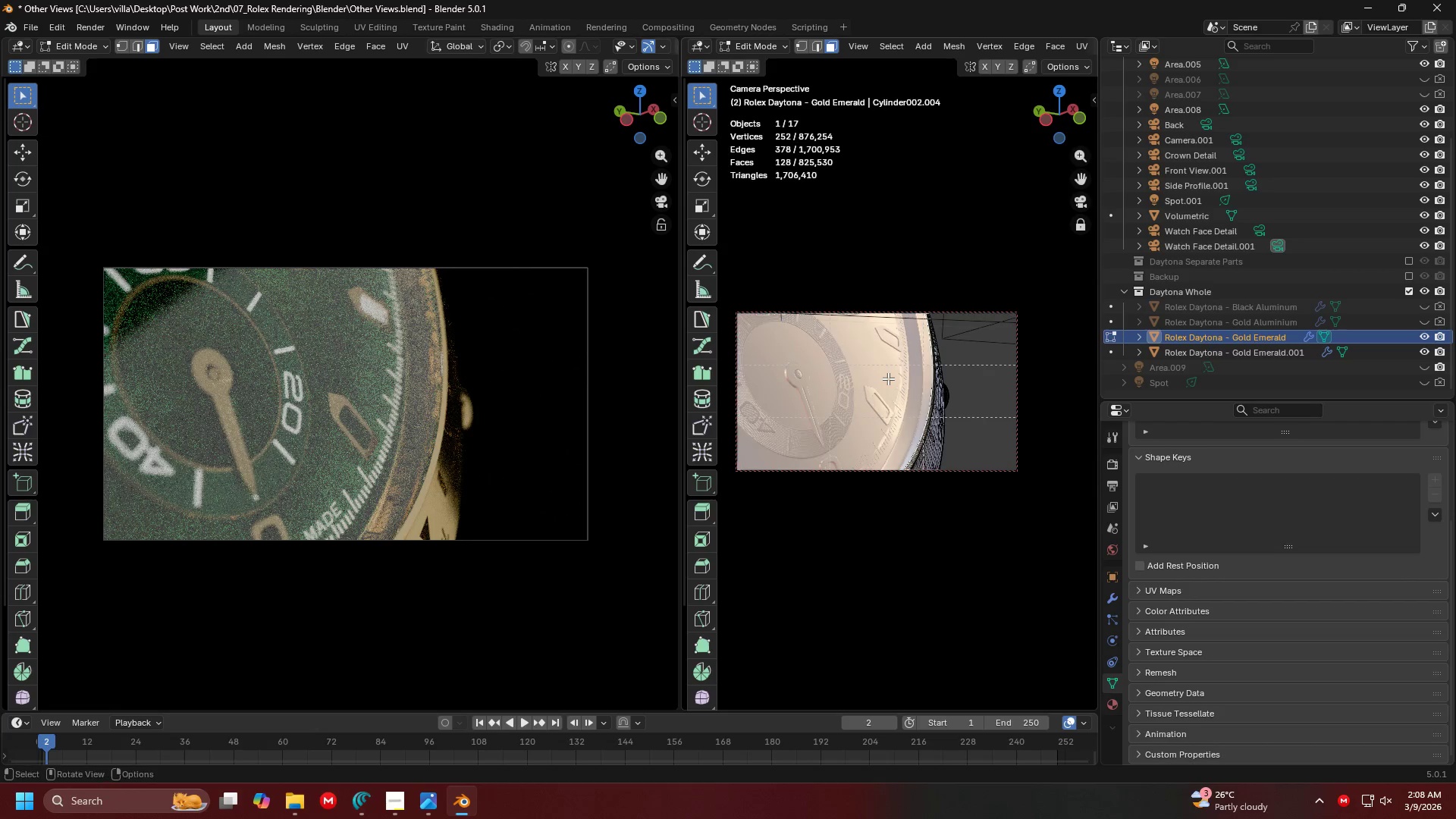 
key(P)
 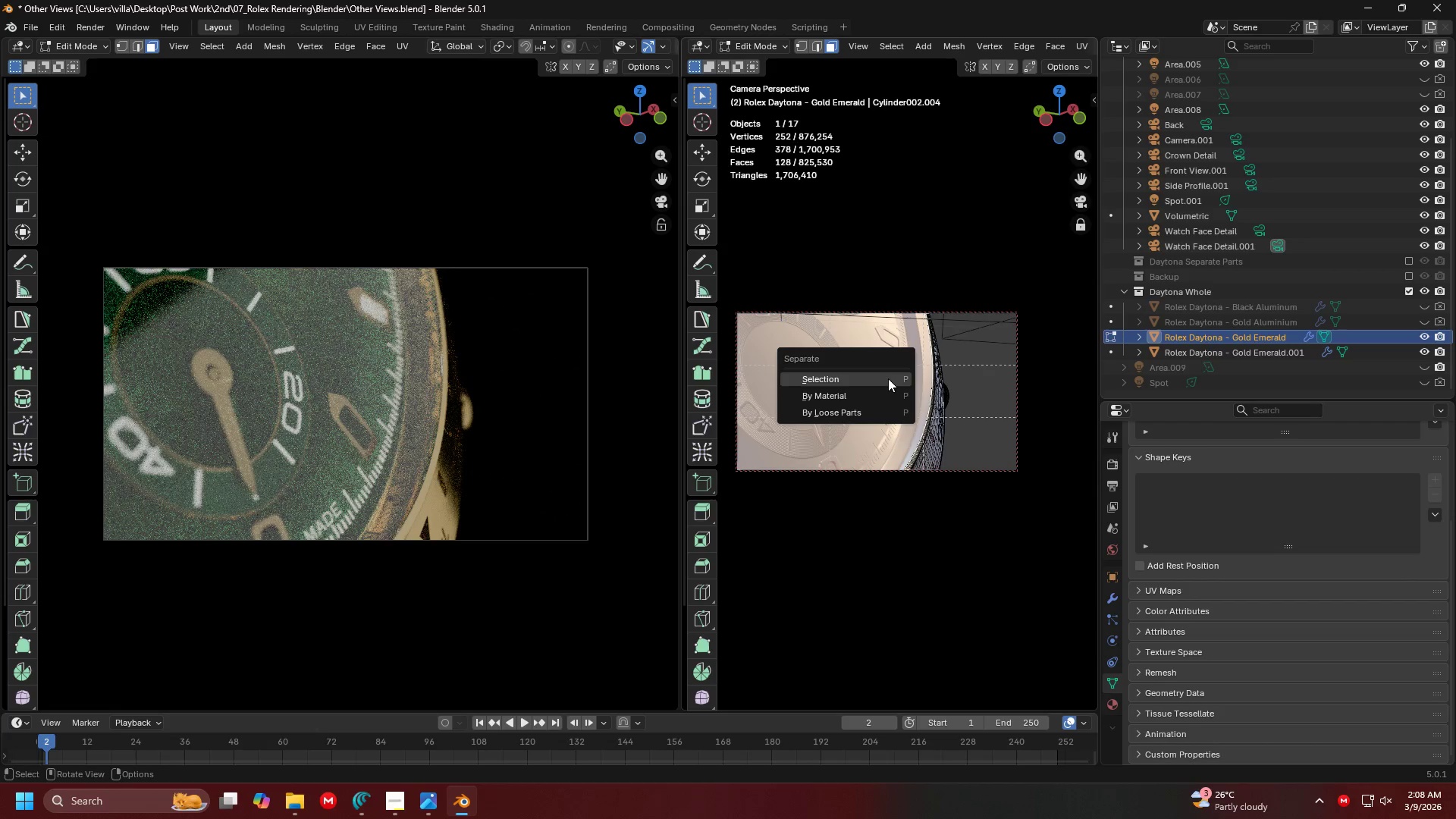 
left_click([888, 378])
 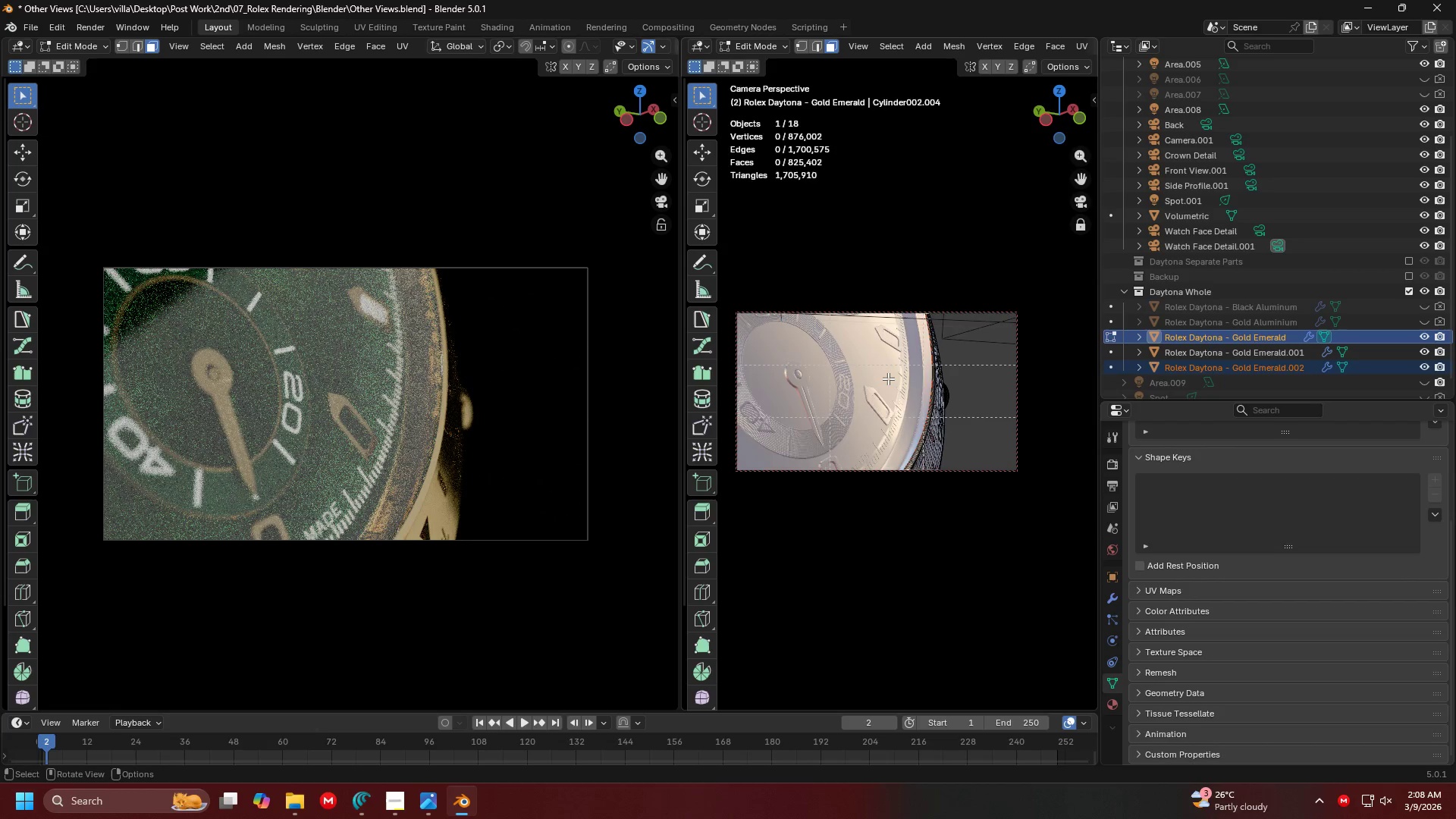 
key(Tab)
 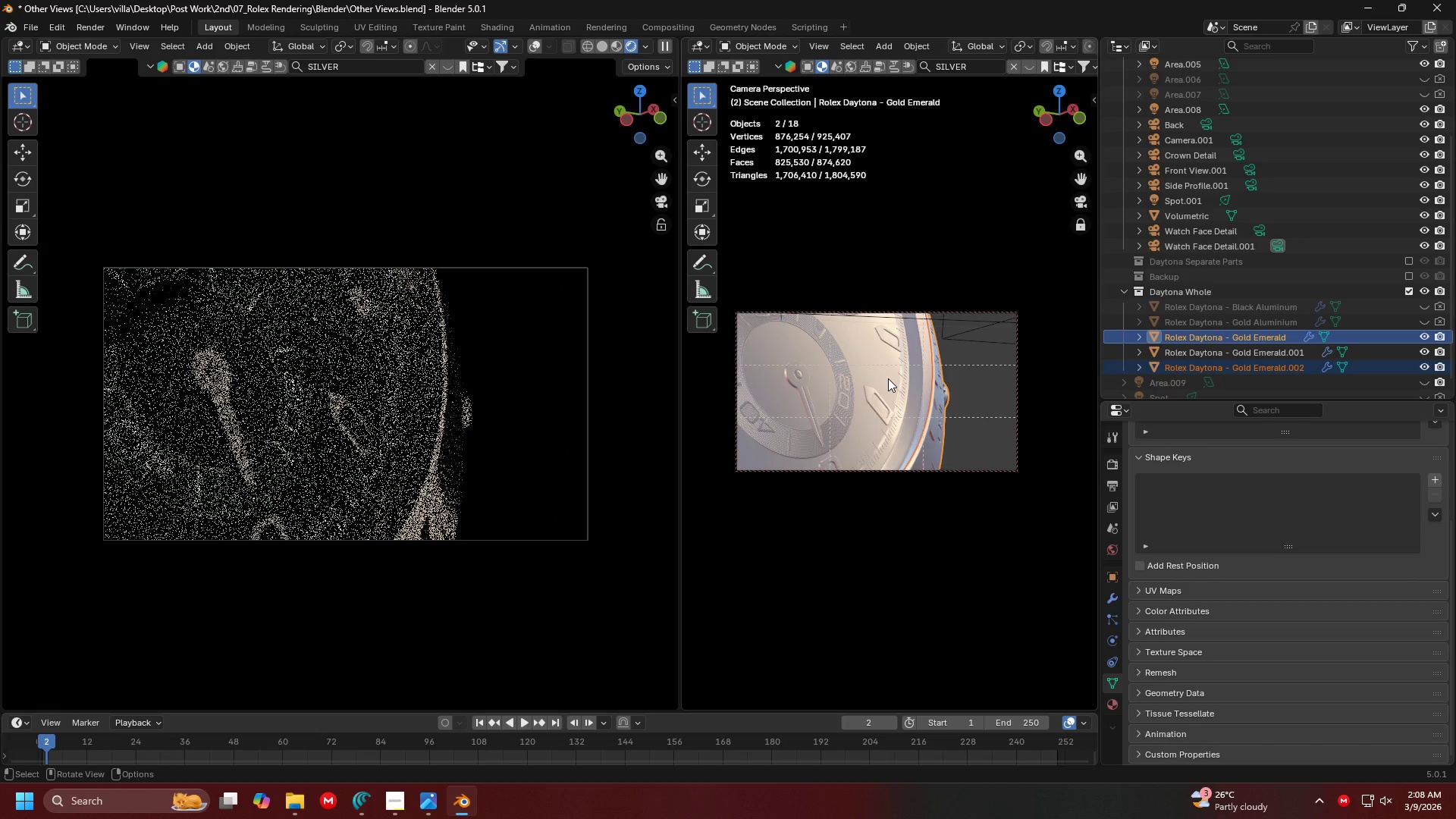 
left_click([888, 378])
 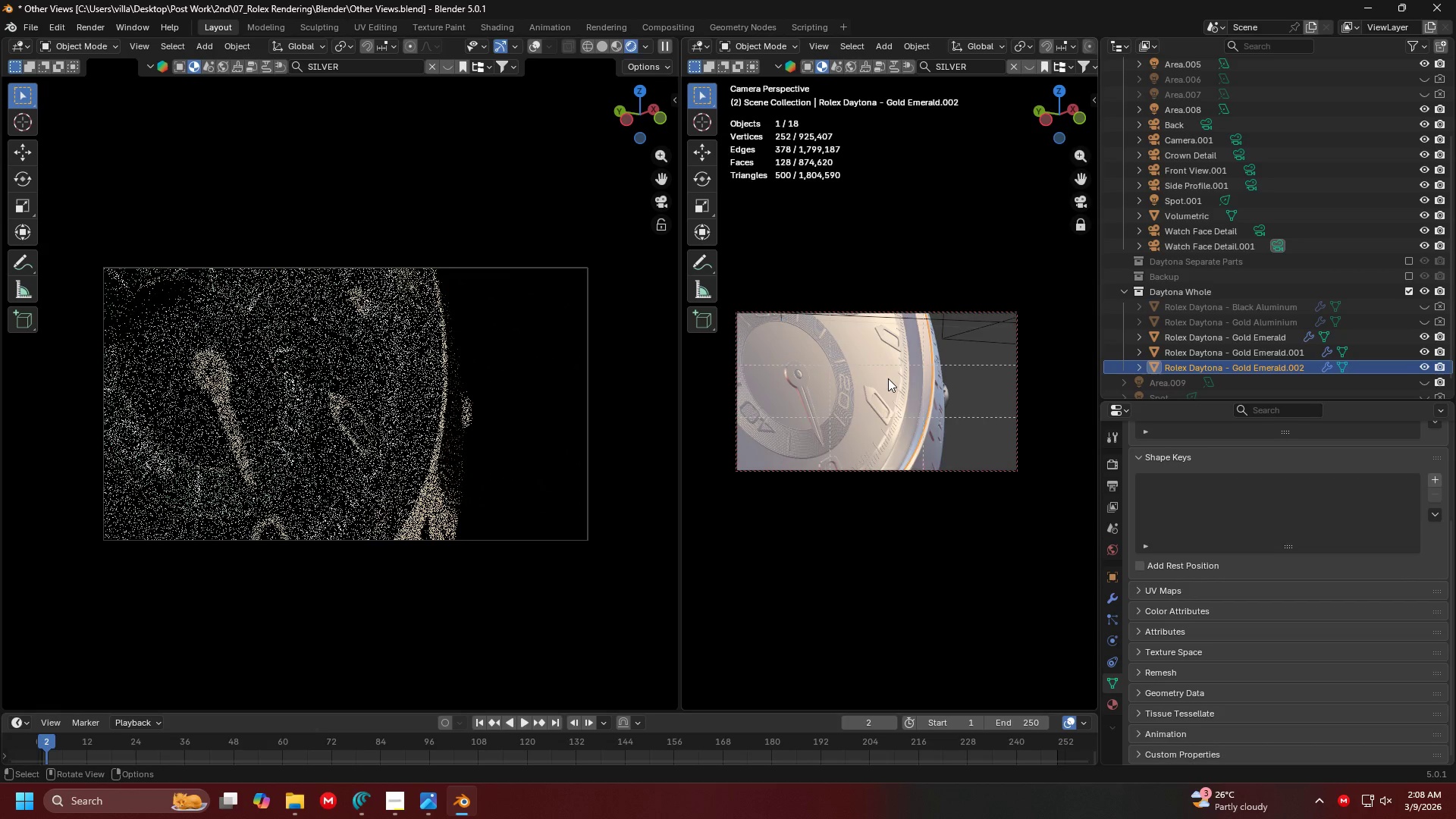 
key(H)
 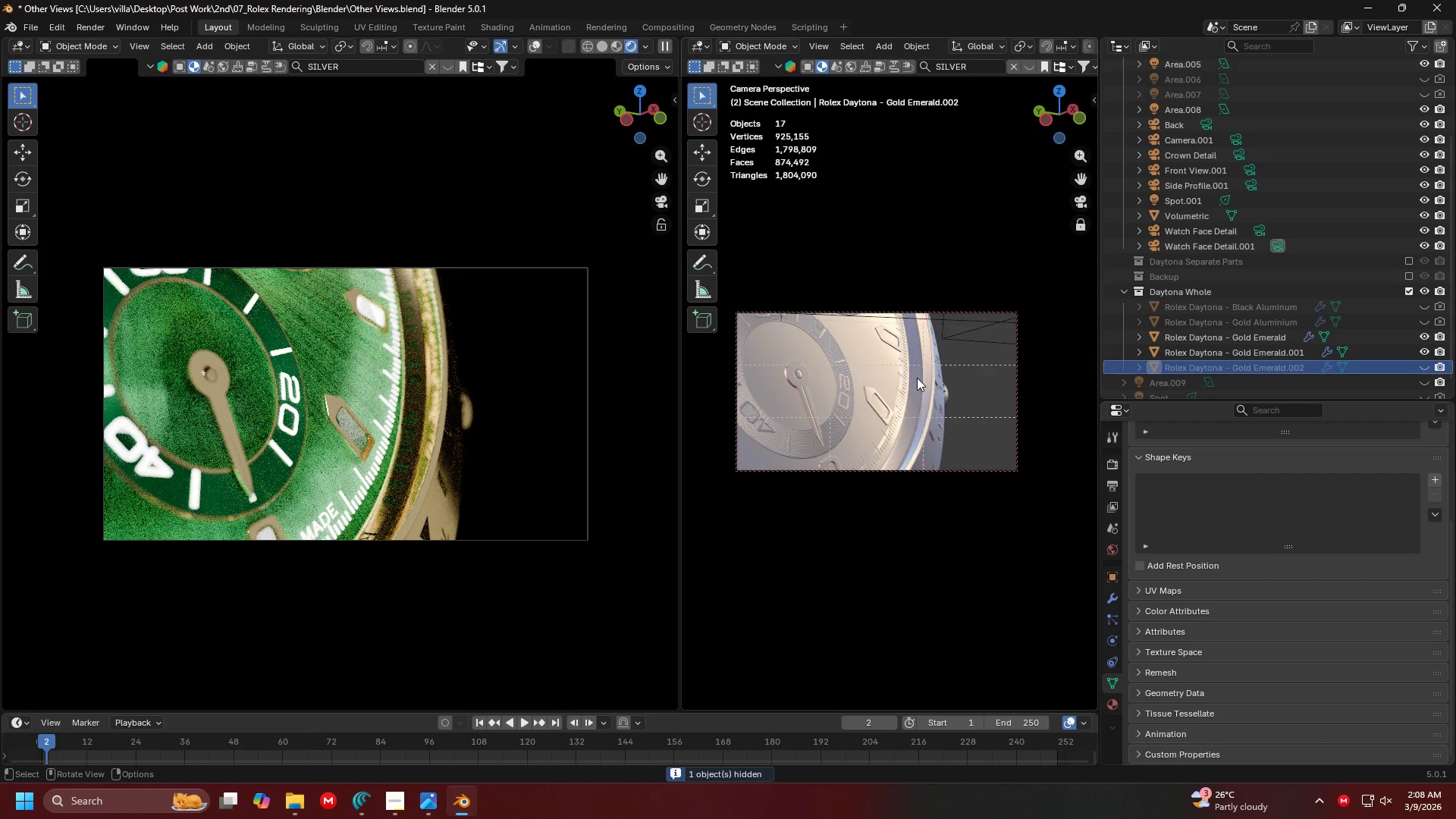 
hold_key(key=ControlLeft, duration=0.67)
 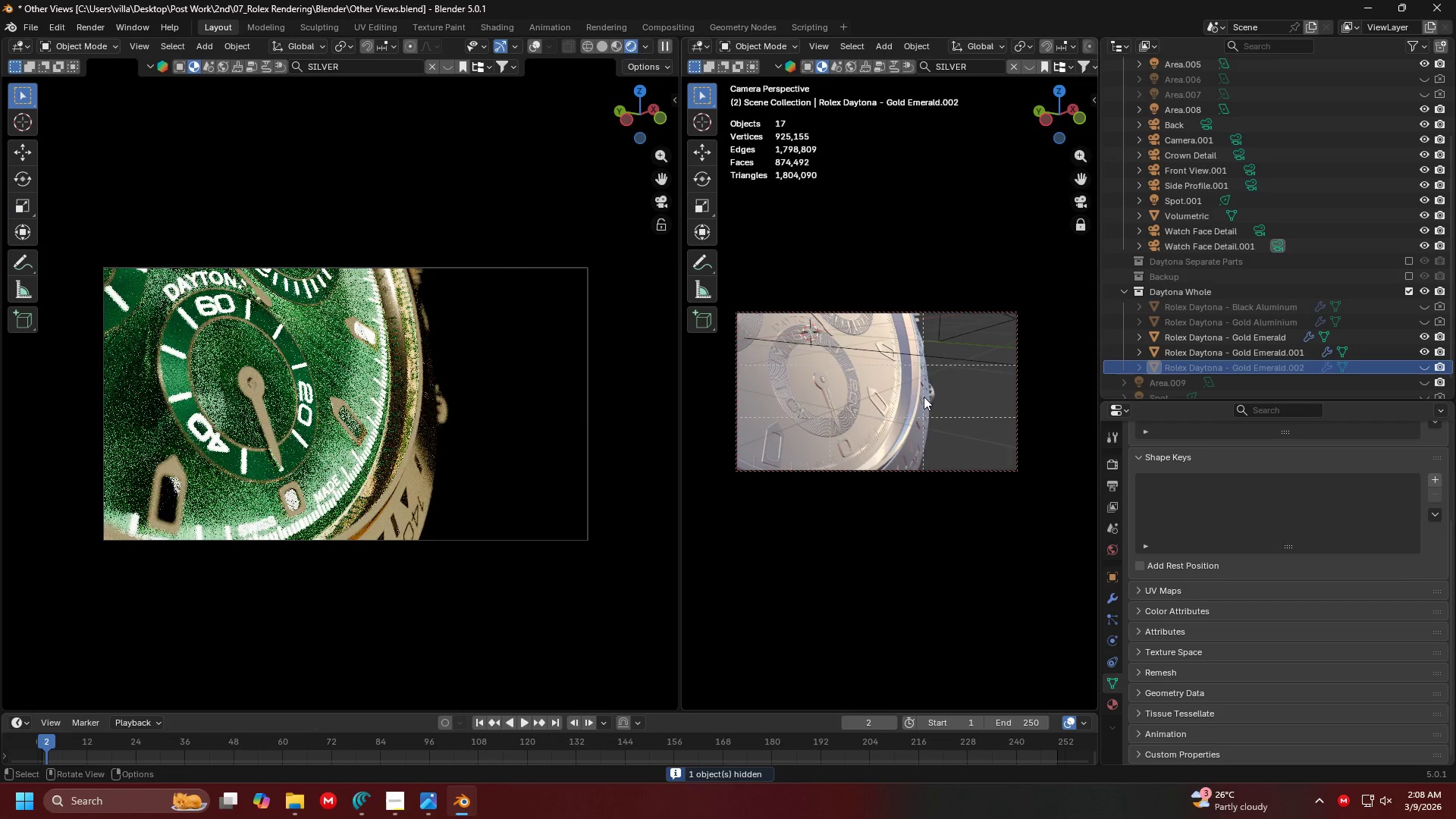 
hold_key(key=ShiftLeft, duration=0.56)
 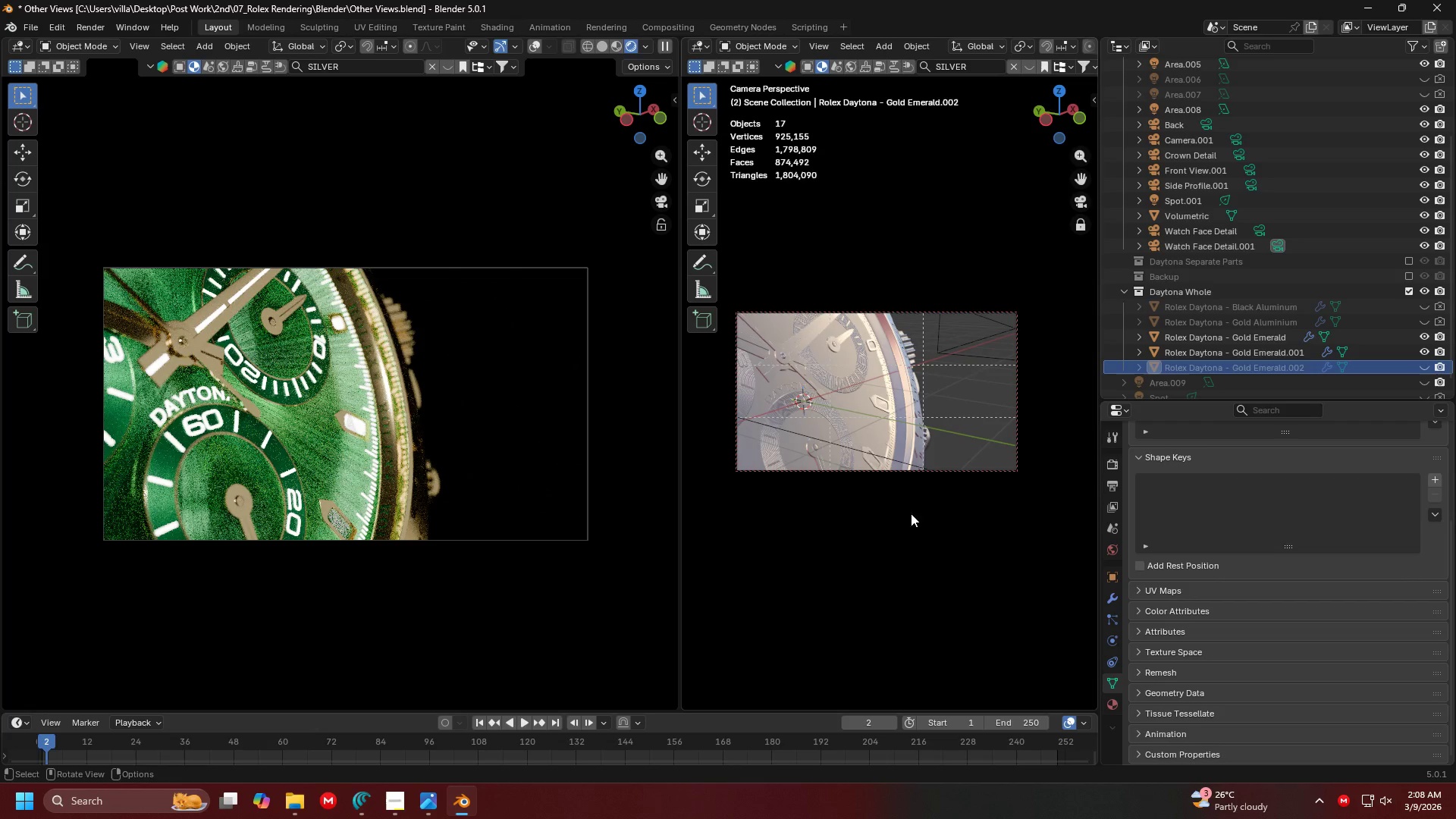 
hold_key(key=ShiftLeft, duration=0.55)
 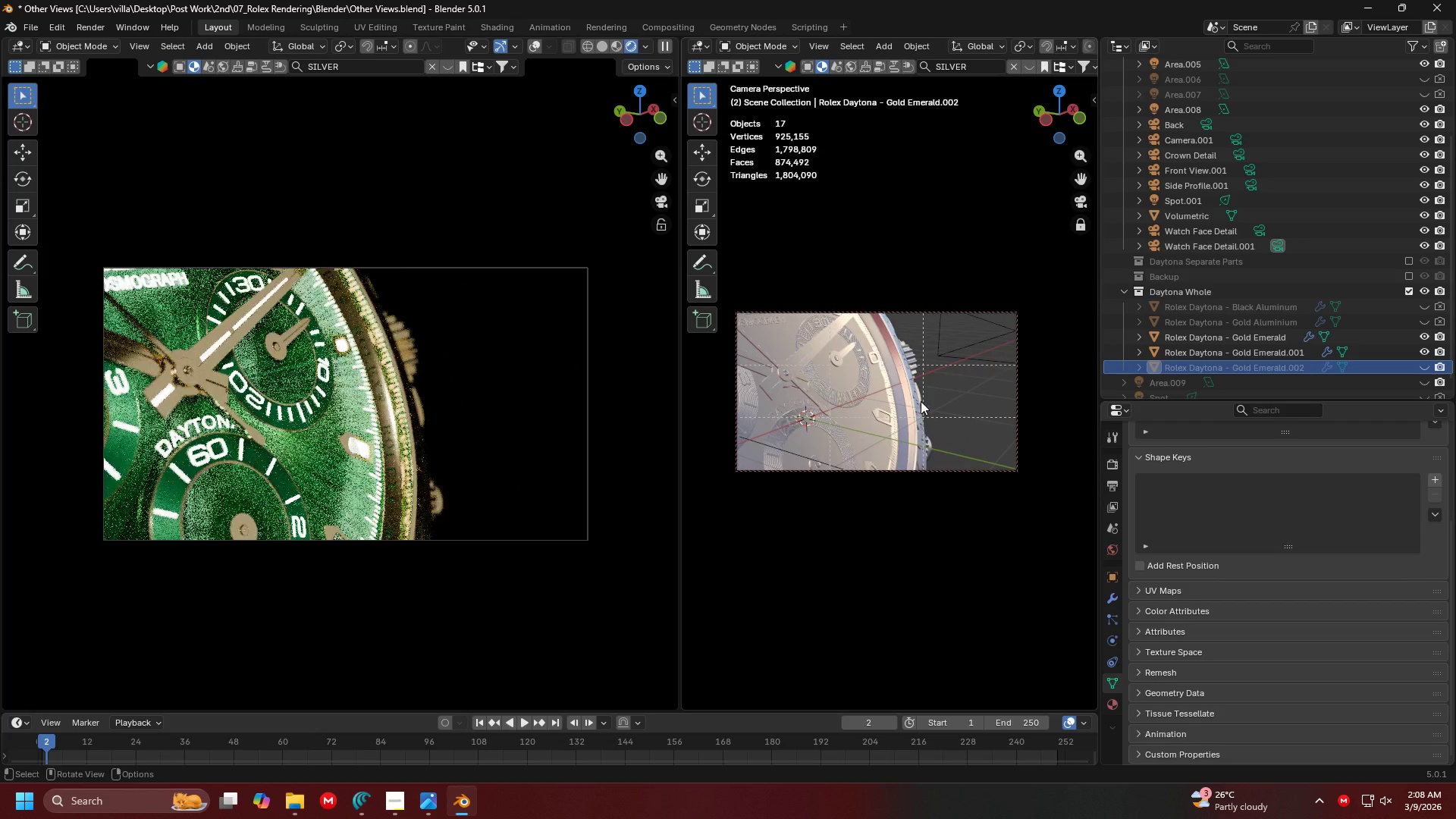 
hold_key(key=ControlLeft, duration=0.97)
 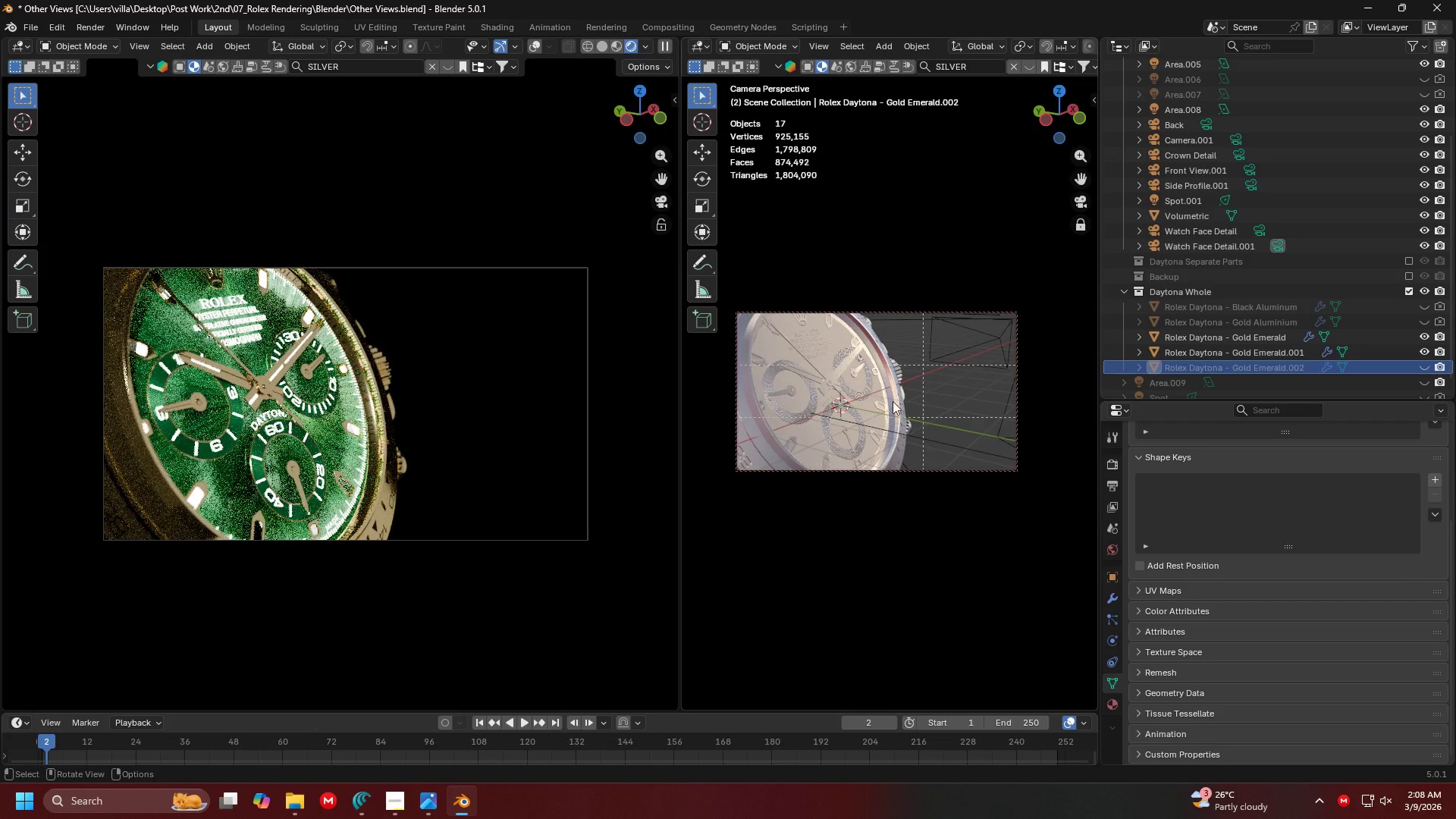 
hold_key(key=ShiftLeft, duration=0.8)
 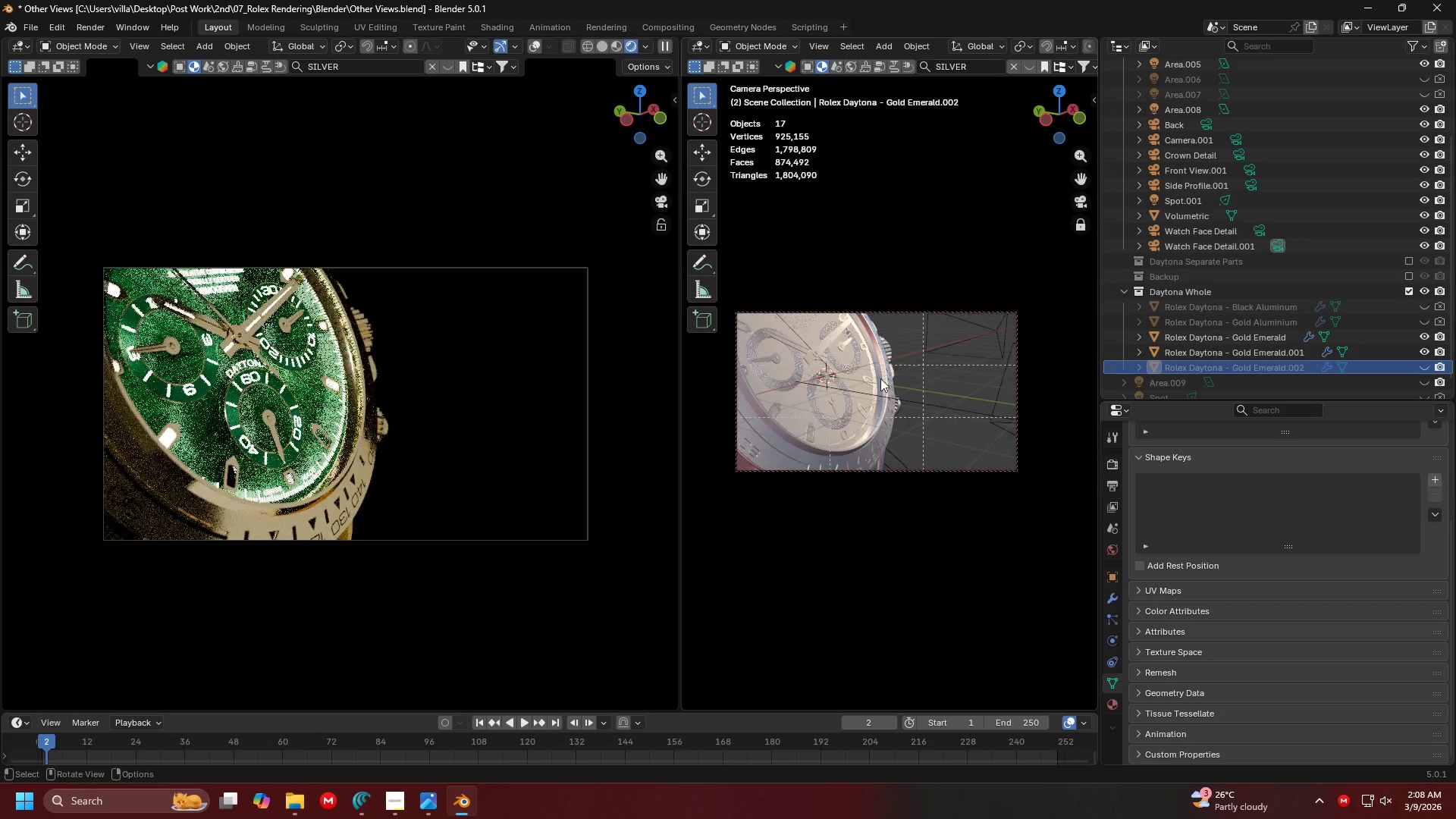 
hold_key(key=ControlLeft, duration=0.92)
 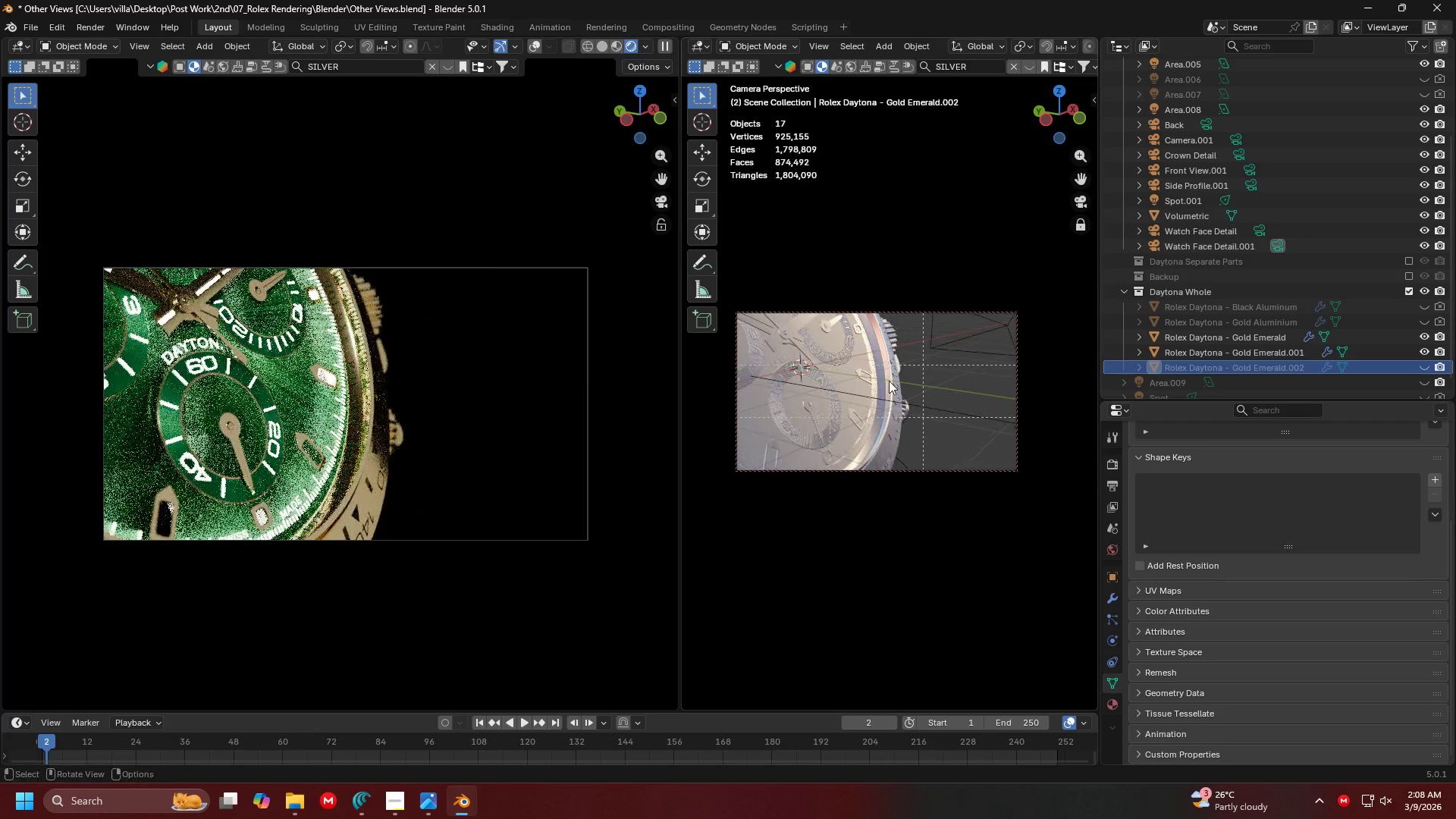 
hold_key(key=ShiftLeft, duration=0.8)
 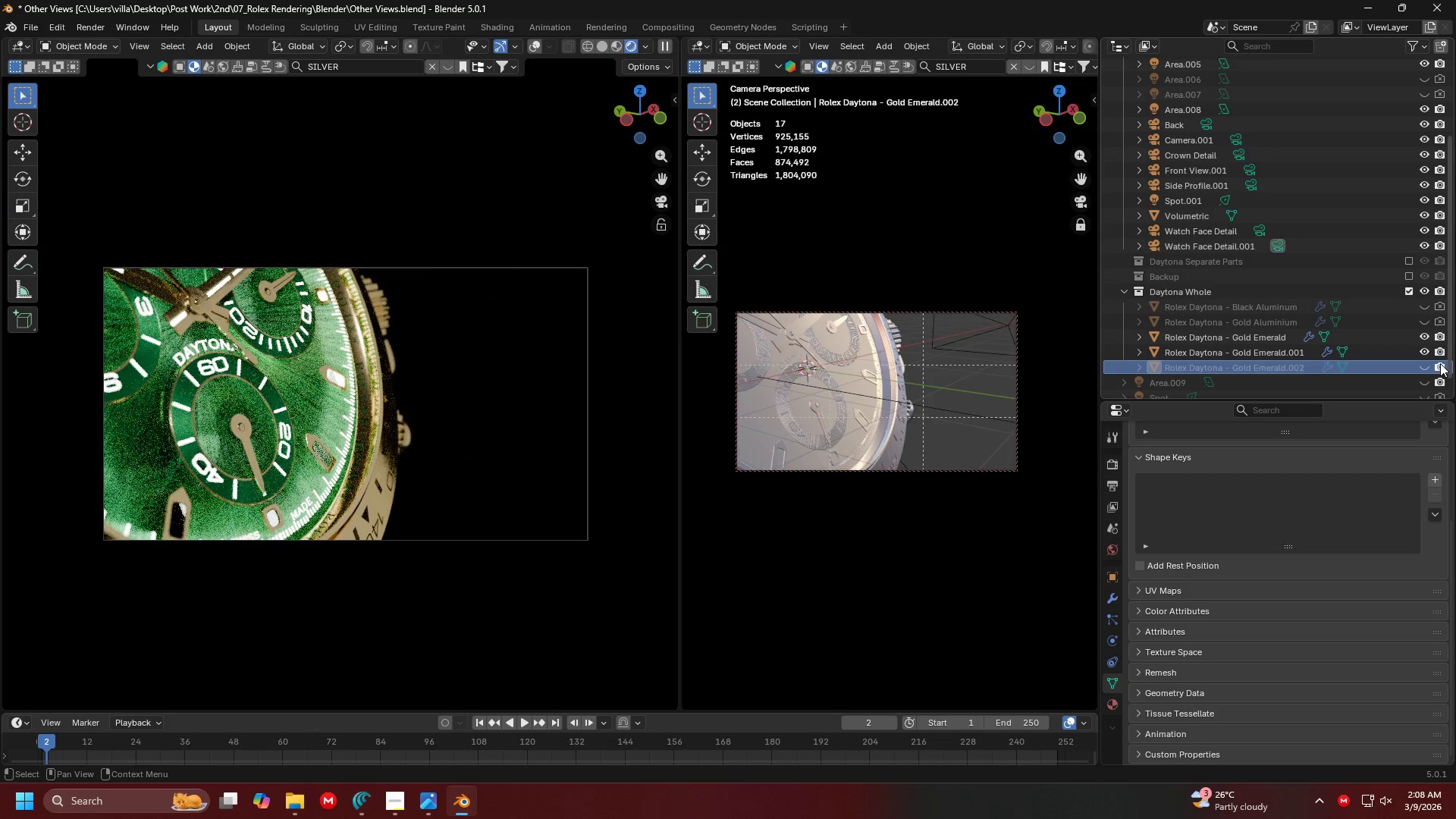 
left_click([1430, 364])
 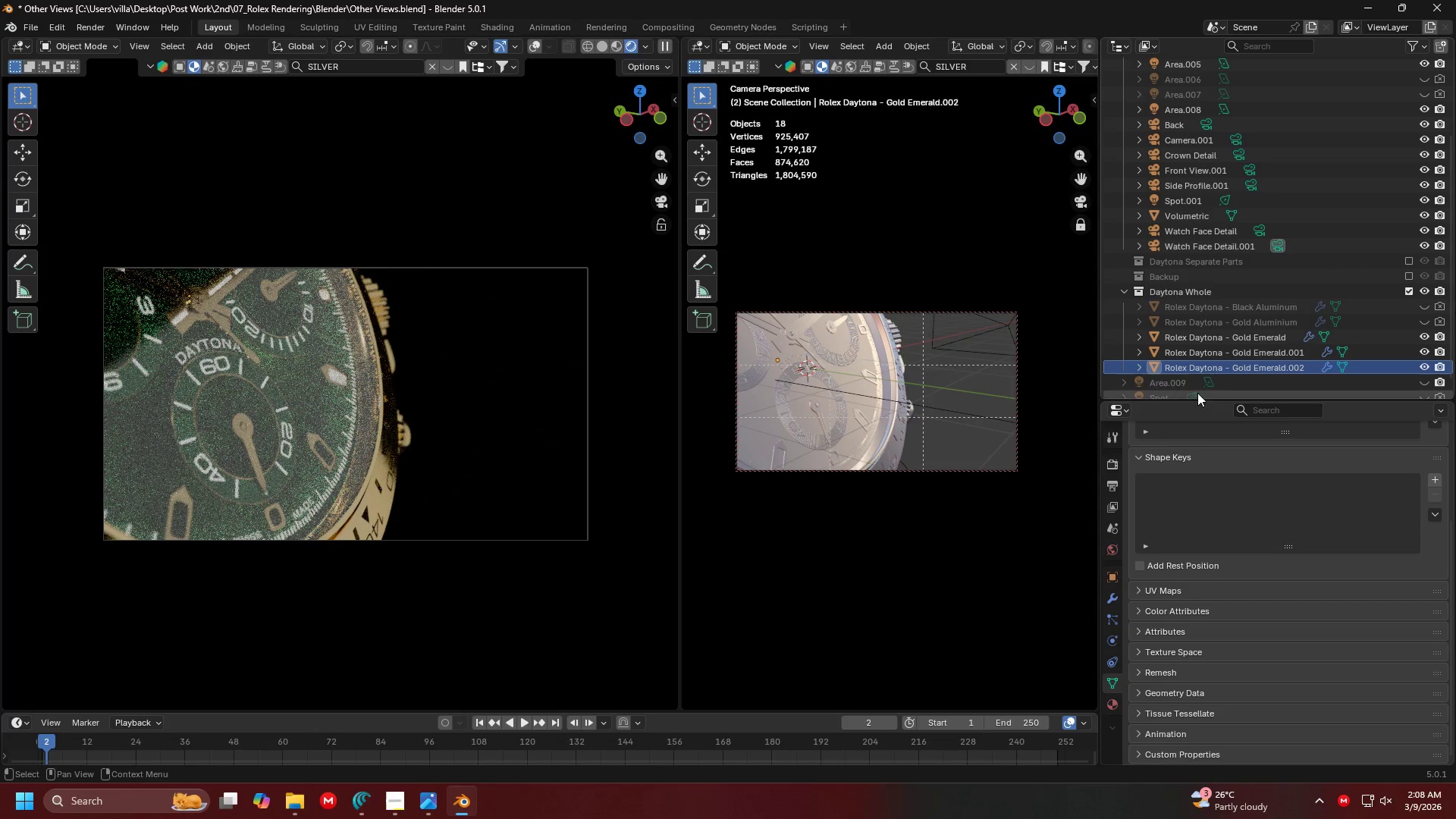 
left_click([1246, 367])
 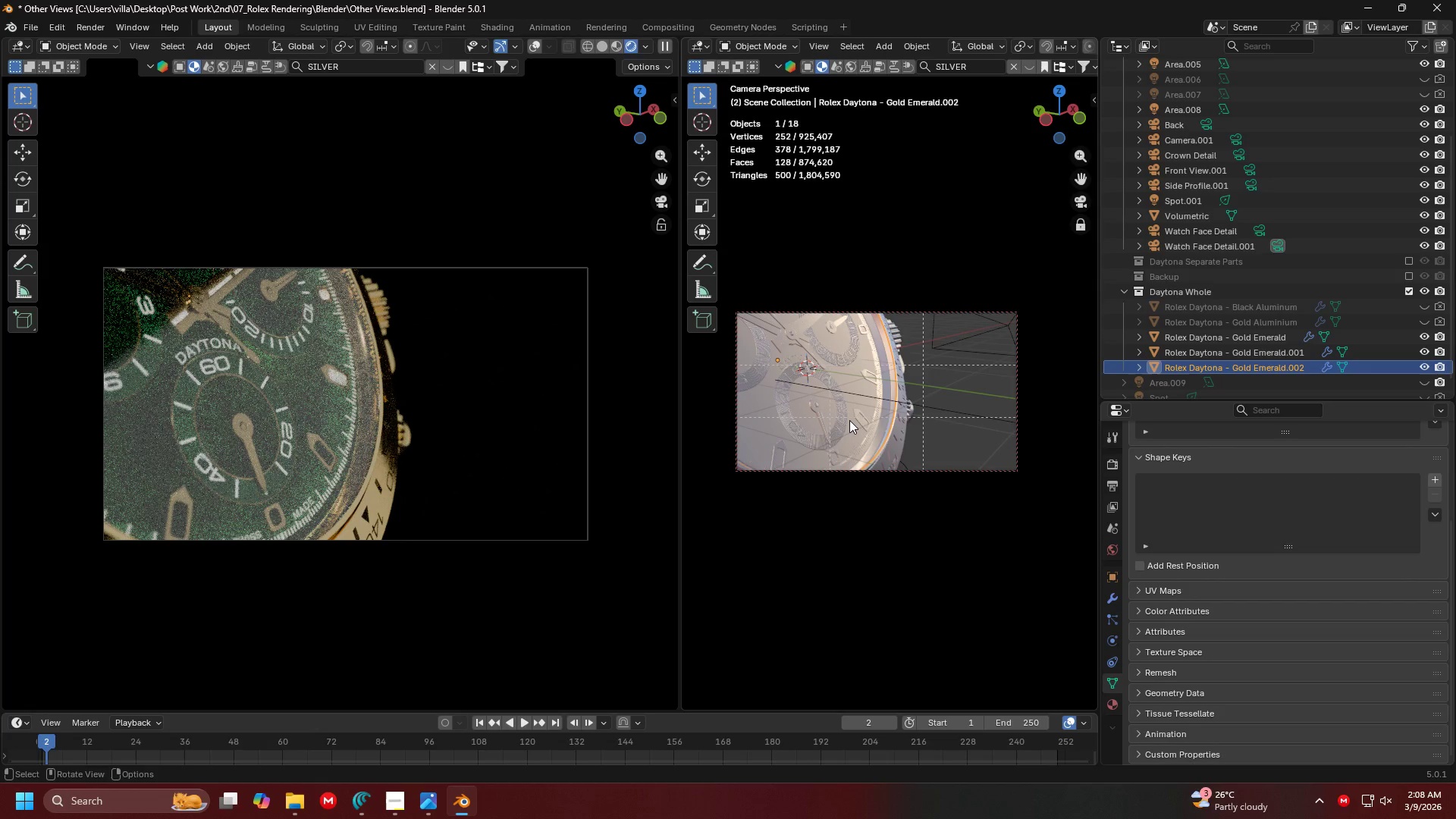 
key(Shift+D)
 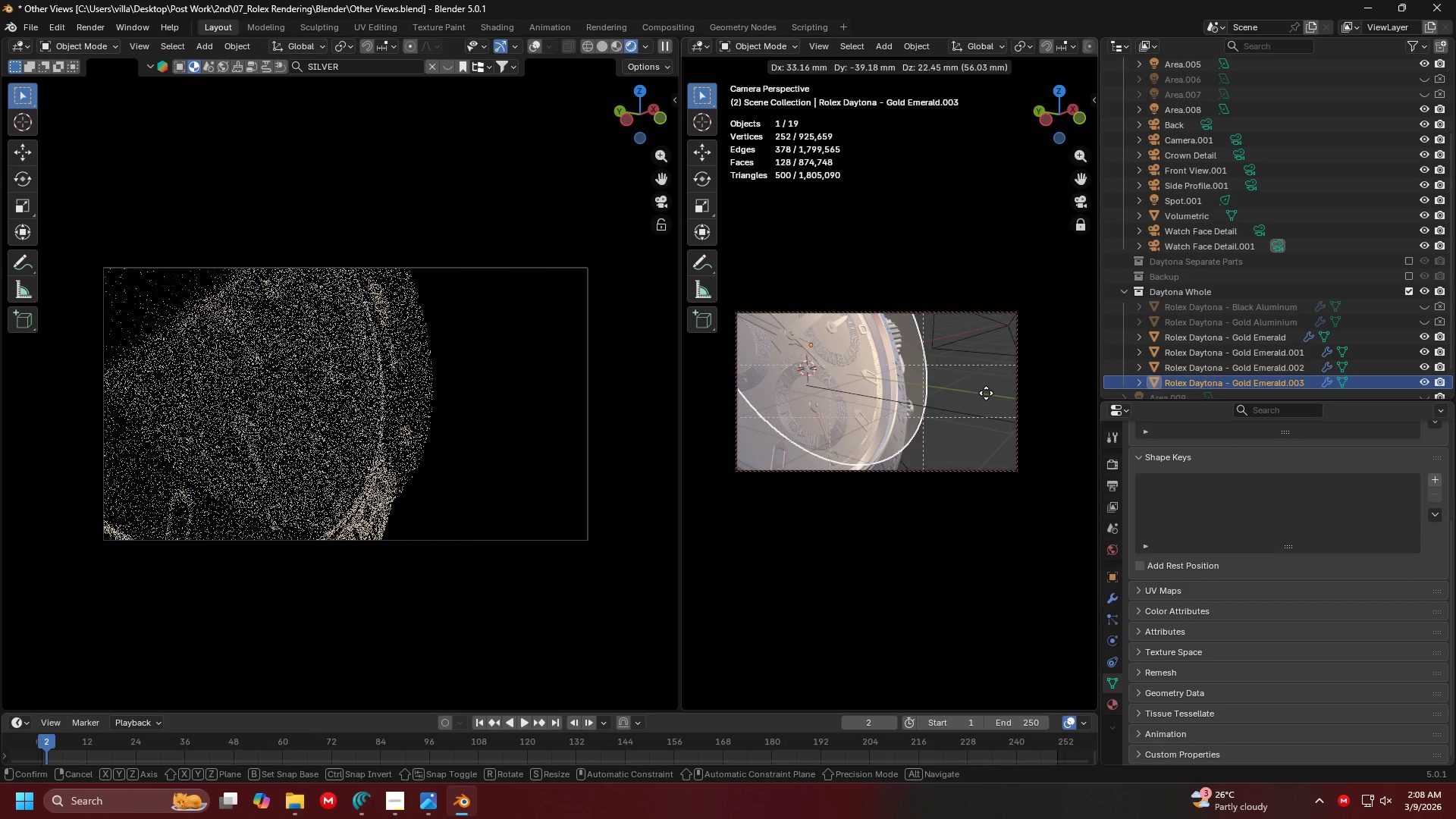 
right_click([986, 393])
 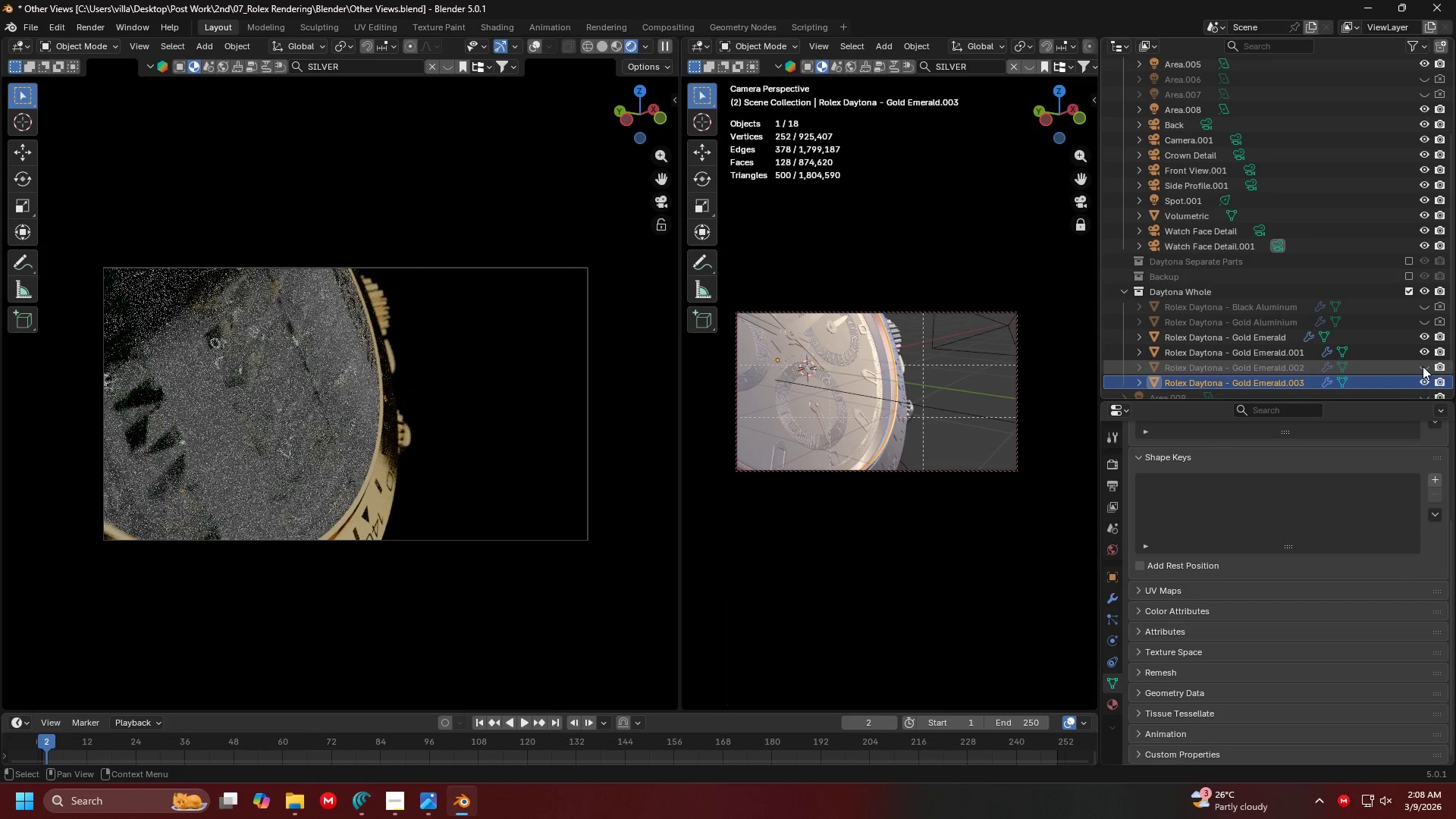 
double_click([1437, 364])
 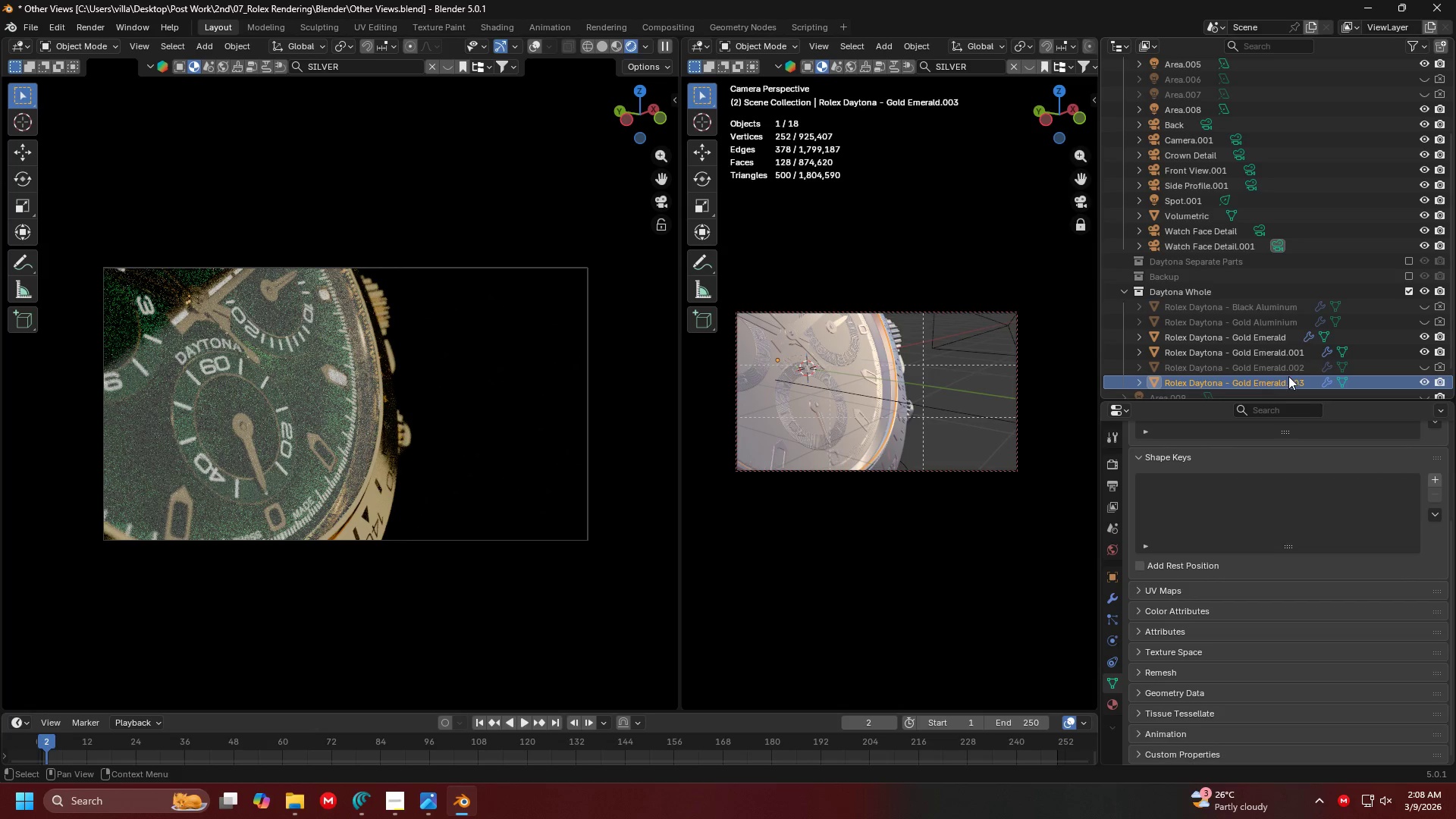 
left_click([1274, 378])
 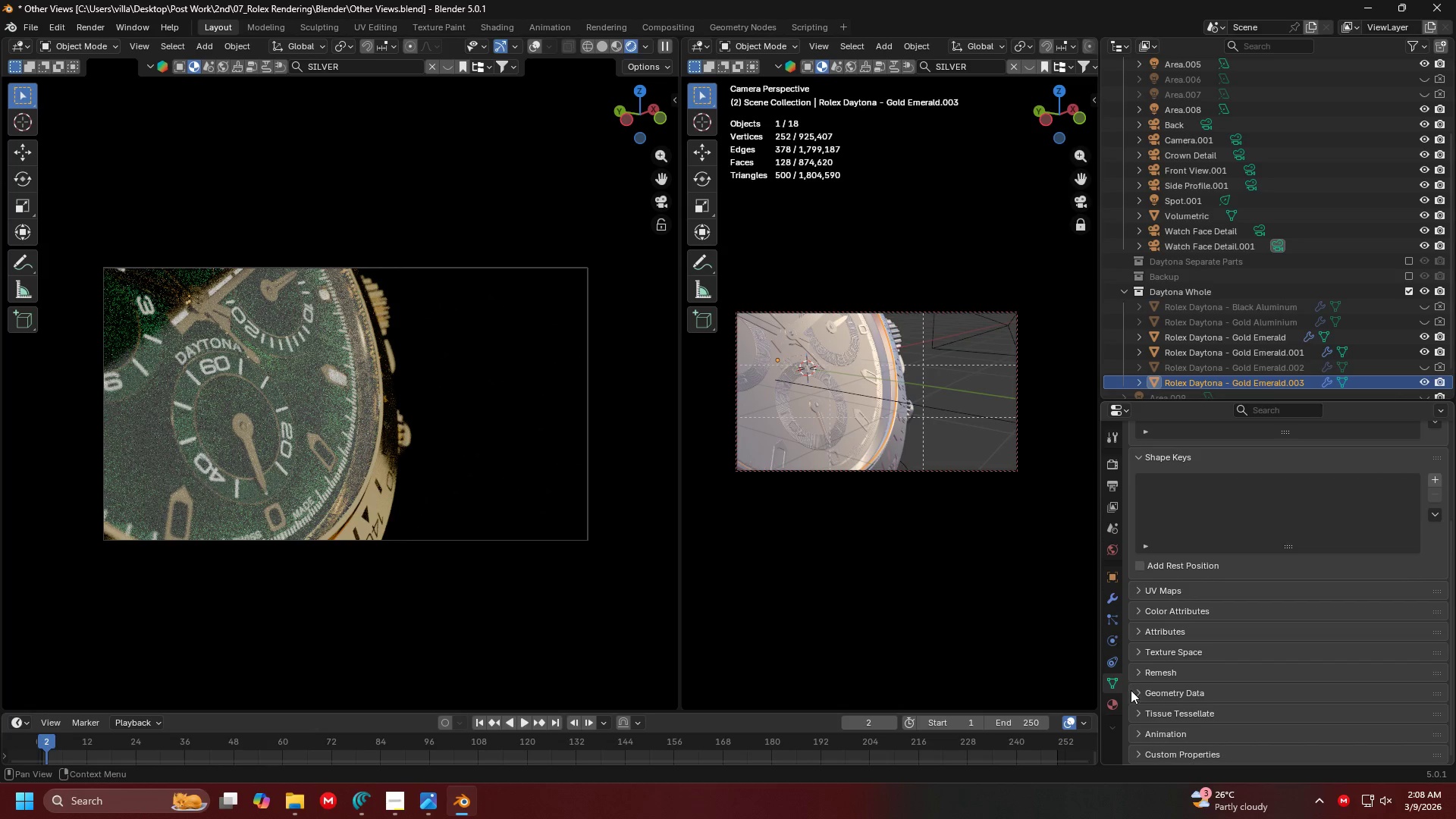 
left_click([1116, 701])
 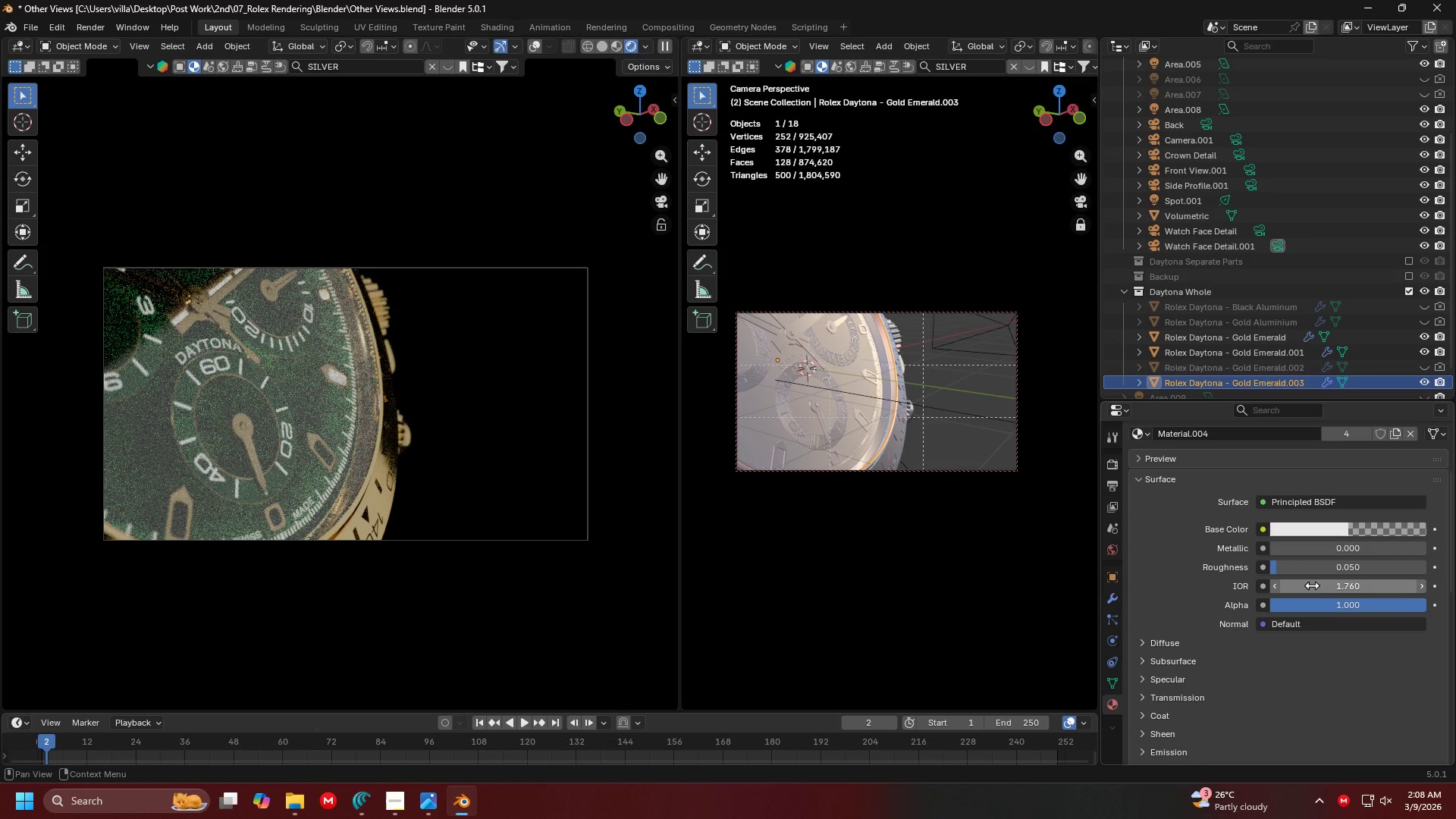 
left_click_drag(start_coordinate=[1342, 588], to_coordinate=[1094, 598])
 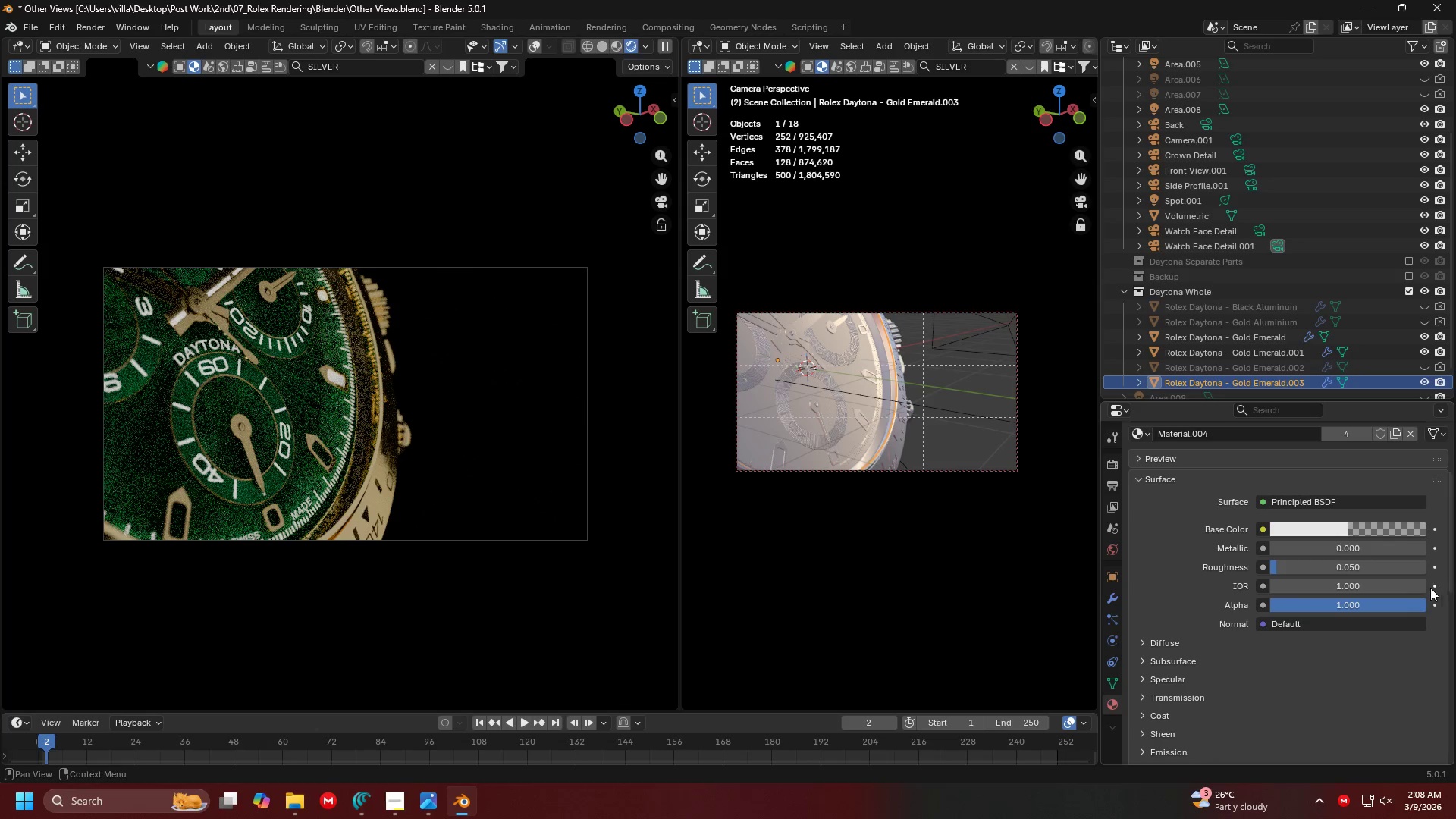 
left_click([1417, 586])
 